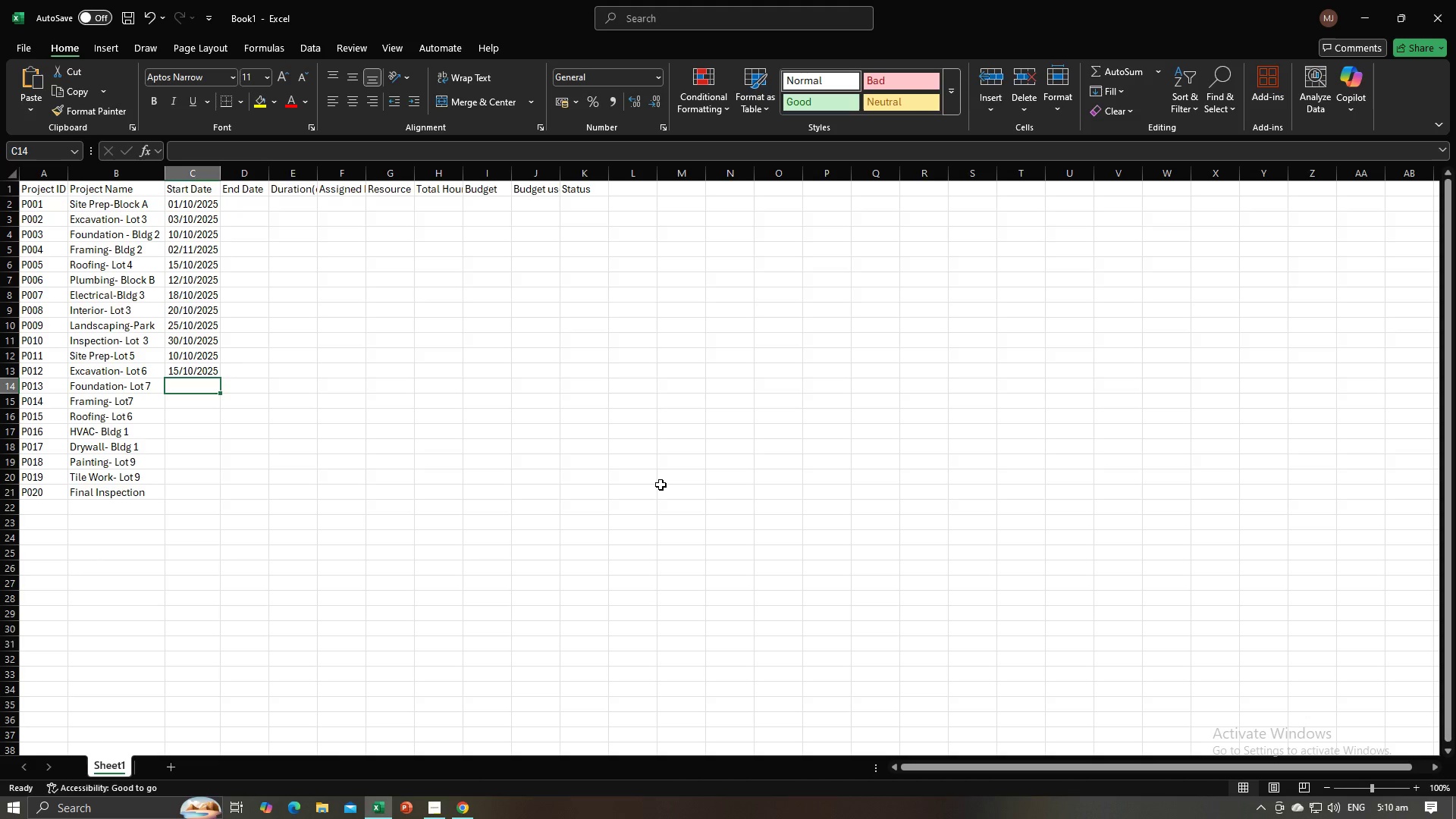 
key(Control+V)
 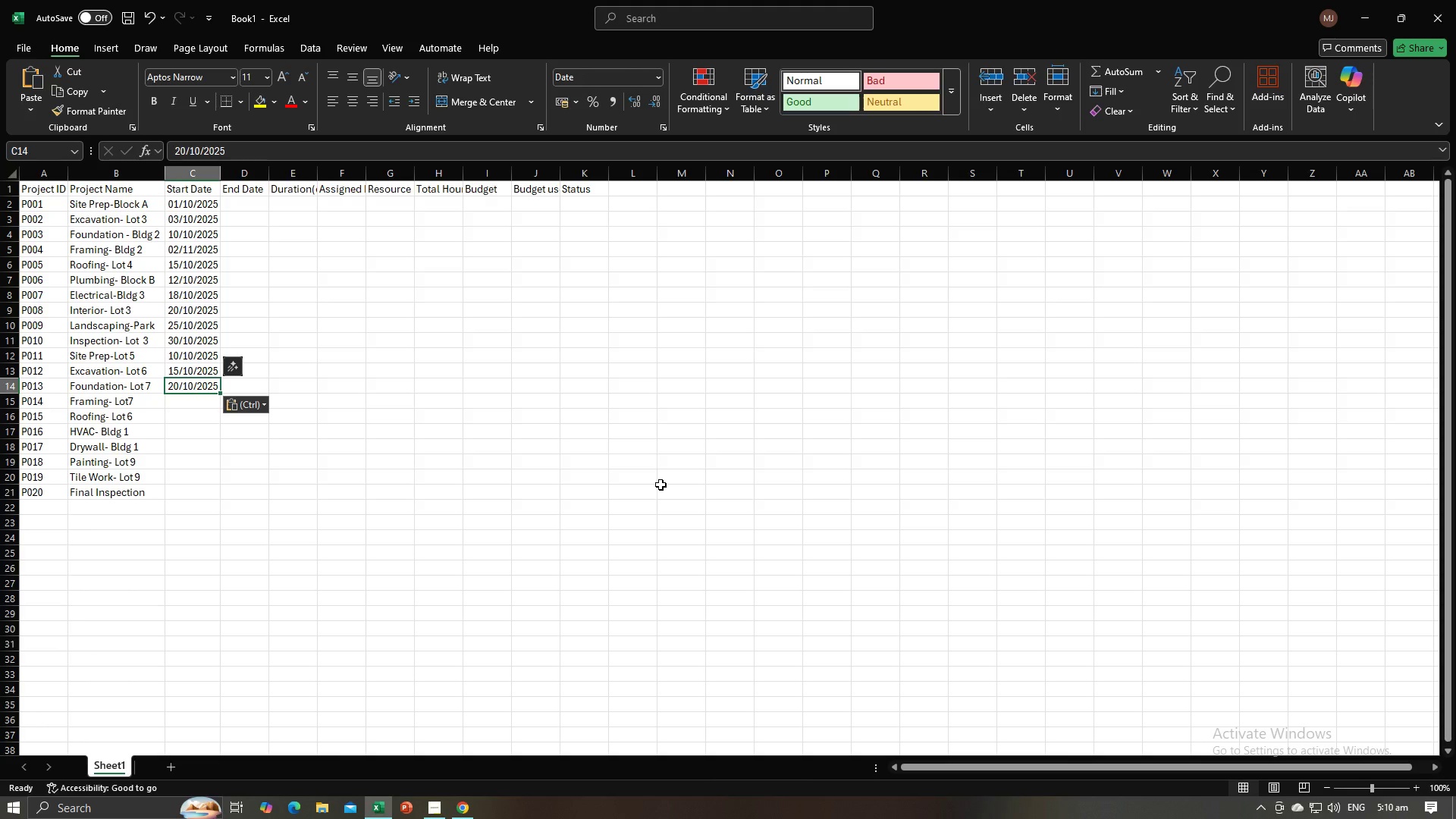 
key(NumpadEnter)
 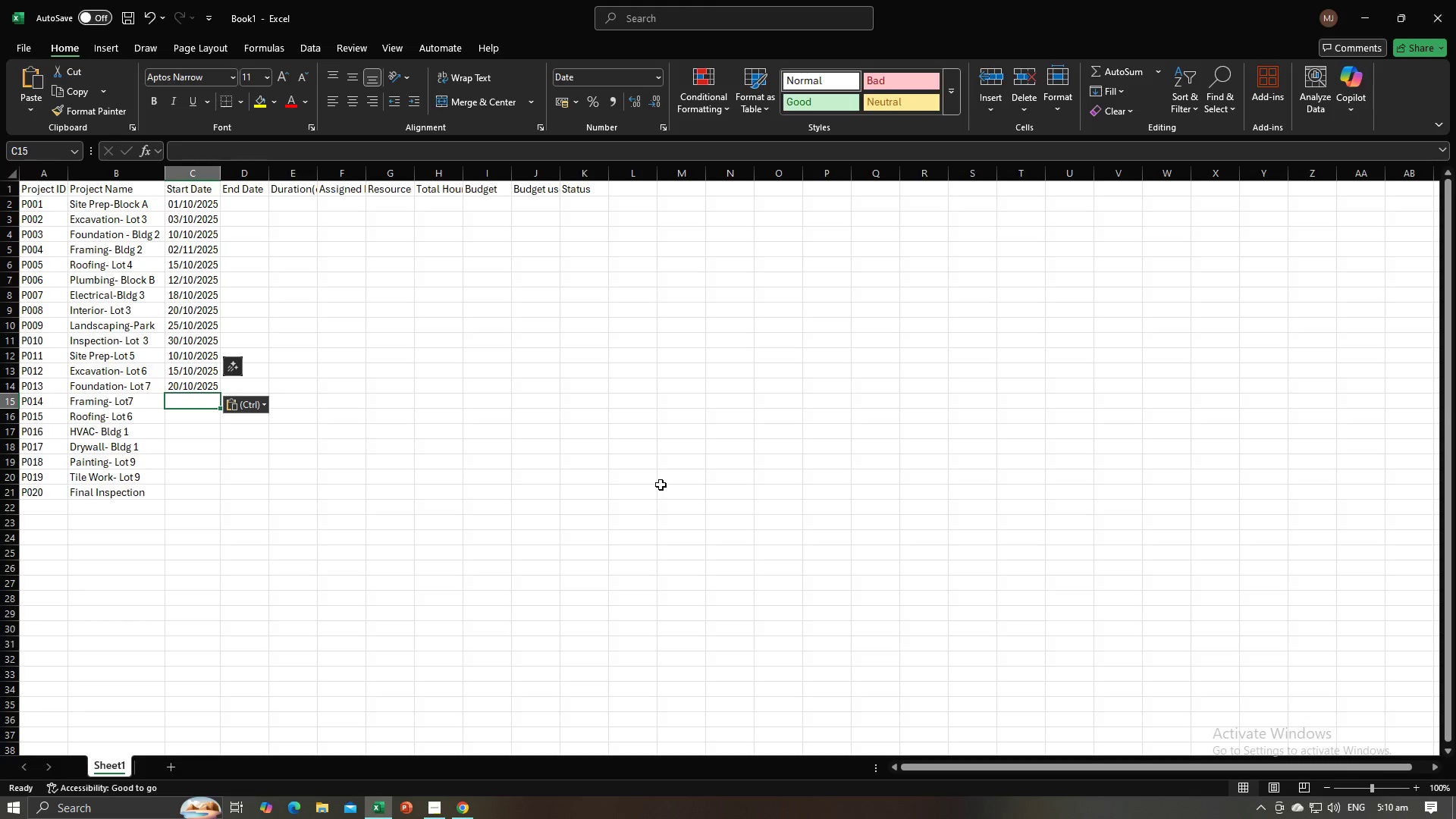 
key(Alt+AltLeft)
 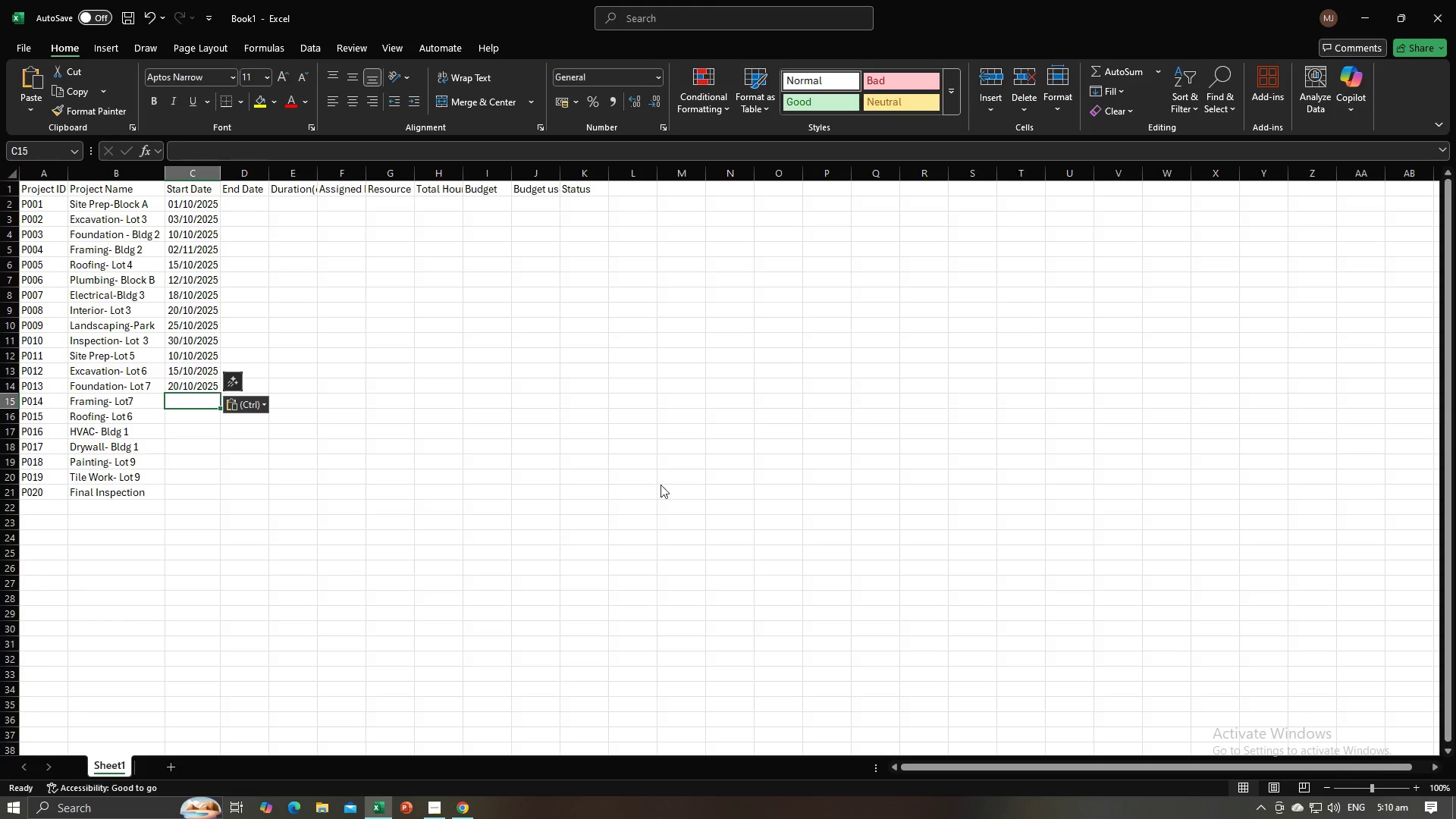 
key(Alt+Tab)
 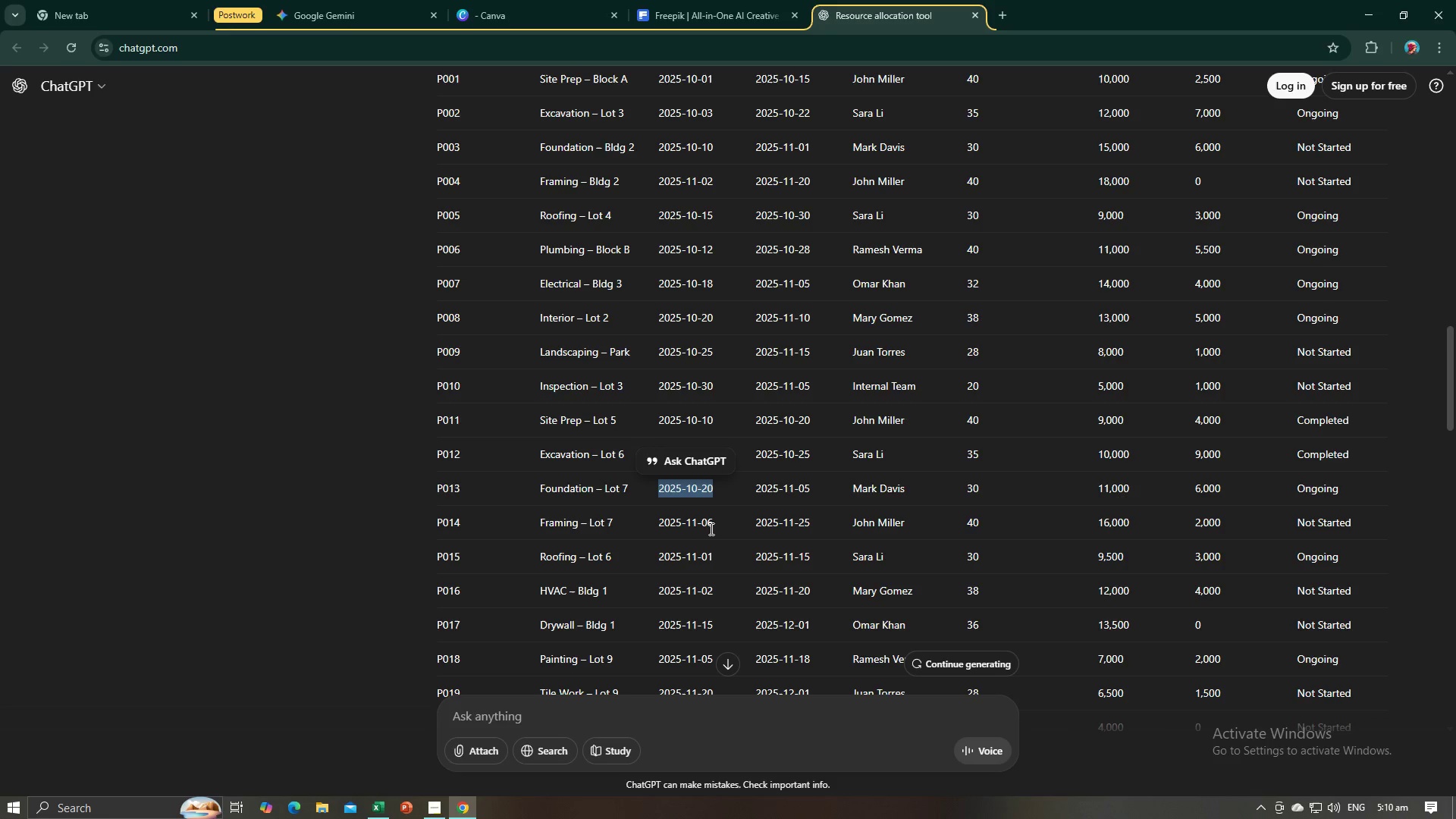 
left_click_drag(start_coordinate=[713, 526], to_coordinate=[656, 529])
 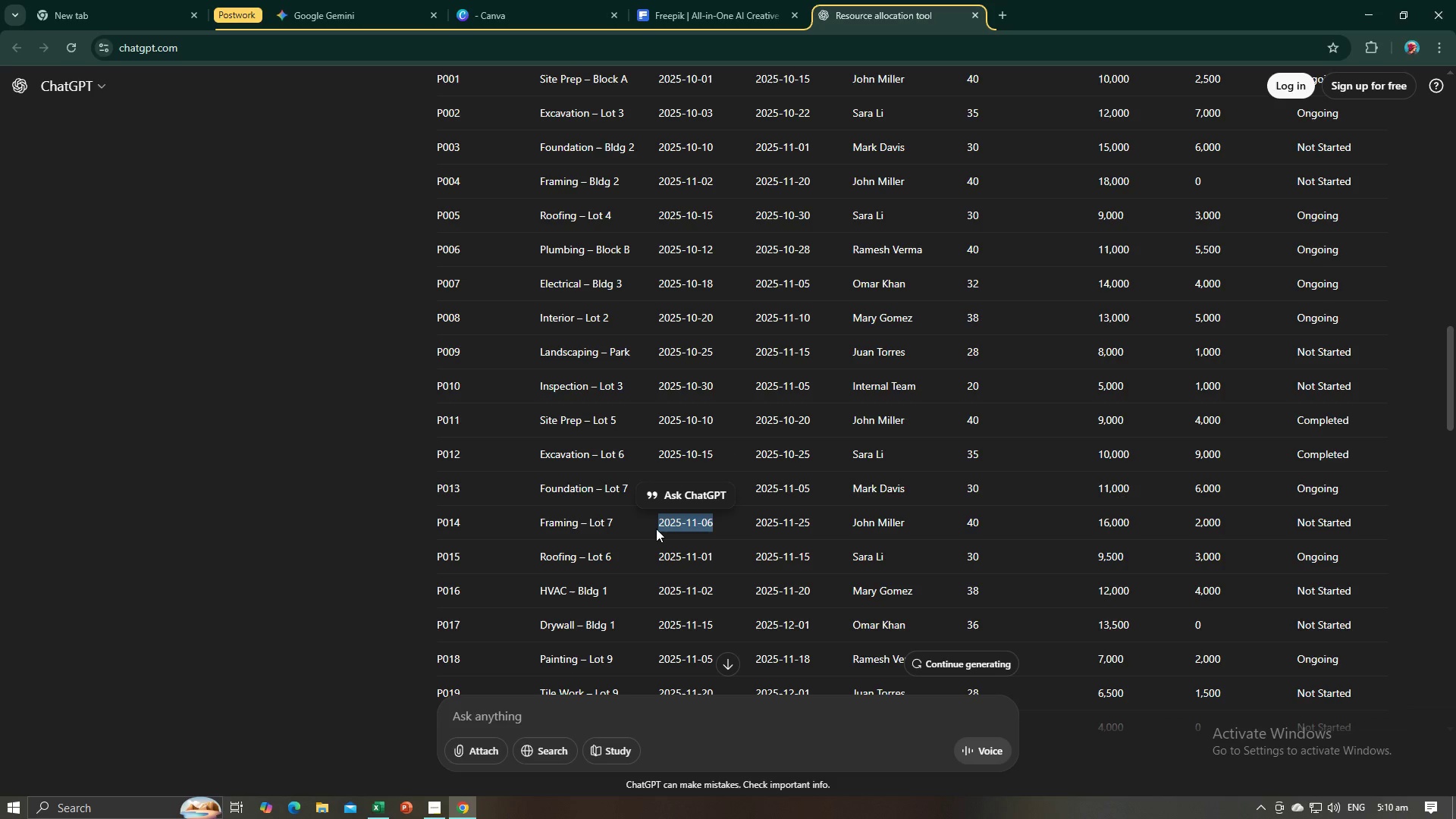 
key(Control+C)
 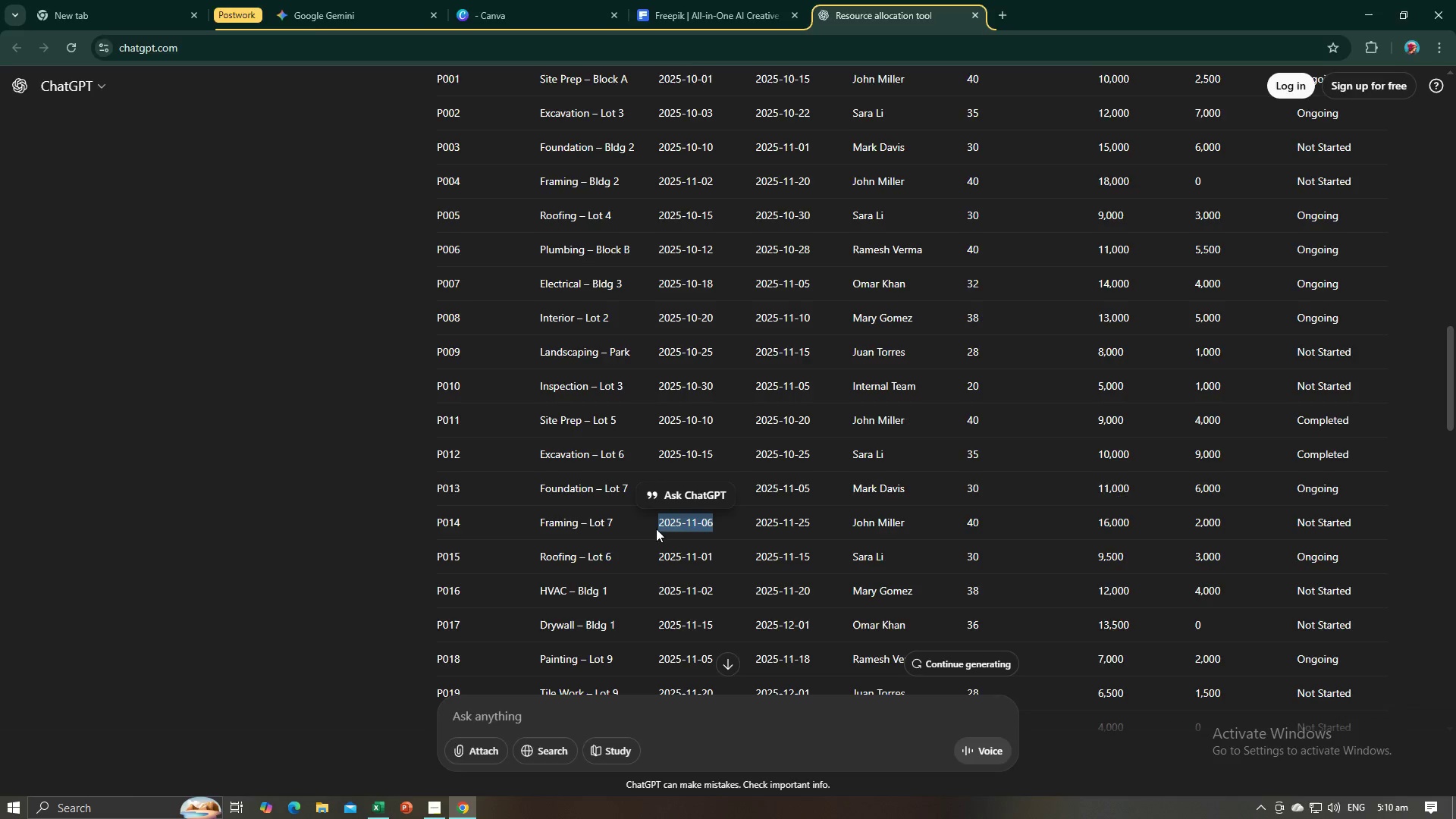 
key(Alt+AltLeft)
 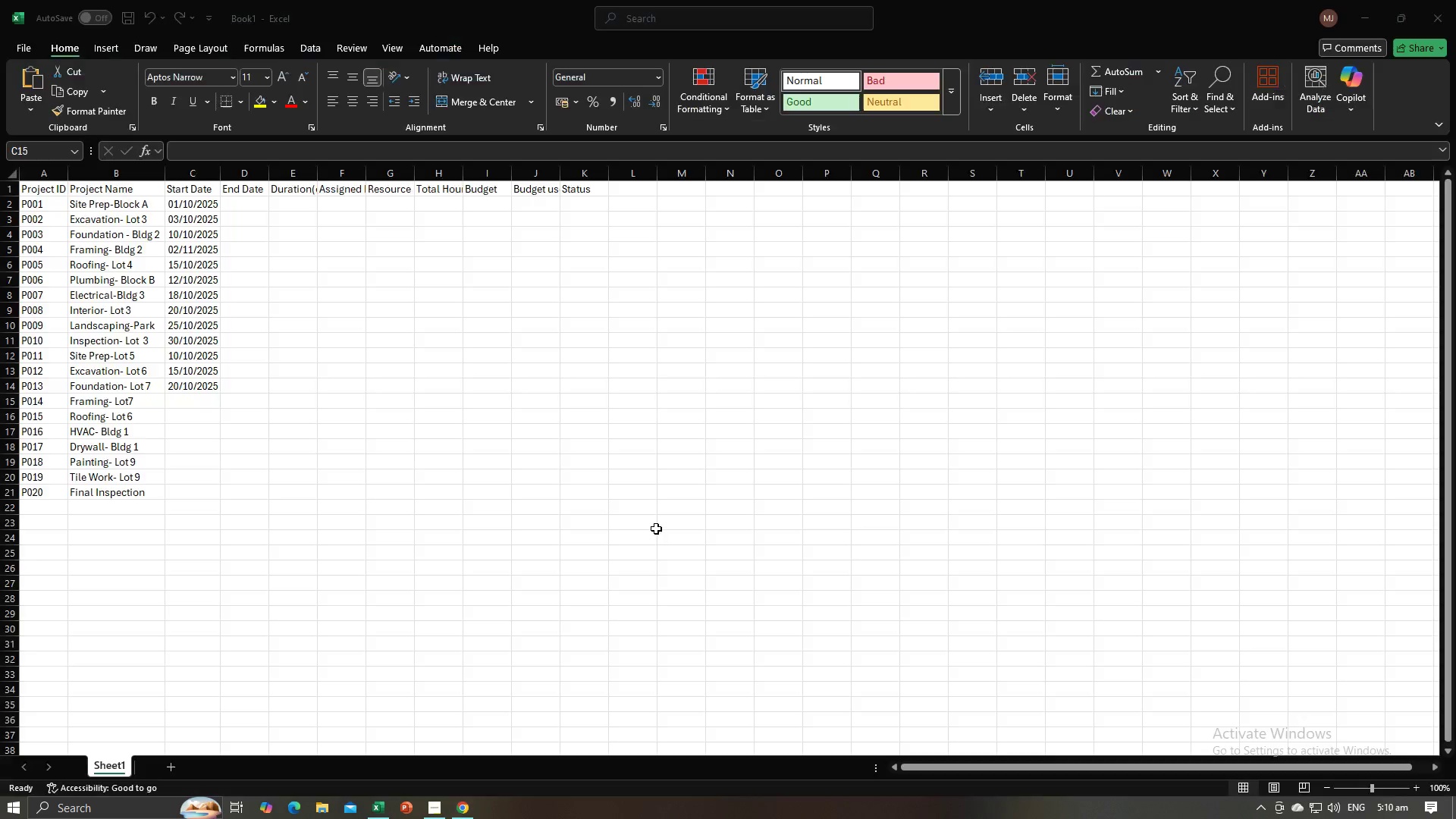 
key(Alt+Tab)
 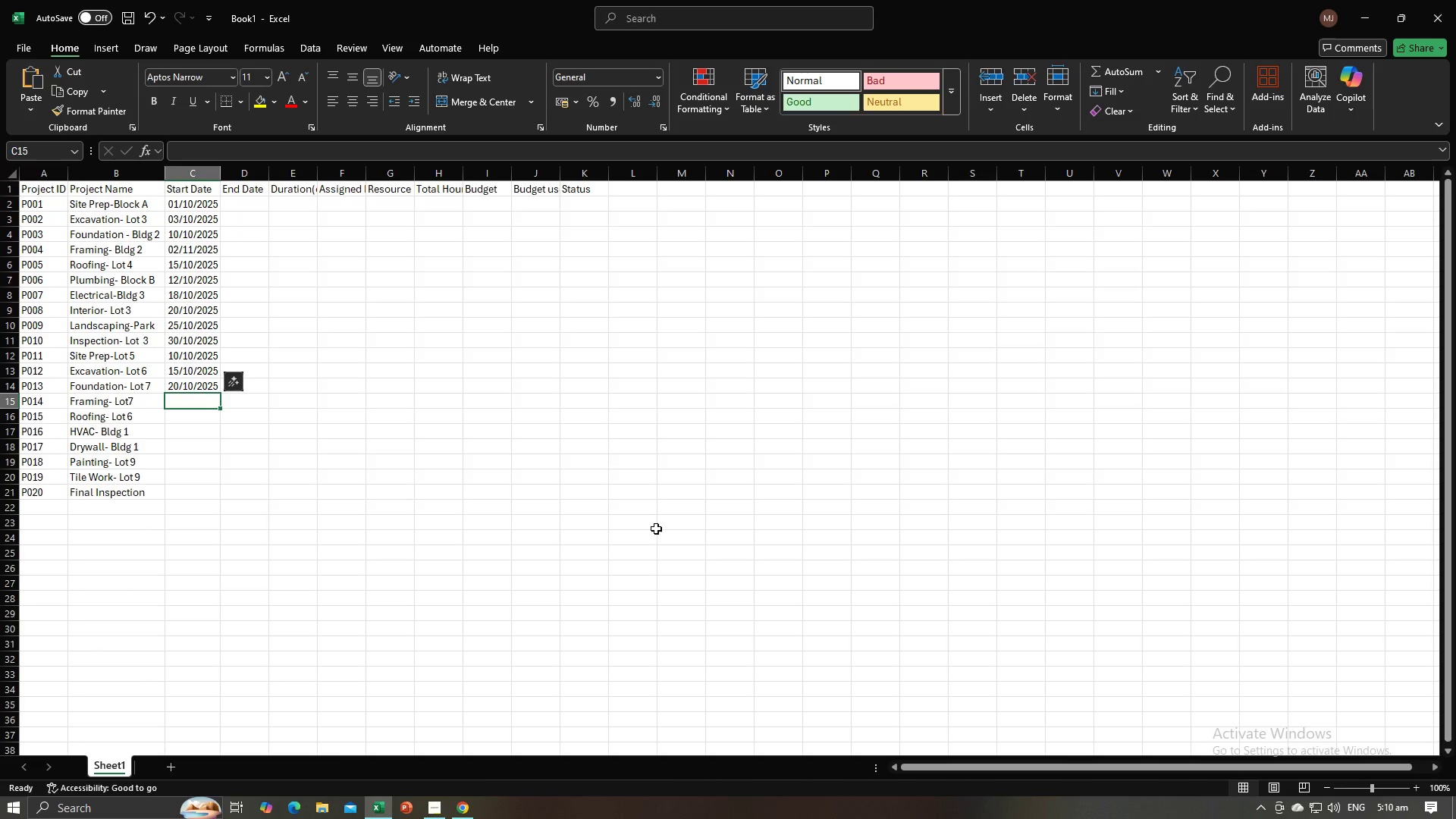 
key(Control+V)
 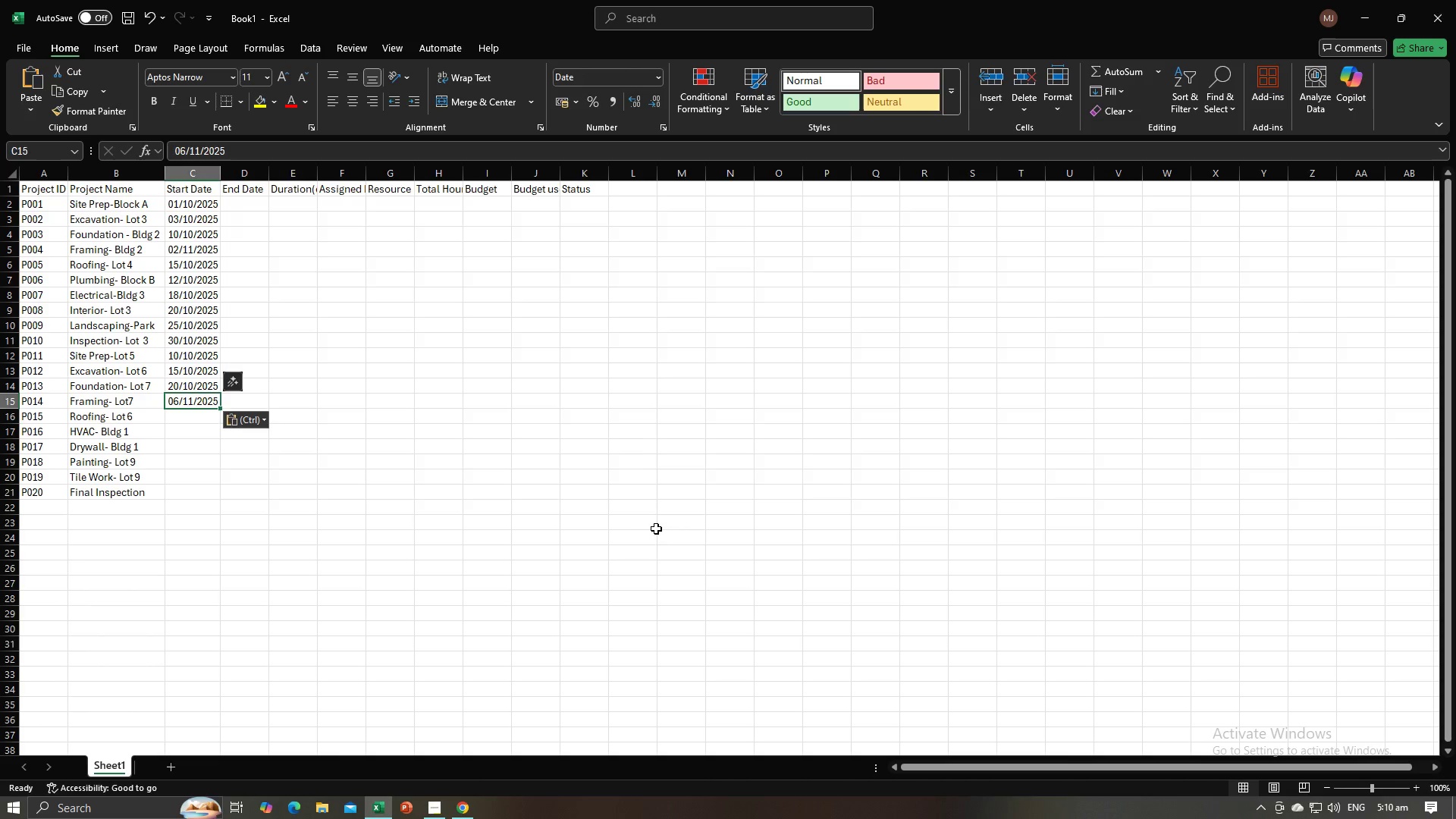 
key(NumpadEnter)
 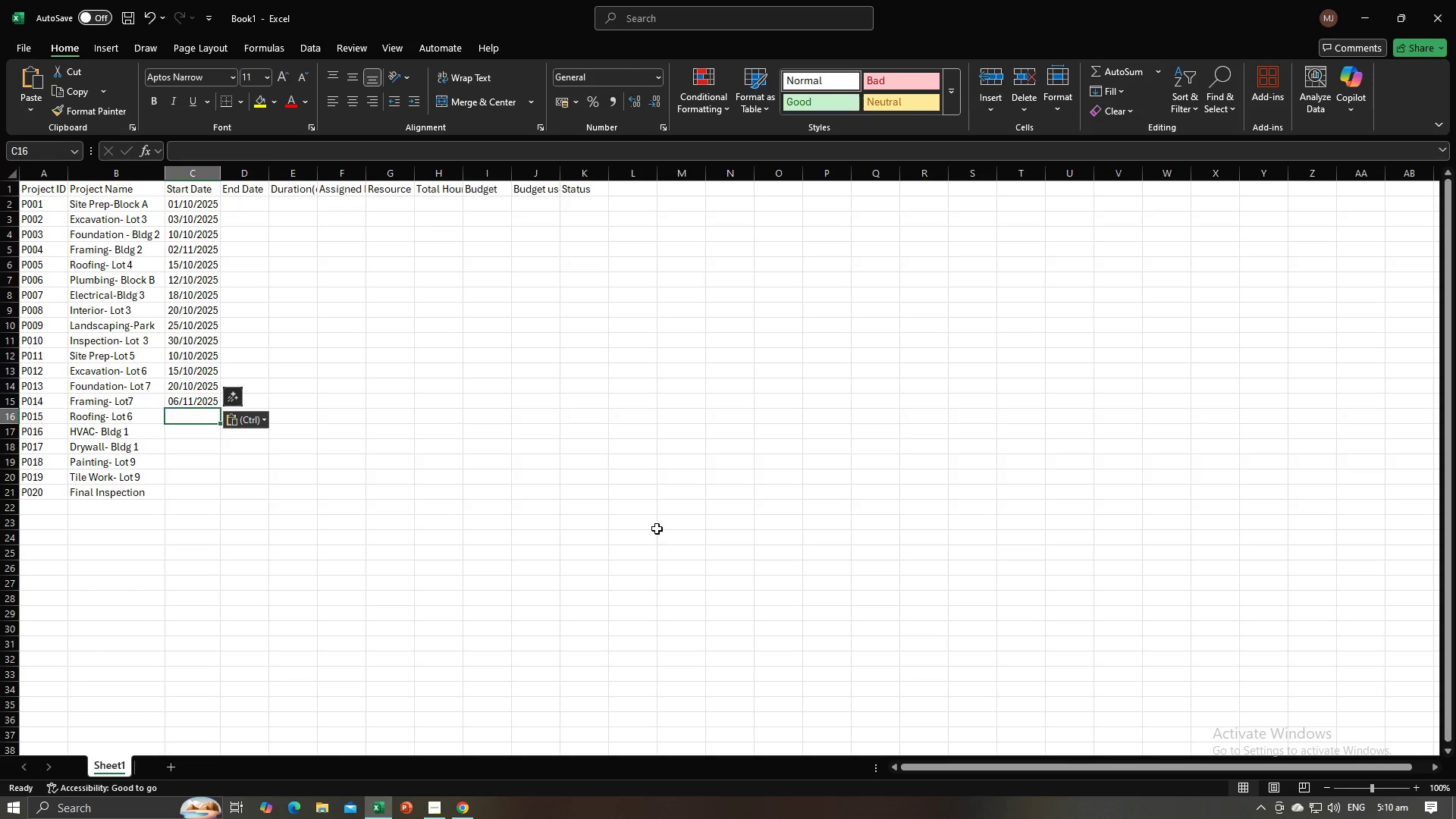 
key(Alt+AltLeft)
 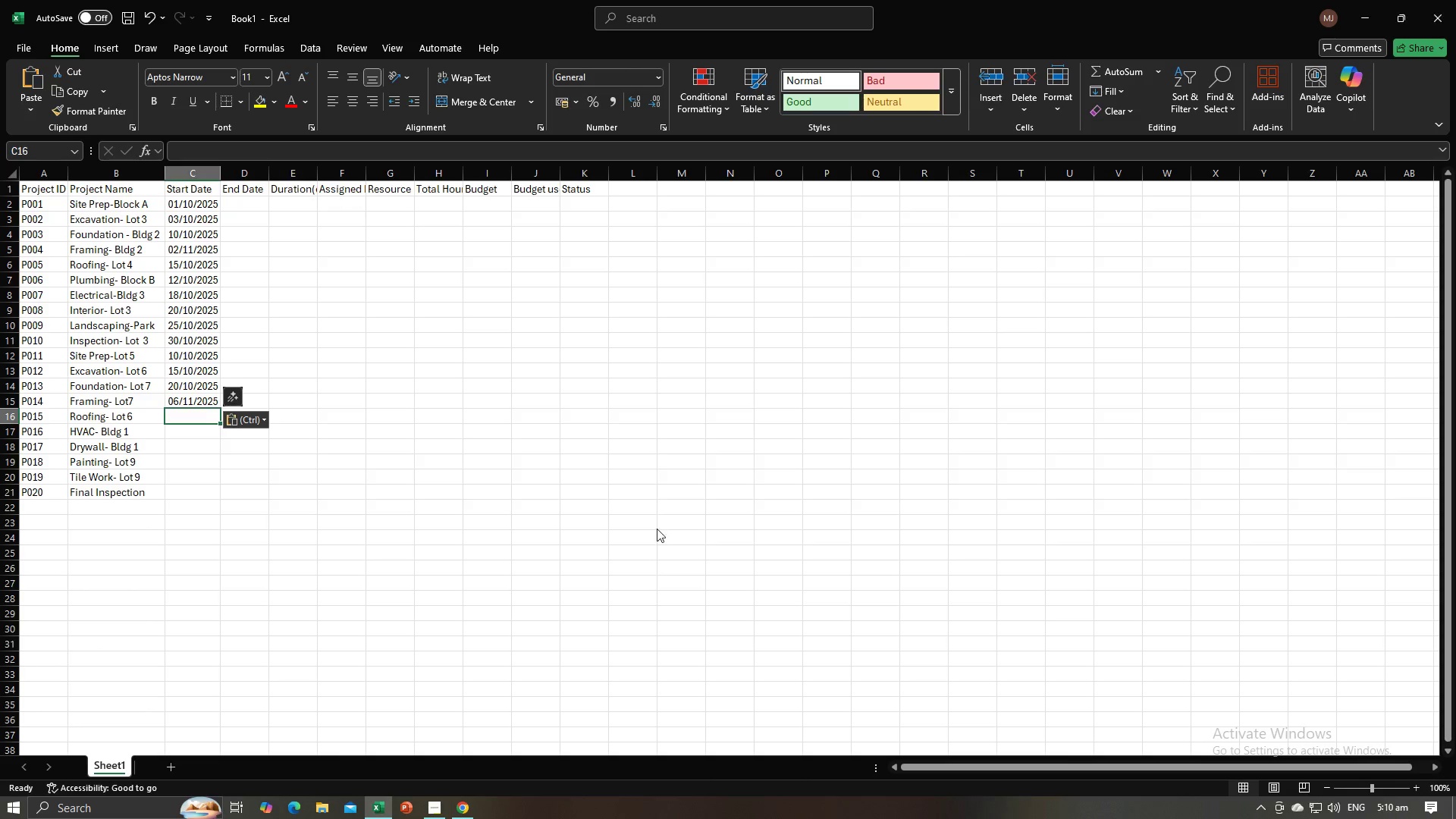 
key(Alt+Tab)
 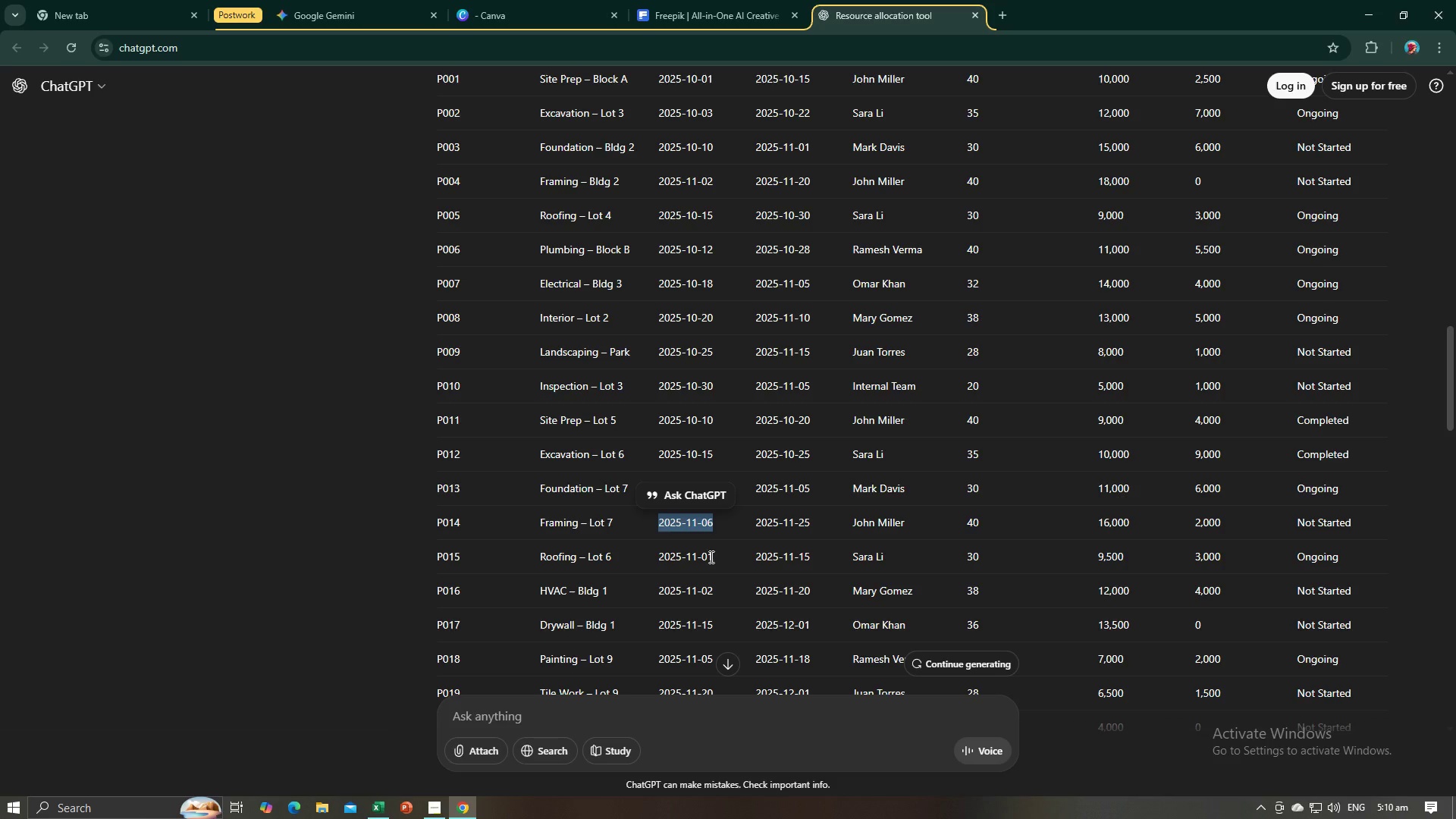 
left_click_drag(start_coordinate=[710, 557], to_coordinate=[654, 560])
 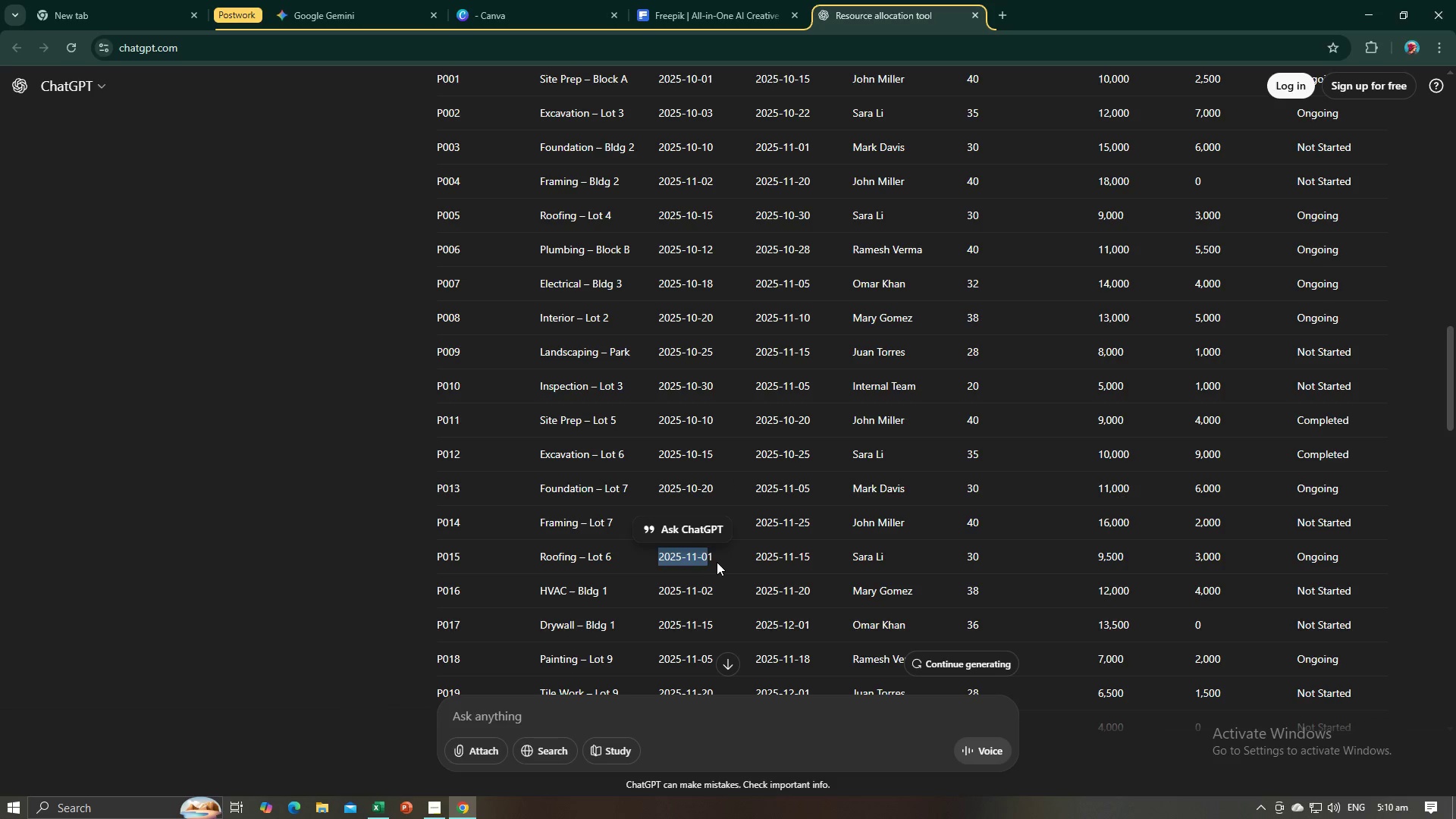 
left_click_drag(start_coordinate=[717, 562], to_coordinate=[660, 563])
 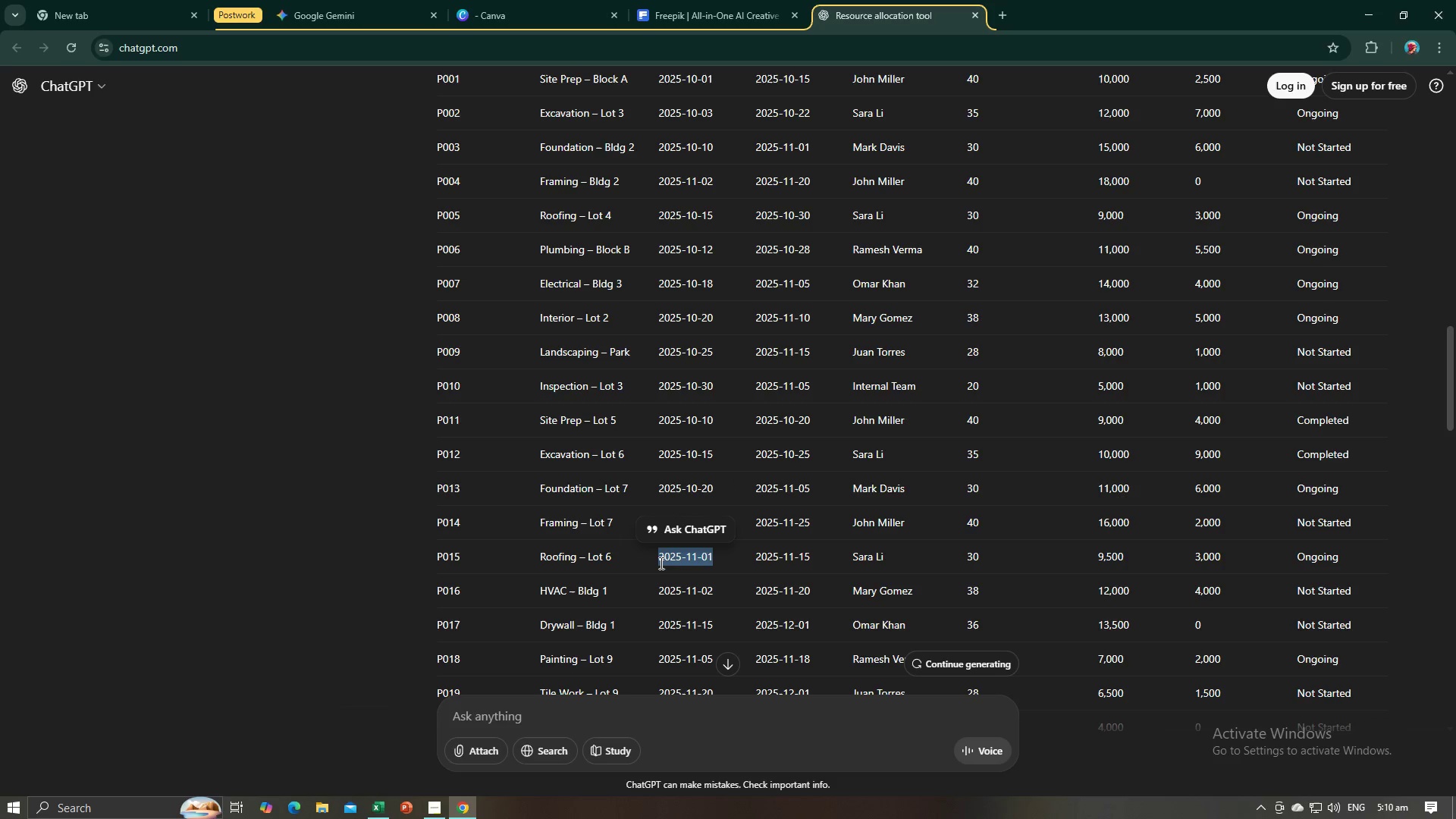 
key(Control+C)
 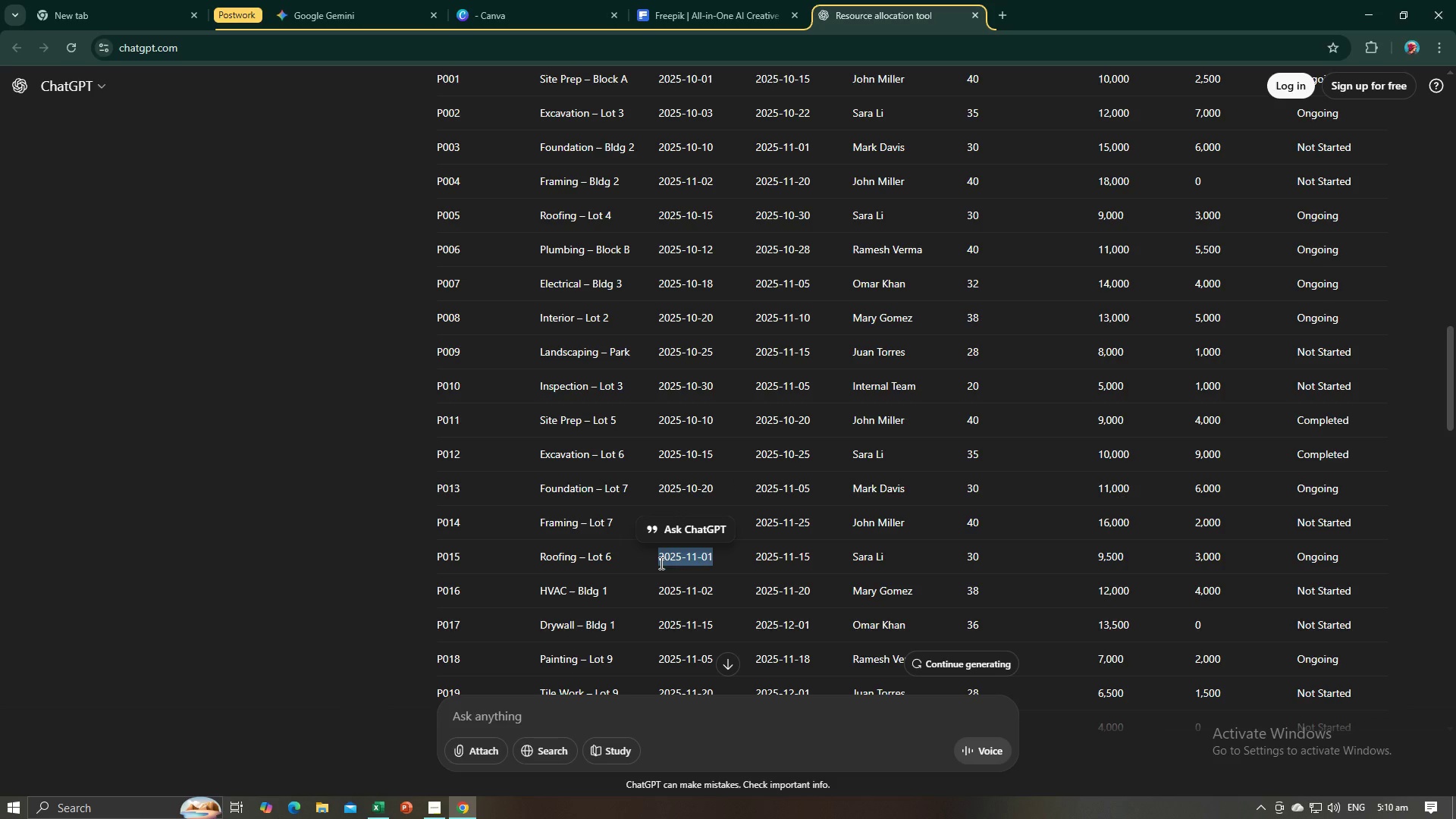 
key(Alt+AltLeft)
 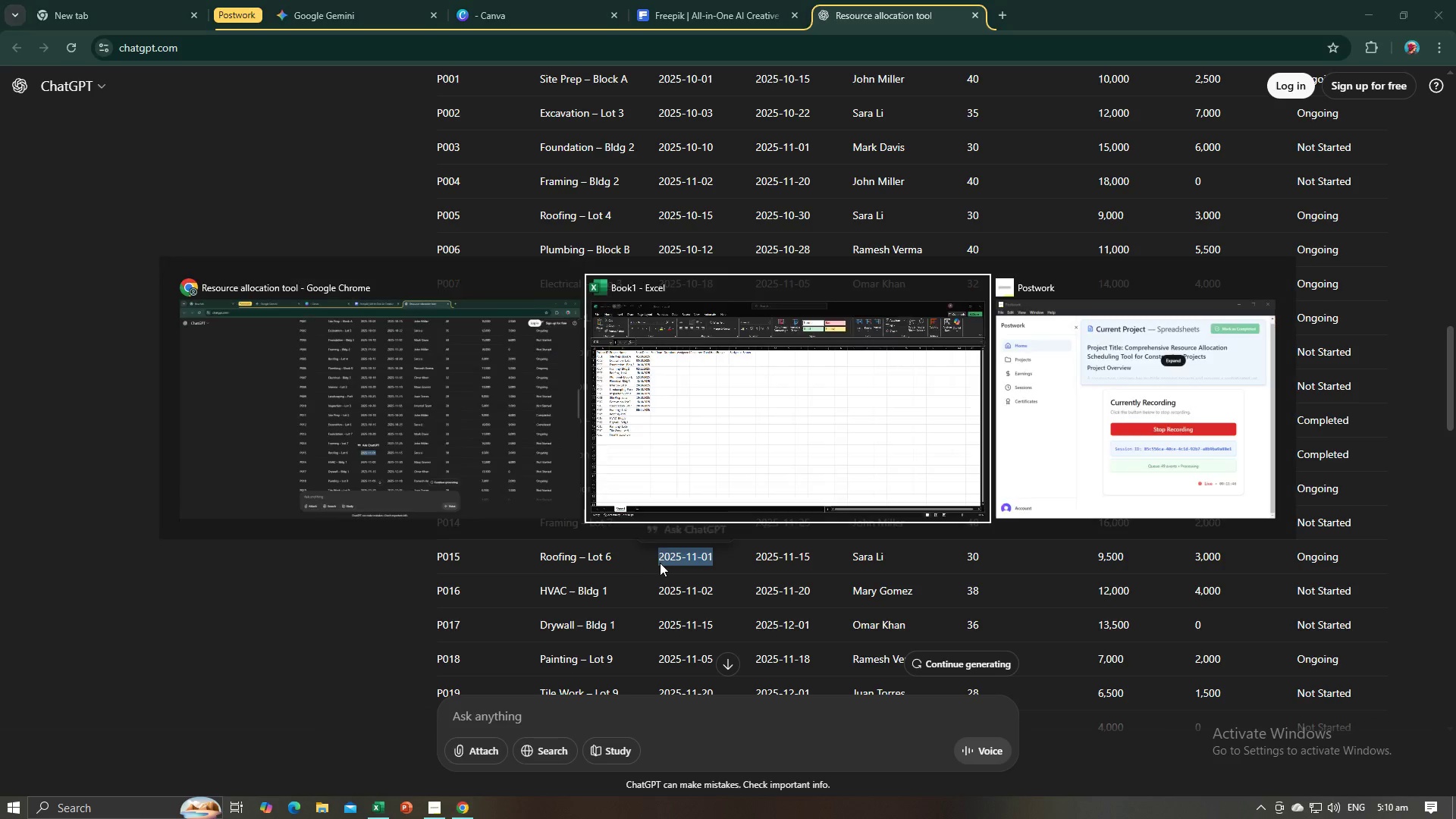 
key(Alt+Tab)
 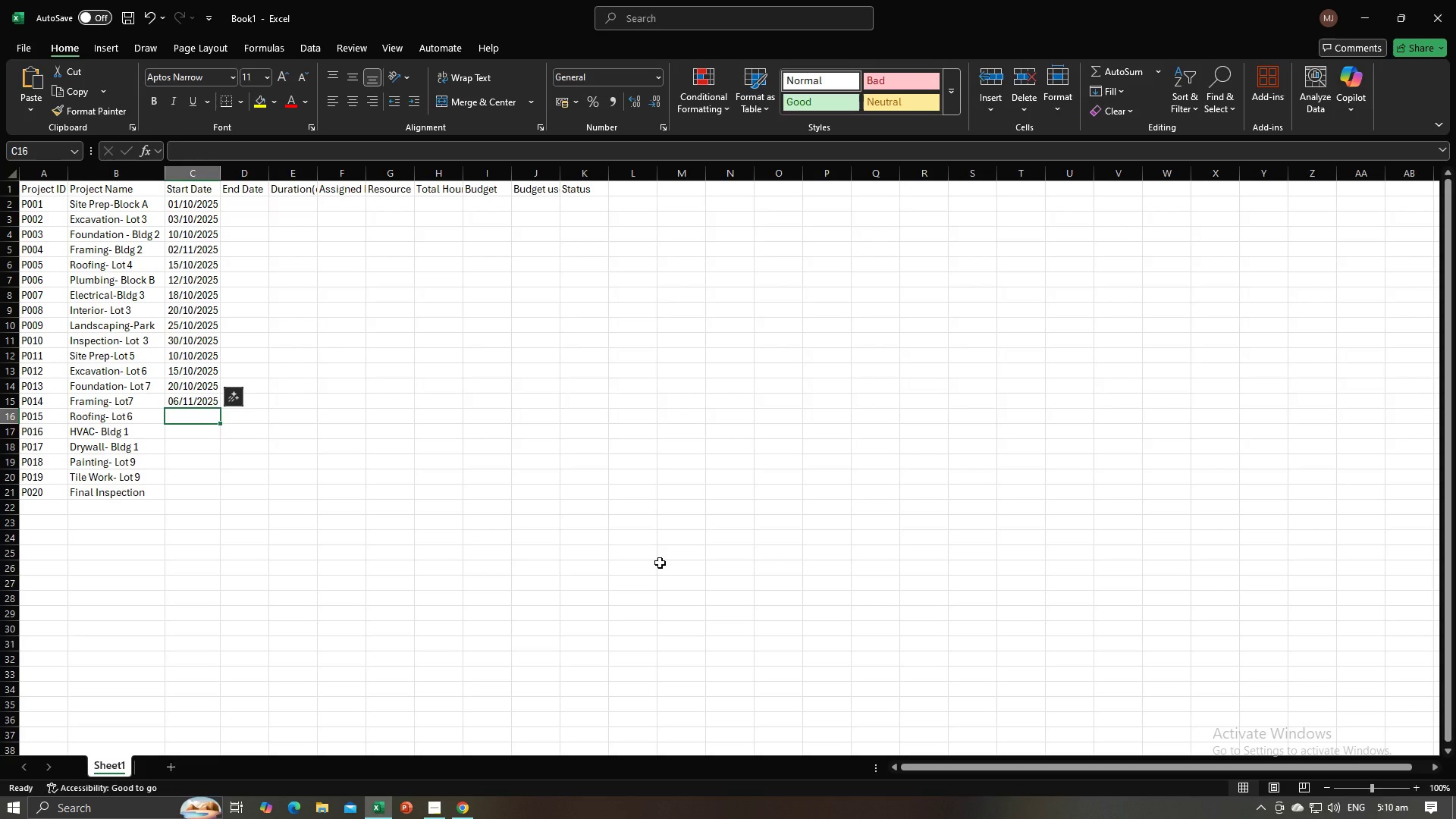 
key(Control+ControlLeft)
 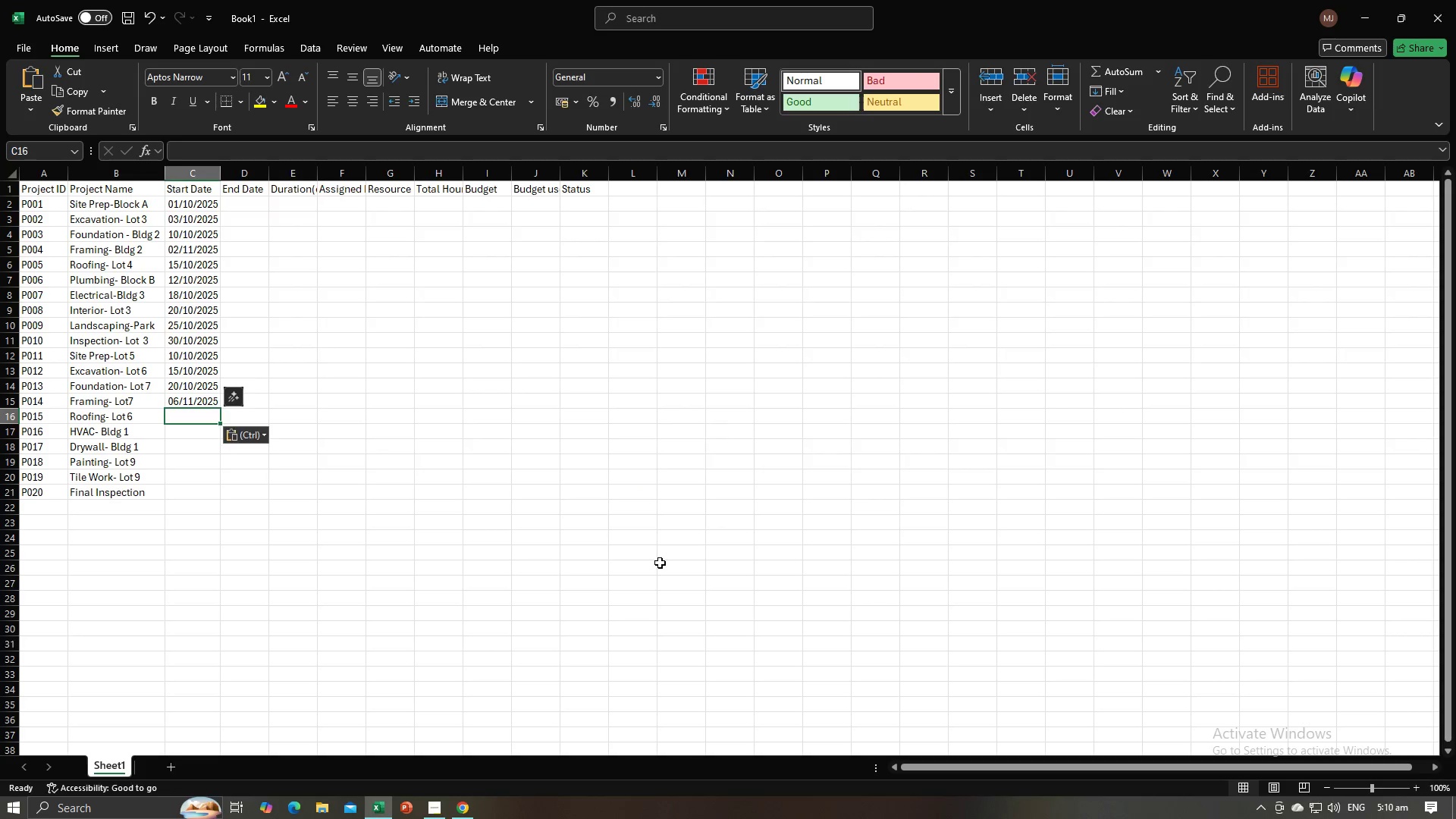 
key(Control+V)
 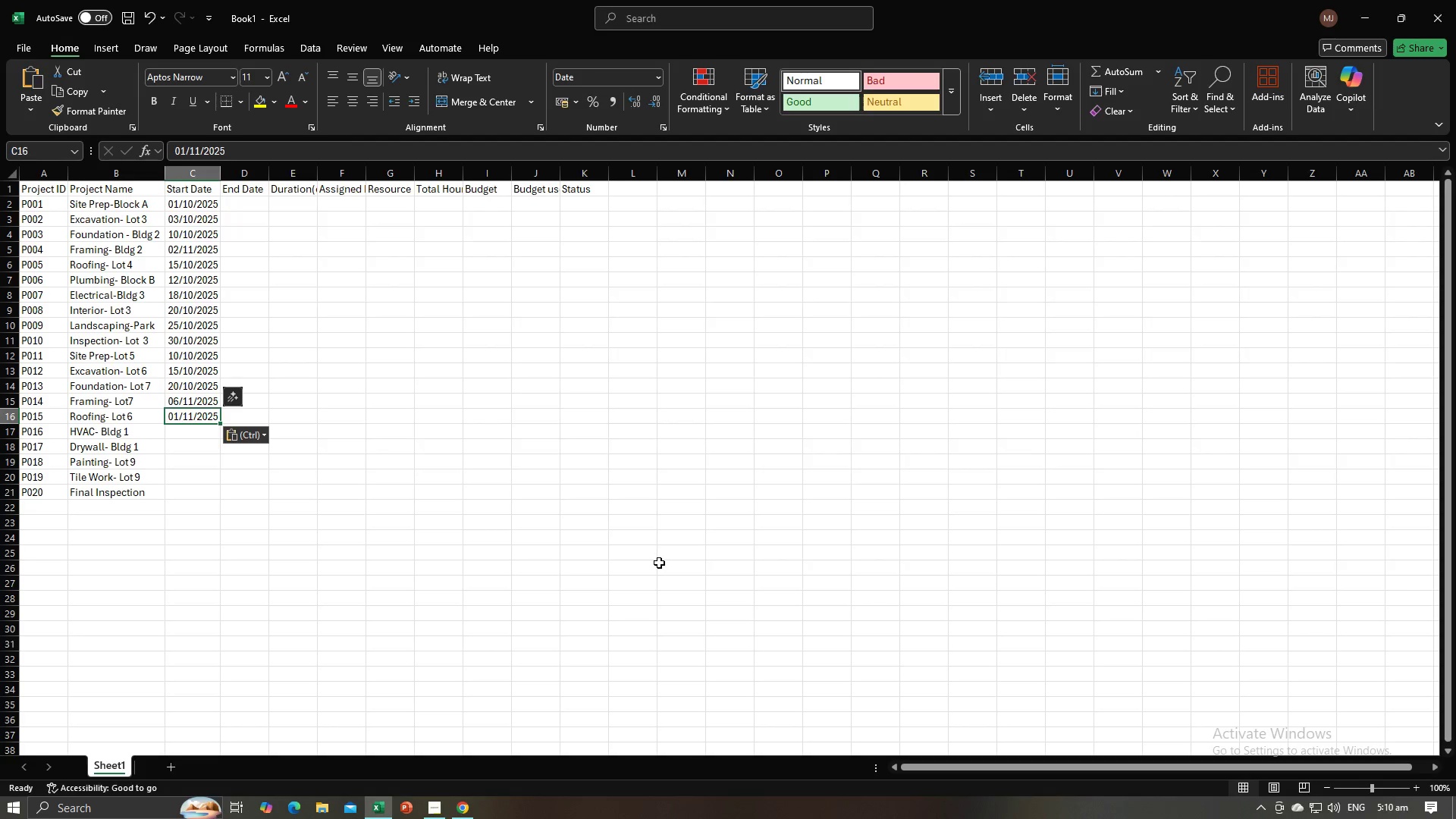 
key(NumpadEnter)
 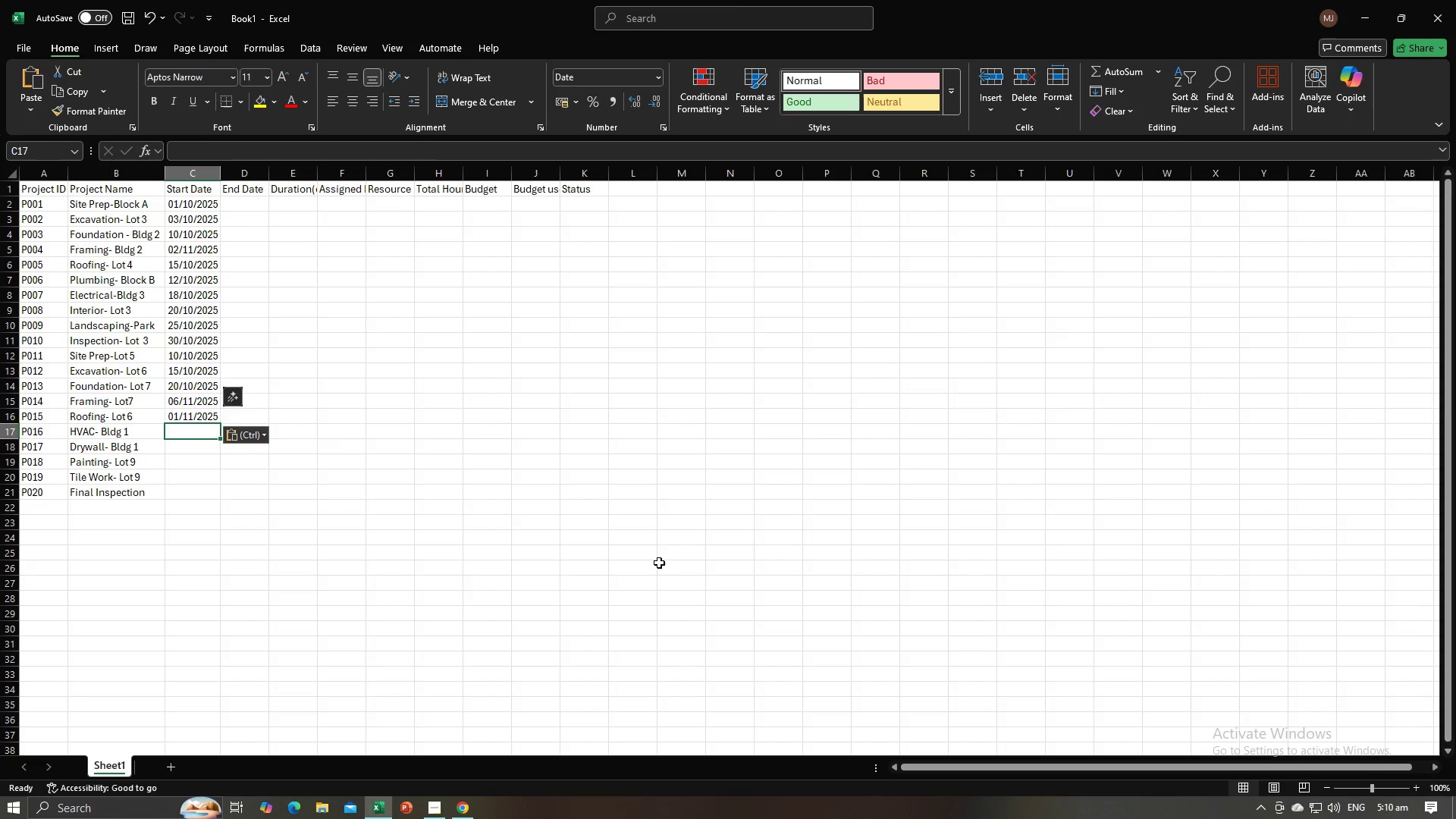 
key(Alt+AltLeft)
 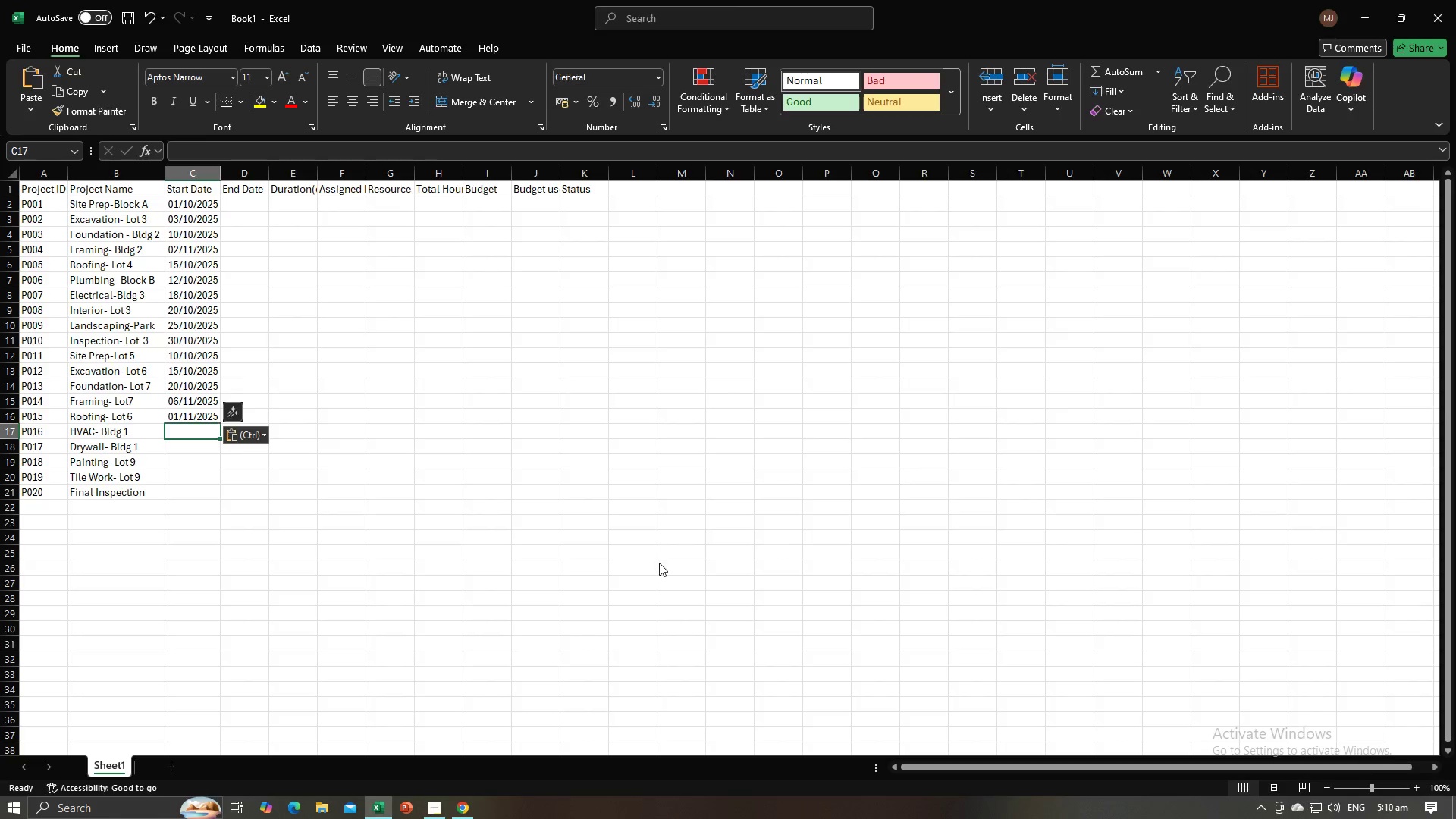 
key(Alt+Tab)
 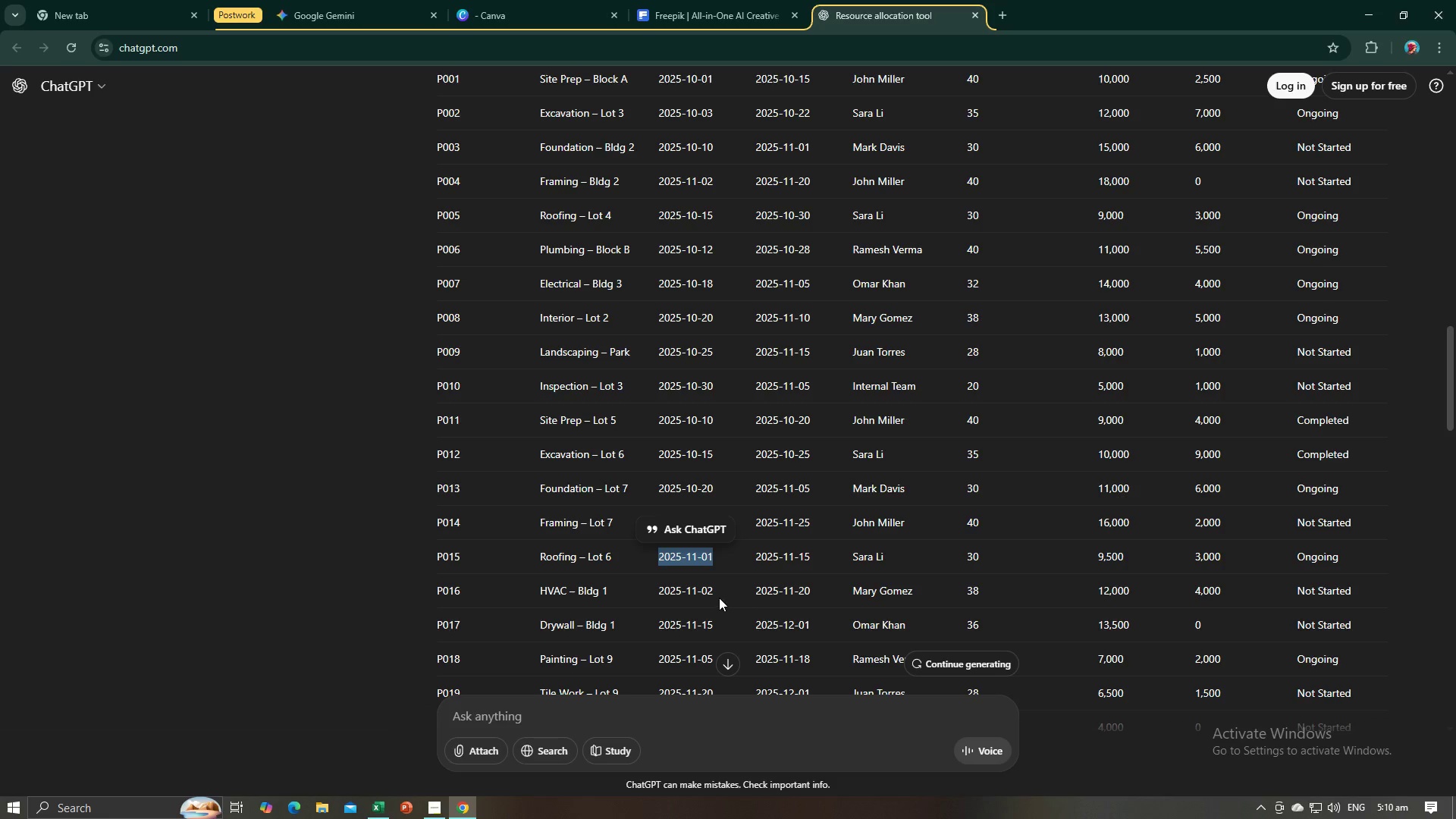 
left_click_drag(start_coordinate=[721, 595], to_coordinate=[659, 595])
 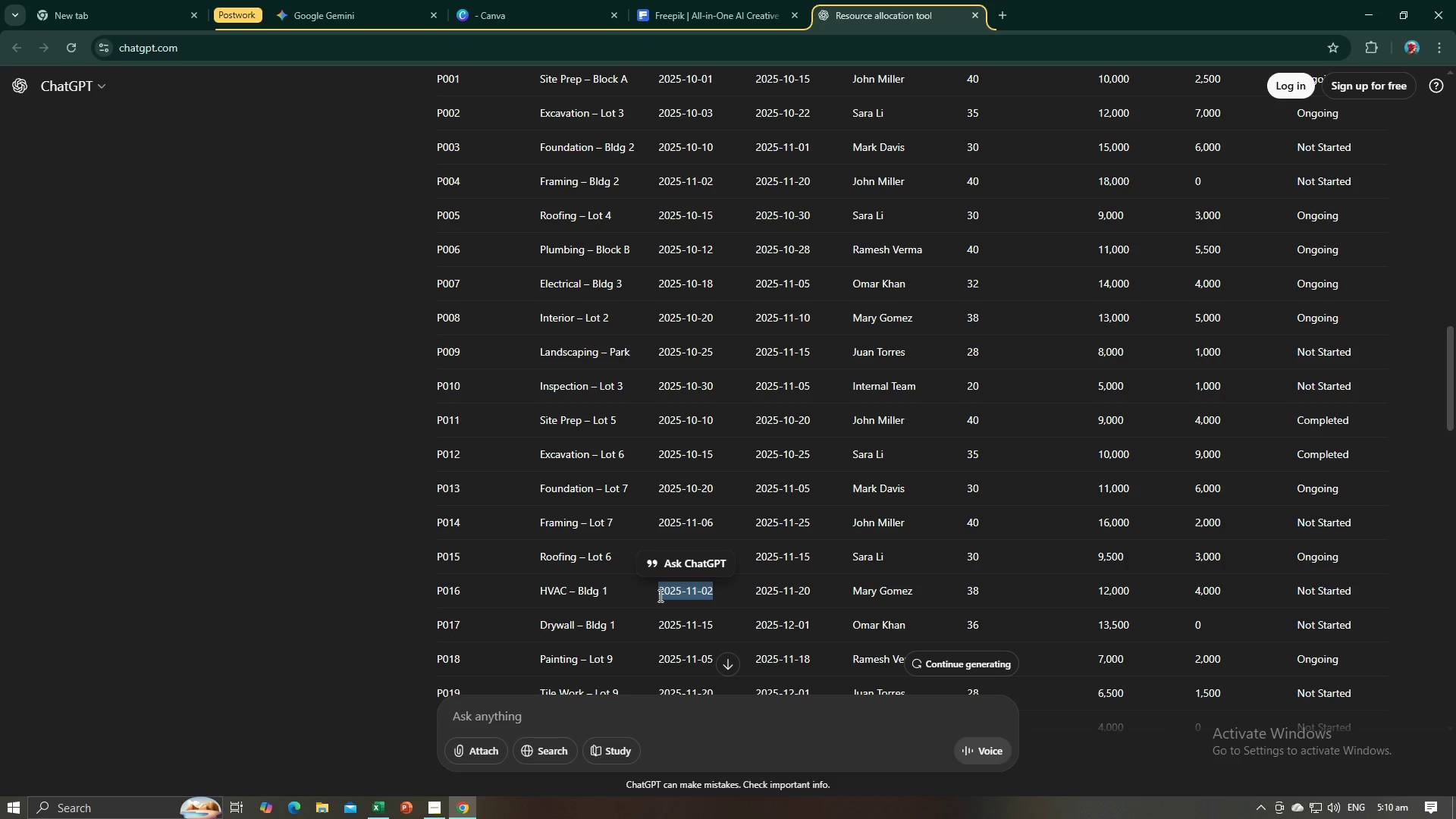 
key(Control+C)
 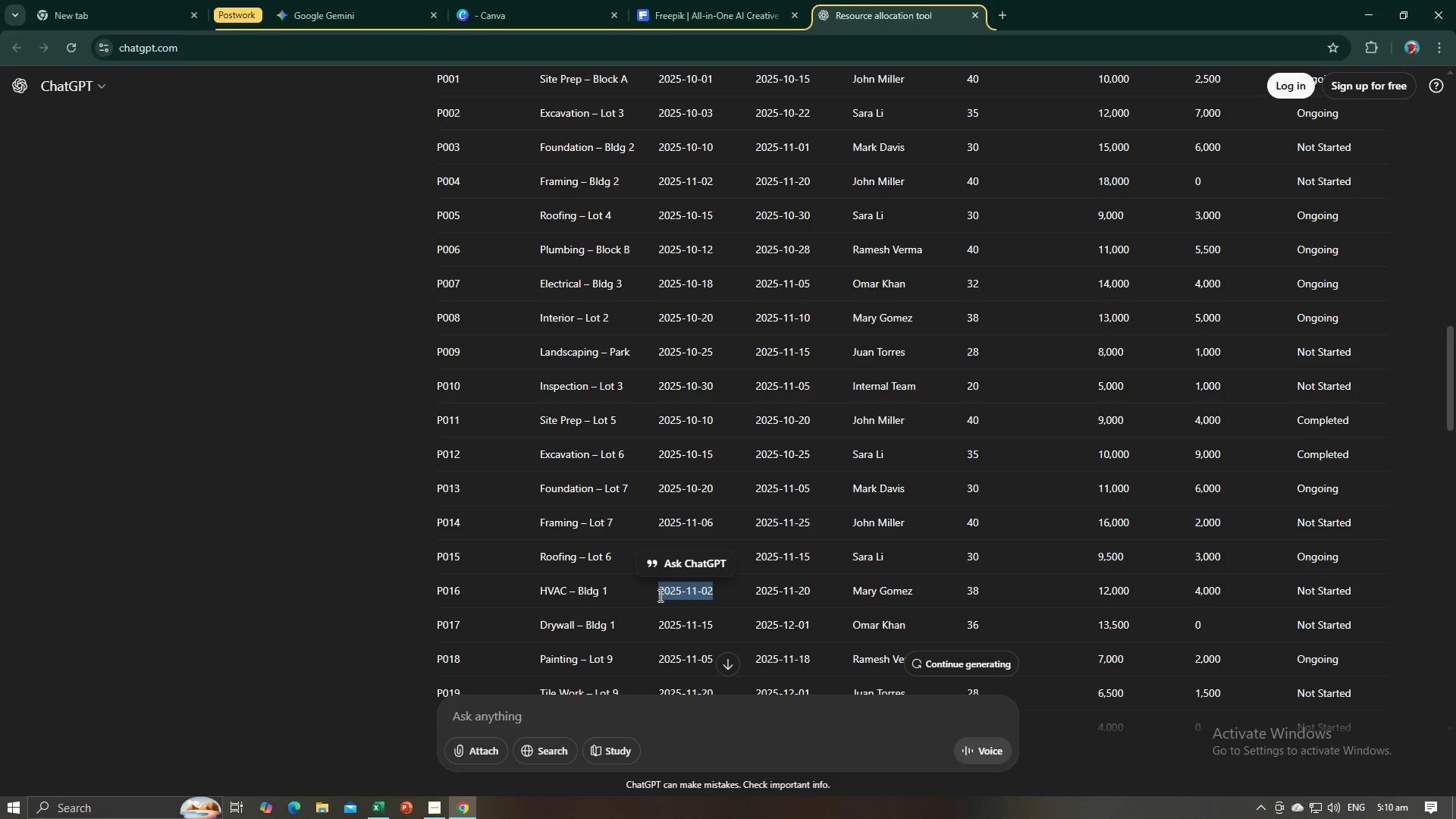 
key(Alt+AltLeft)
 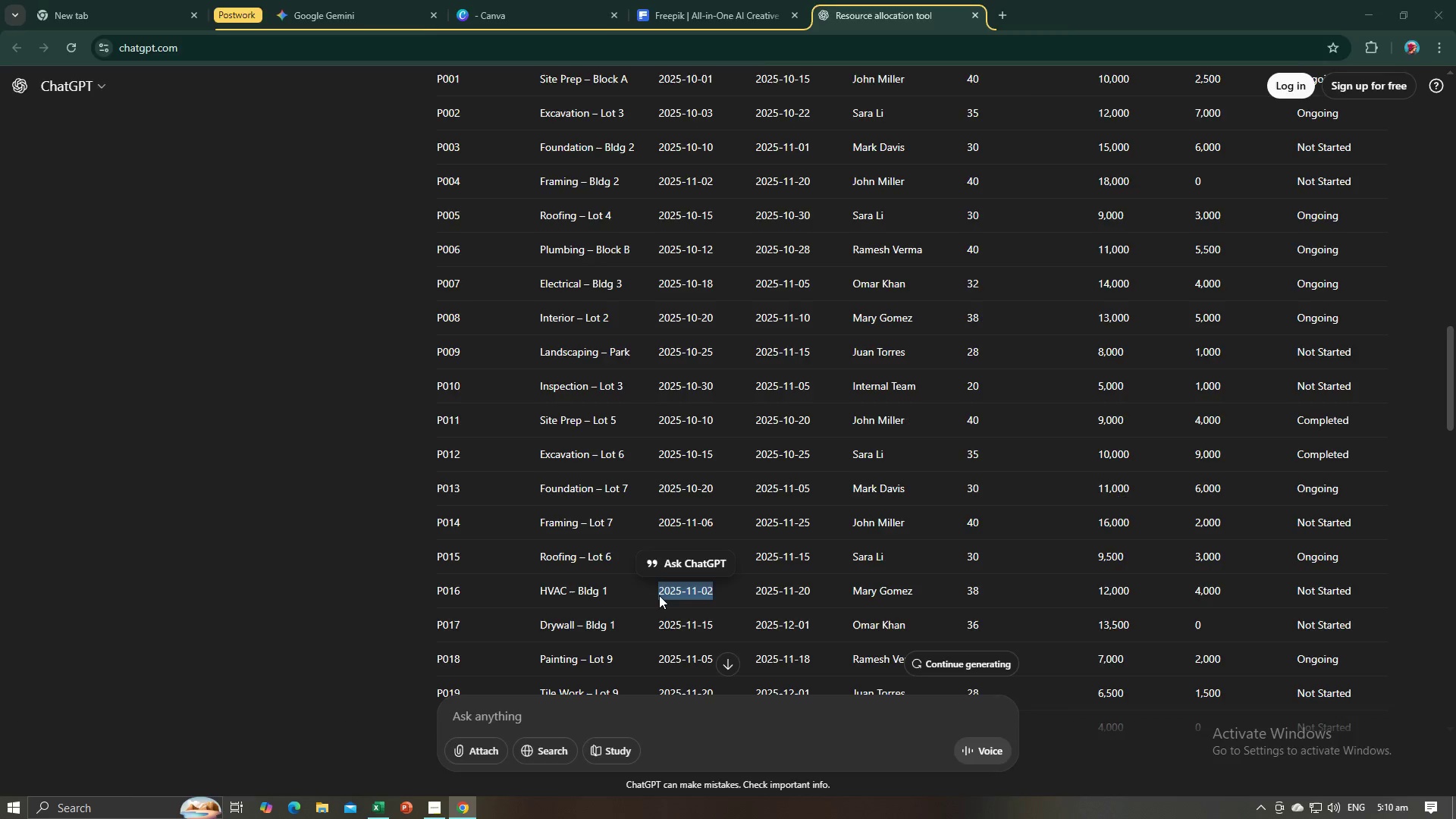 
key(Alt+Tab)
 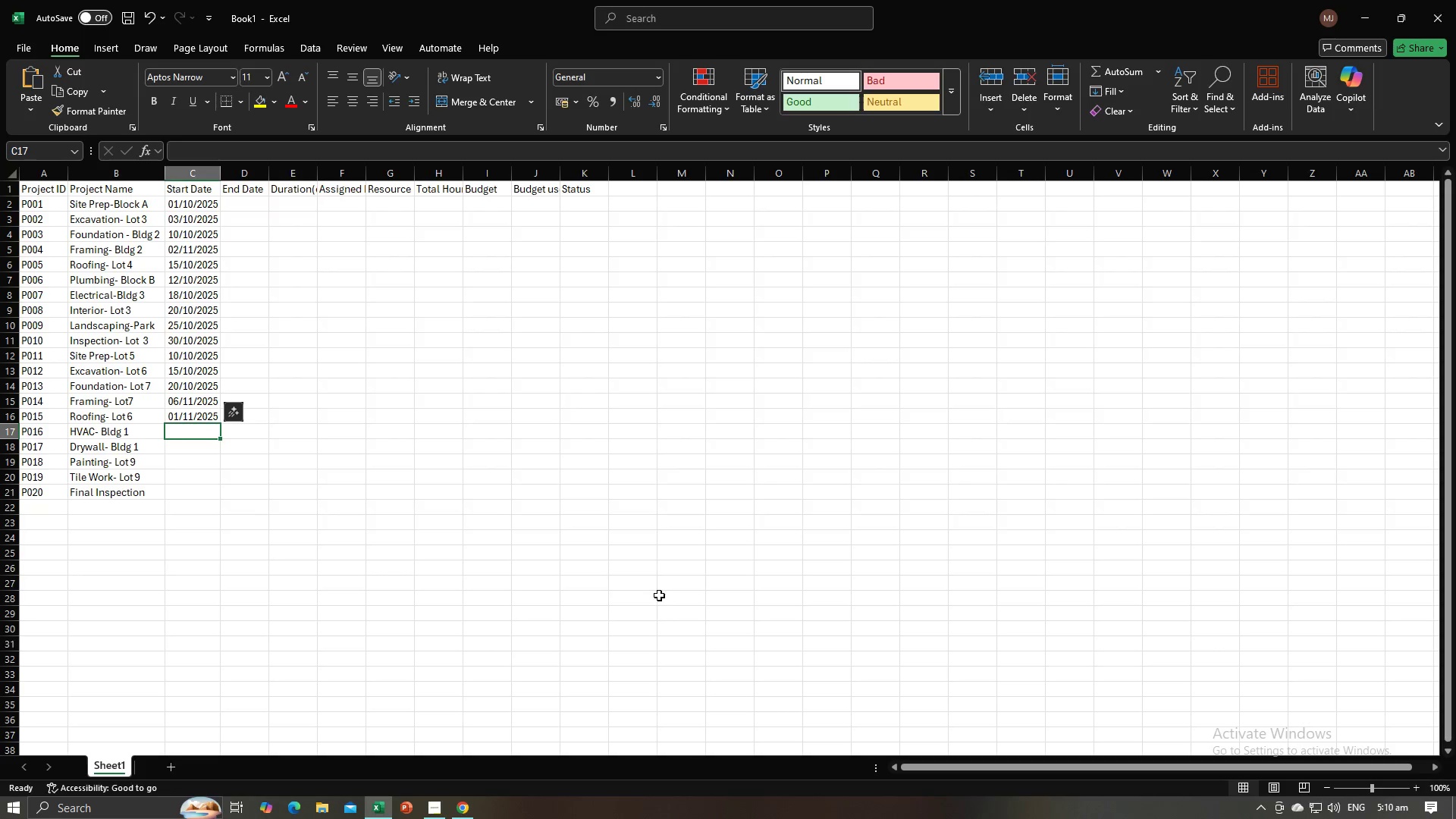 
key(Control+V)
 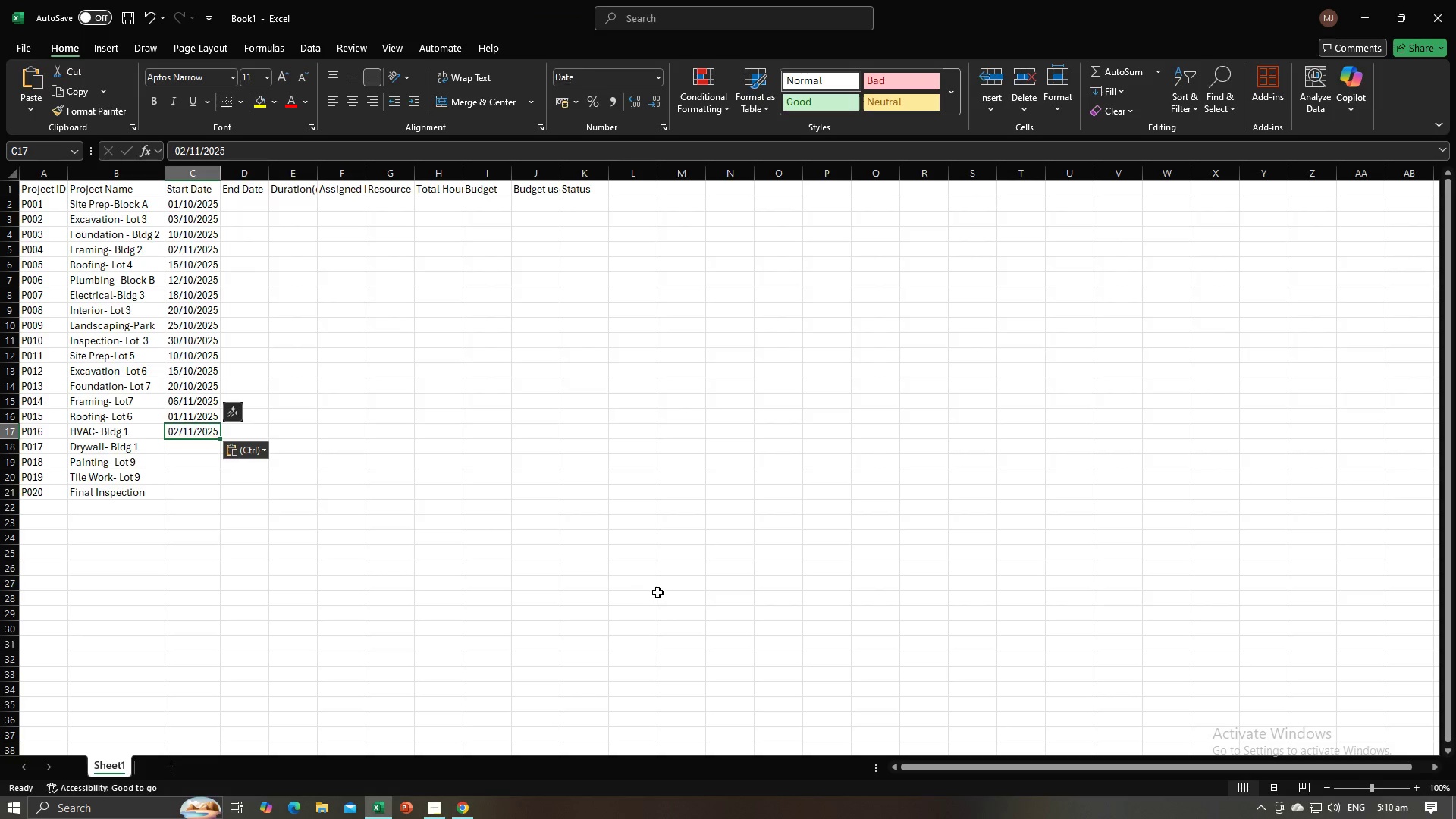 
key(NumpadEnter)
 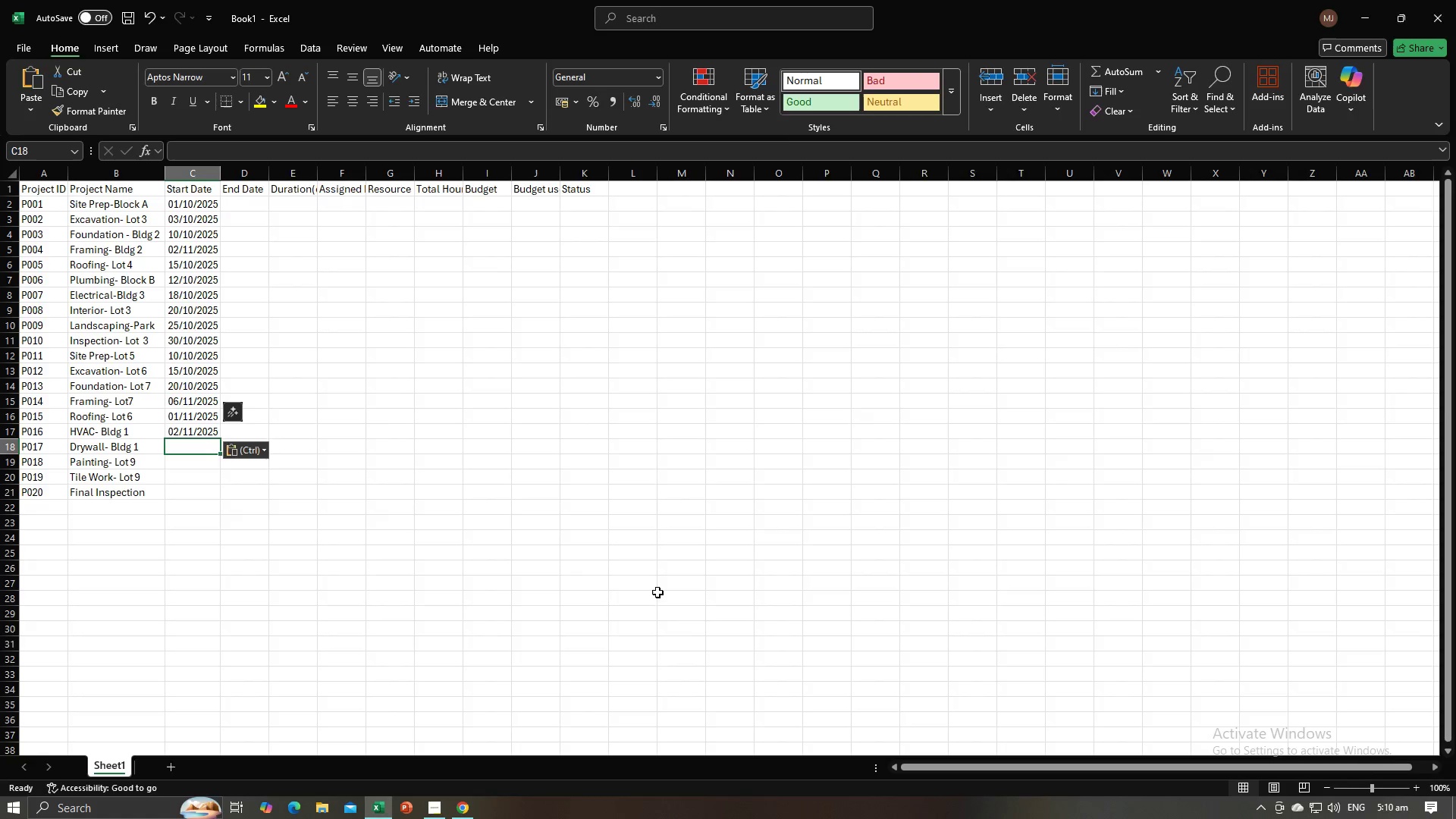 
key(Alt+AltLeft)
 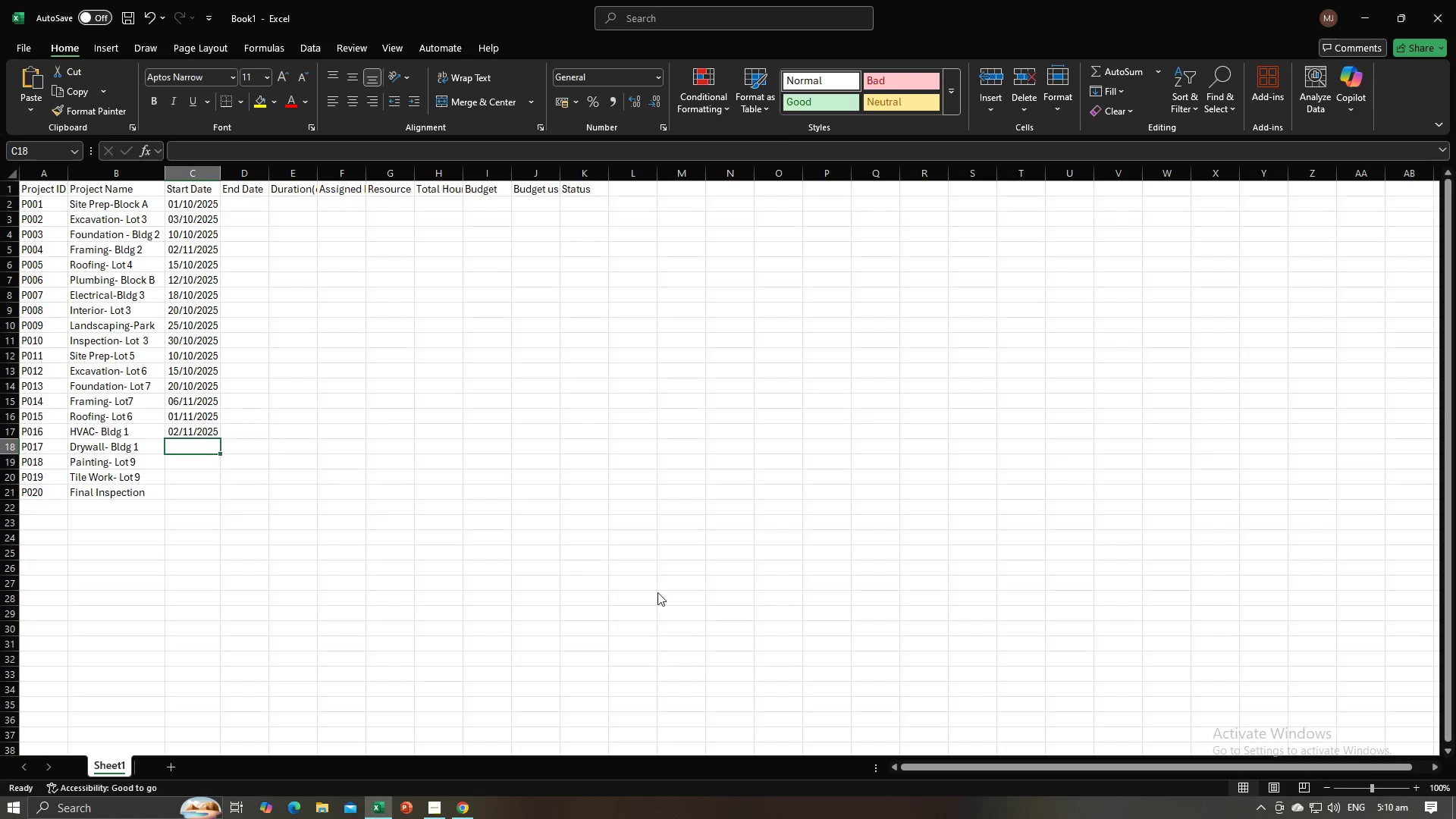 
key(Alt+Tab)
 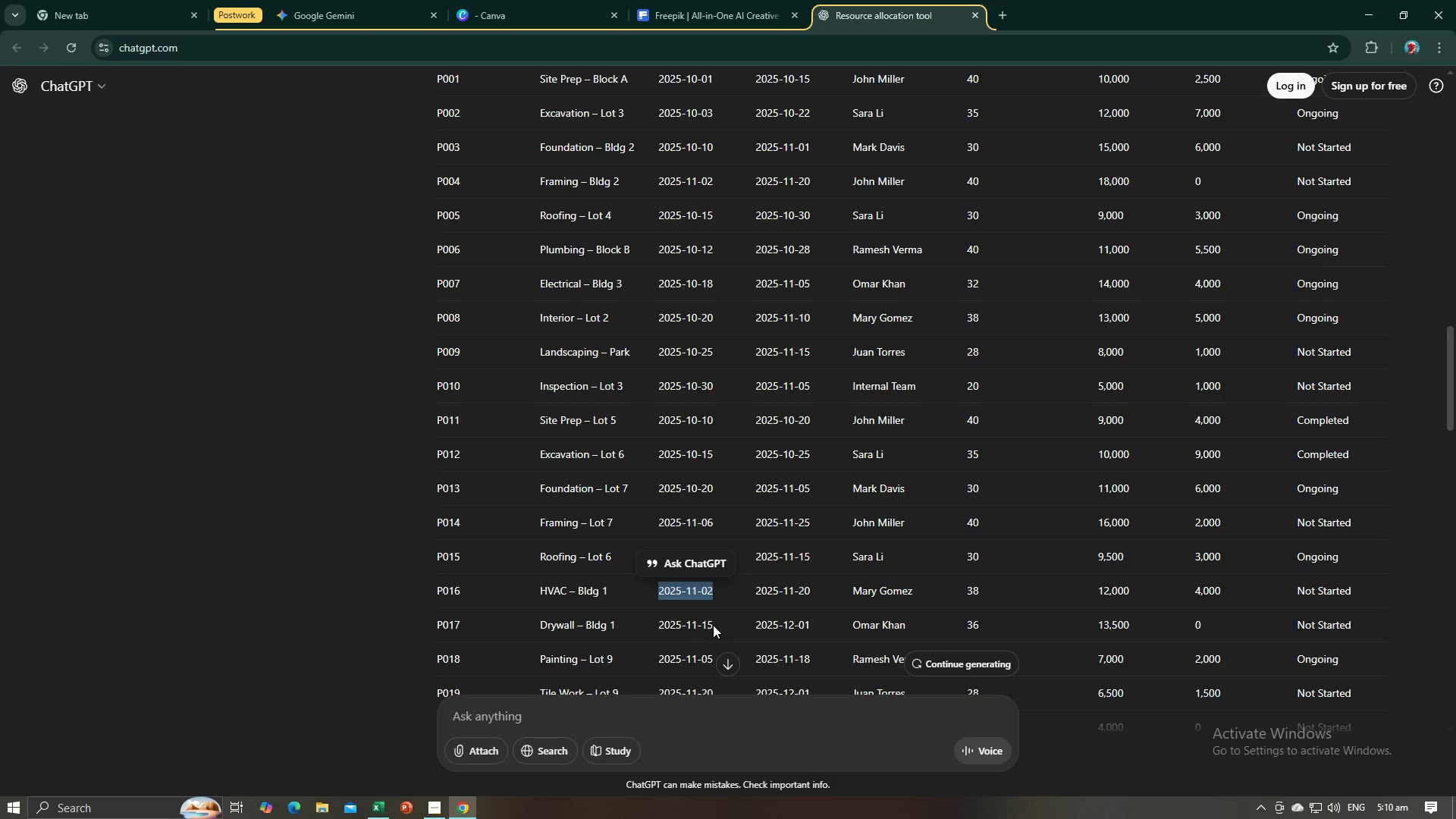 
left_click_drag(start_coordinate=[718, 626], to_coordinate=[655, 628])
 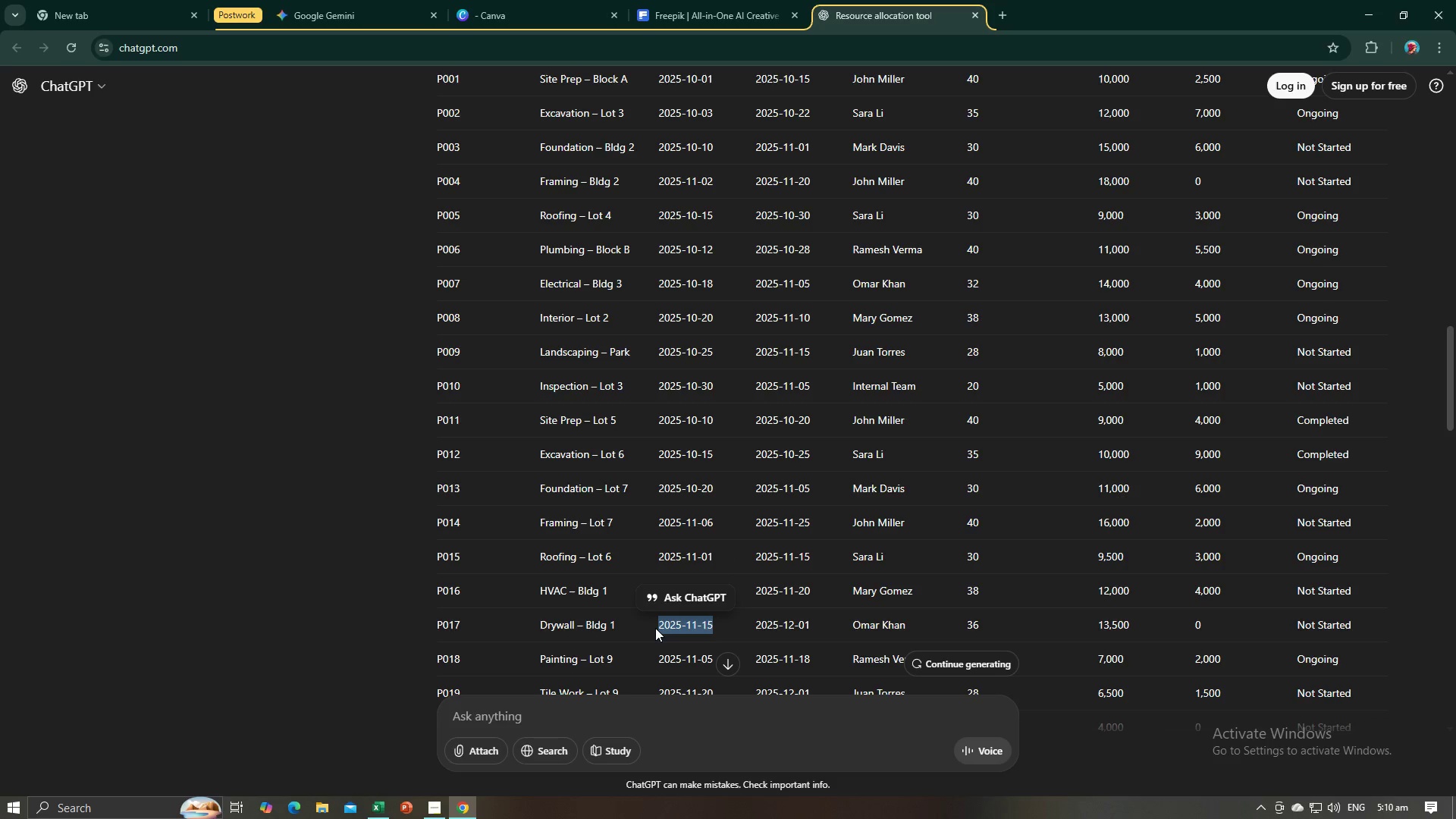 
key(Control+ControlLeft)
 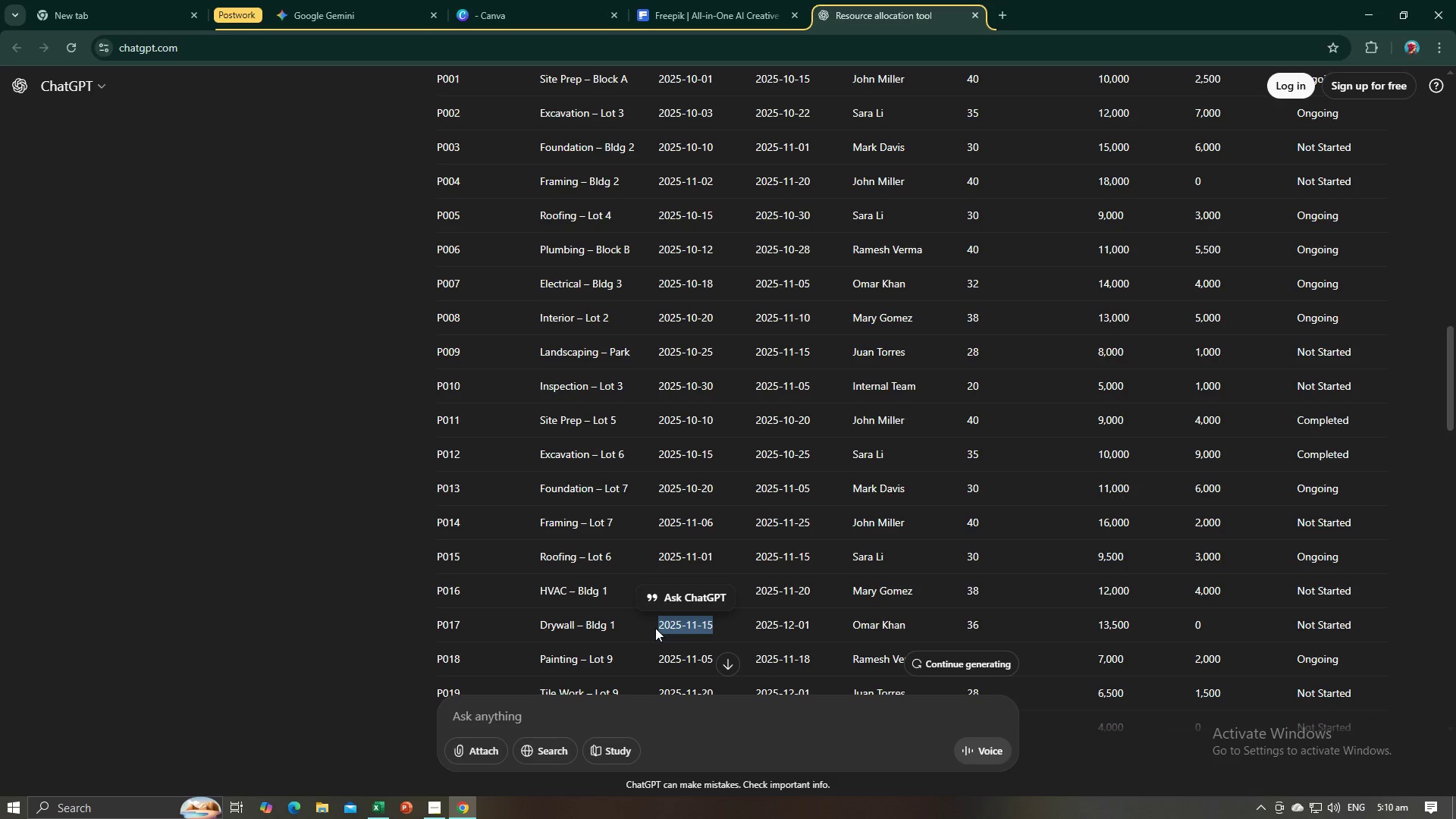 
key(Control+C)
 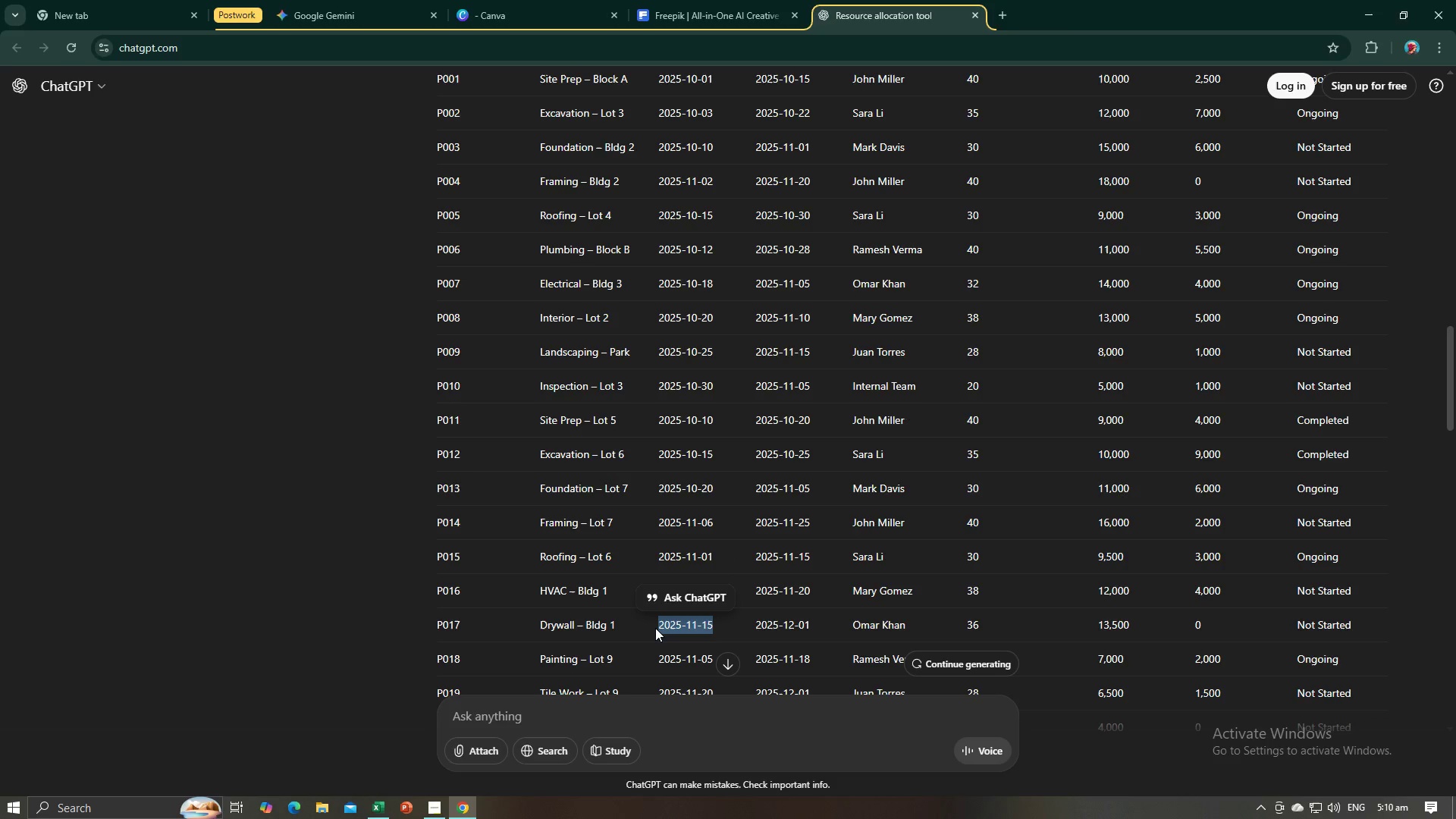 
key(Alt+AltLeft)
 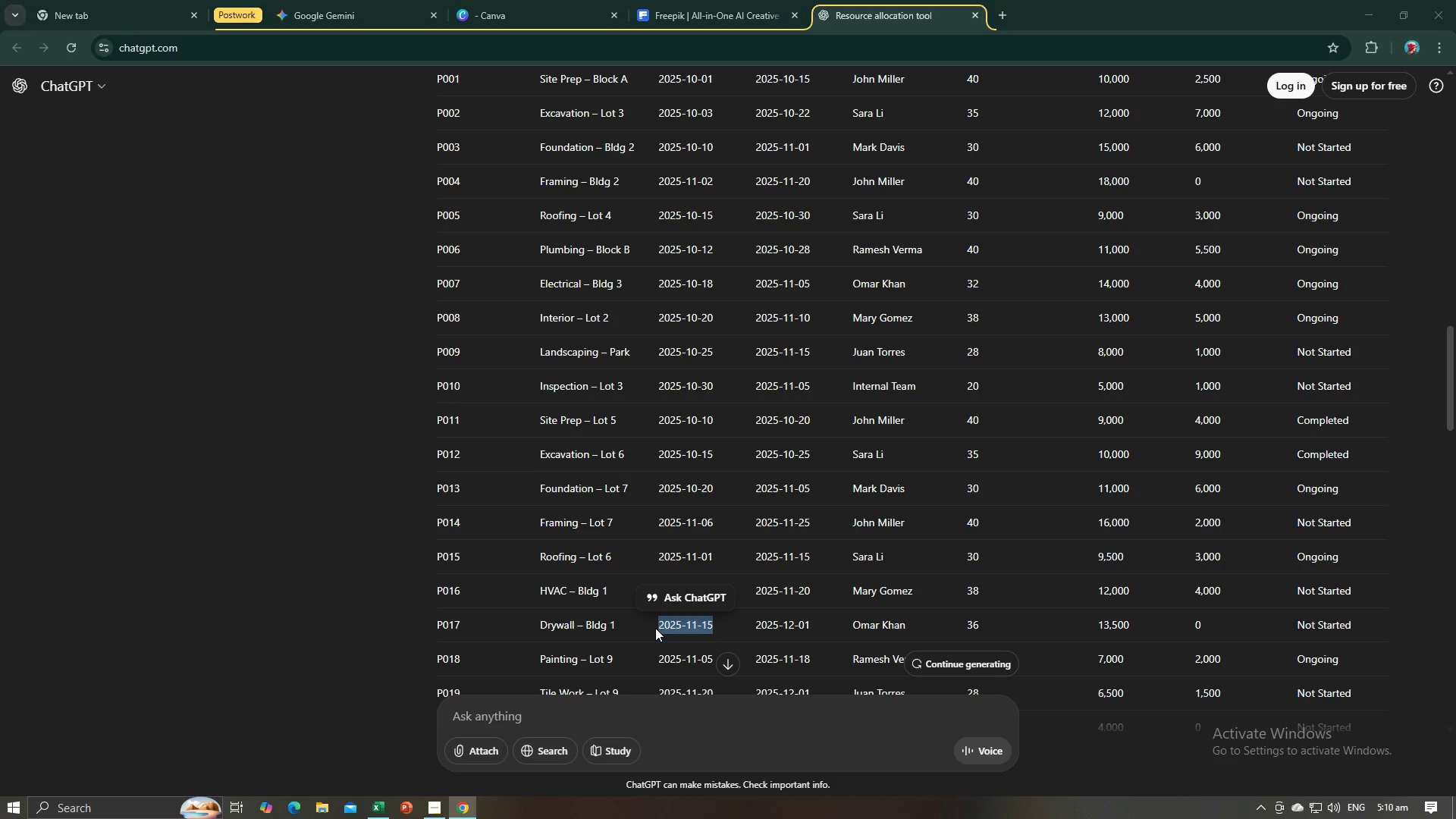 
key(Alt+Tab)
 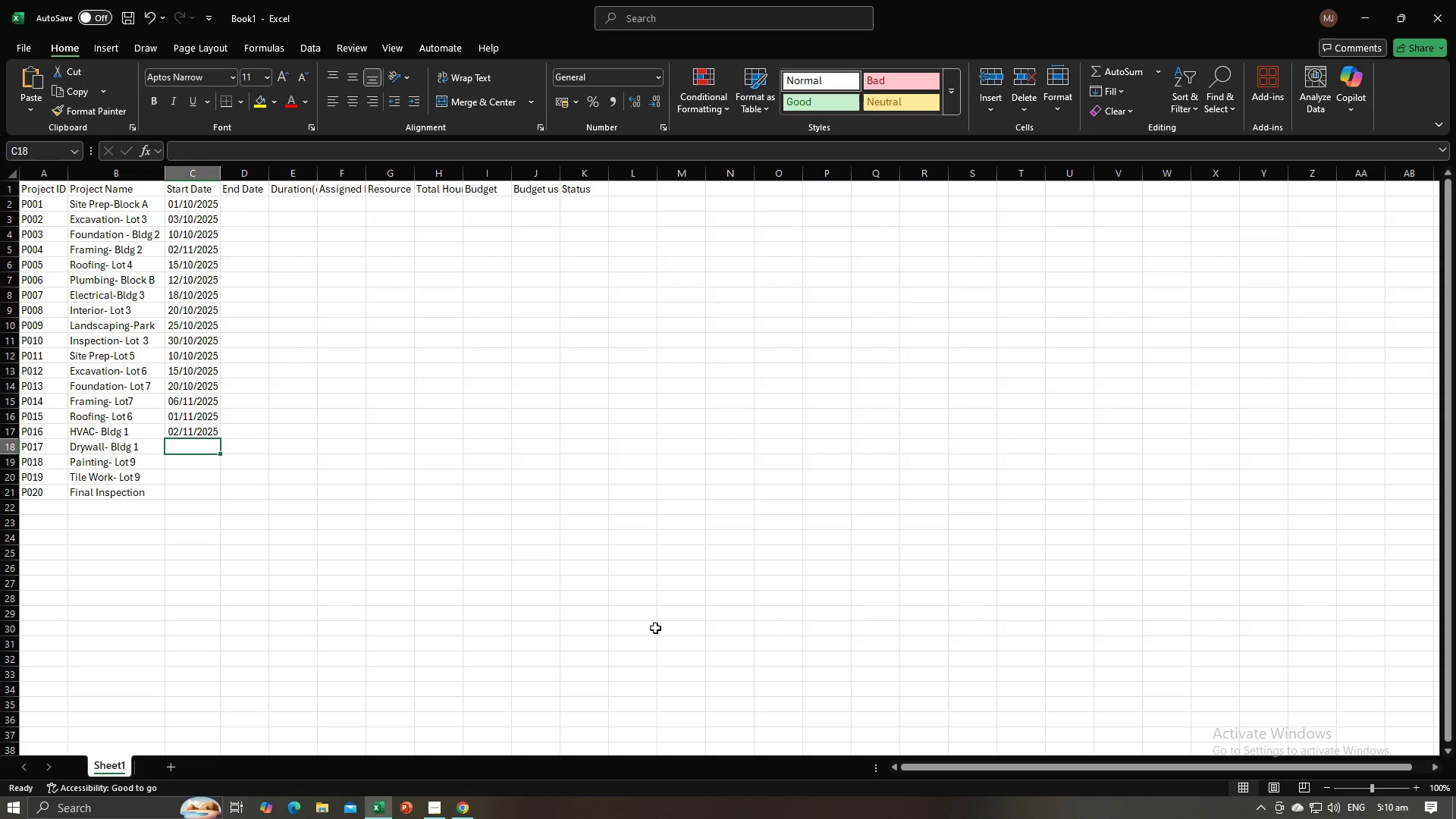 
key(Control+V)
 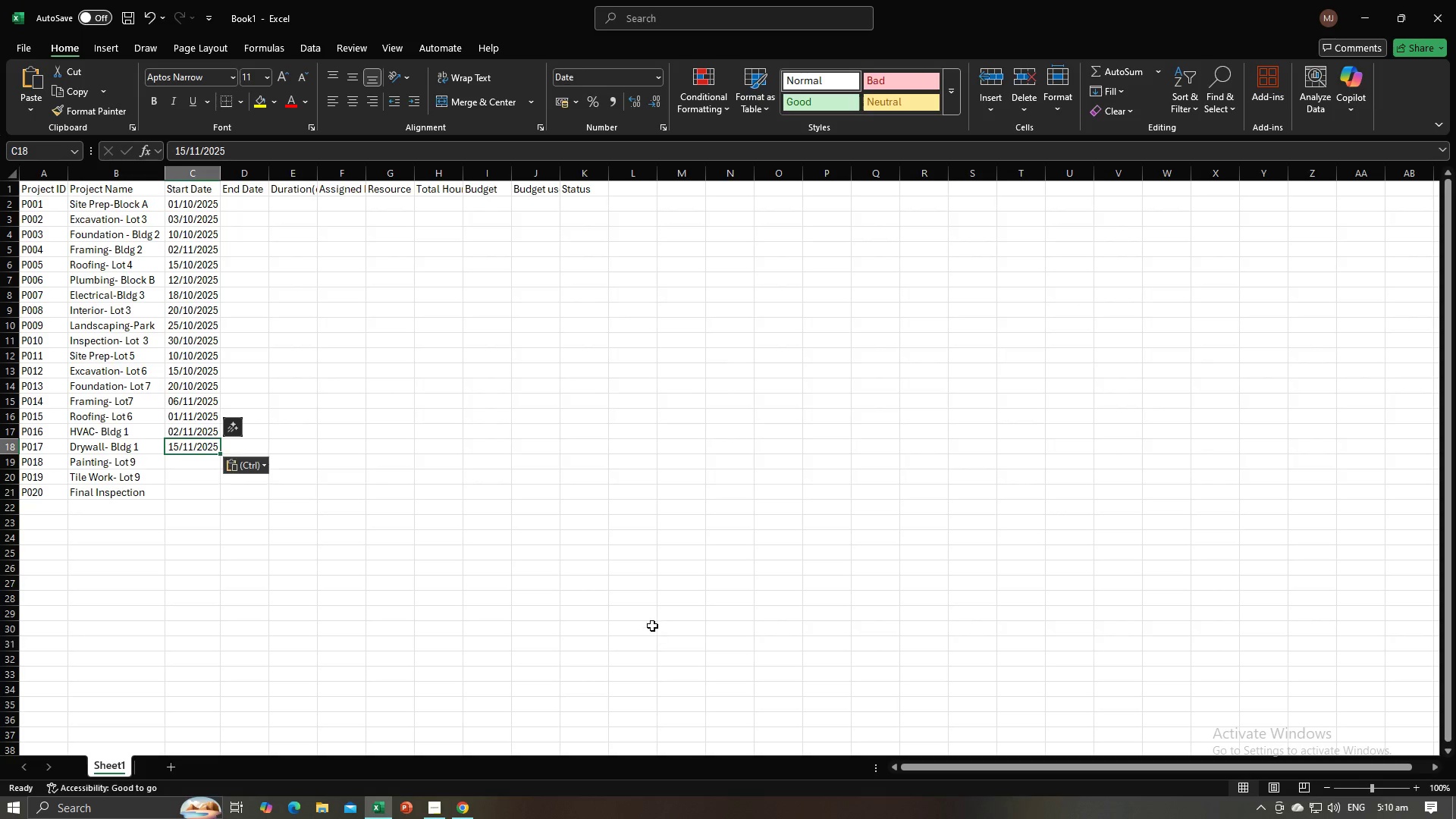 
key(NumpadEnter)
 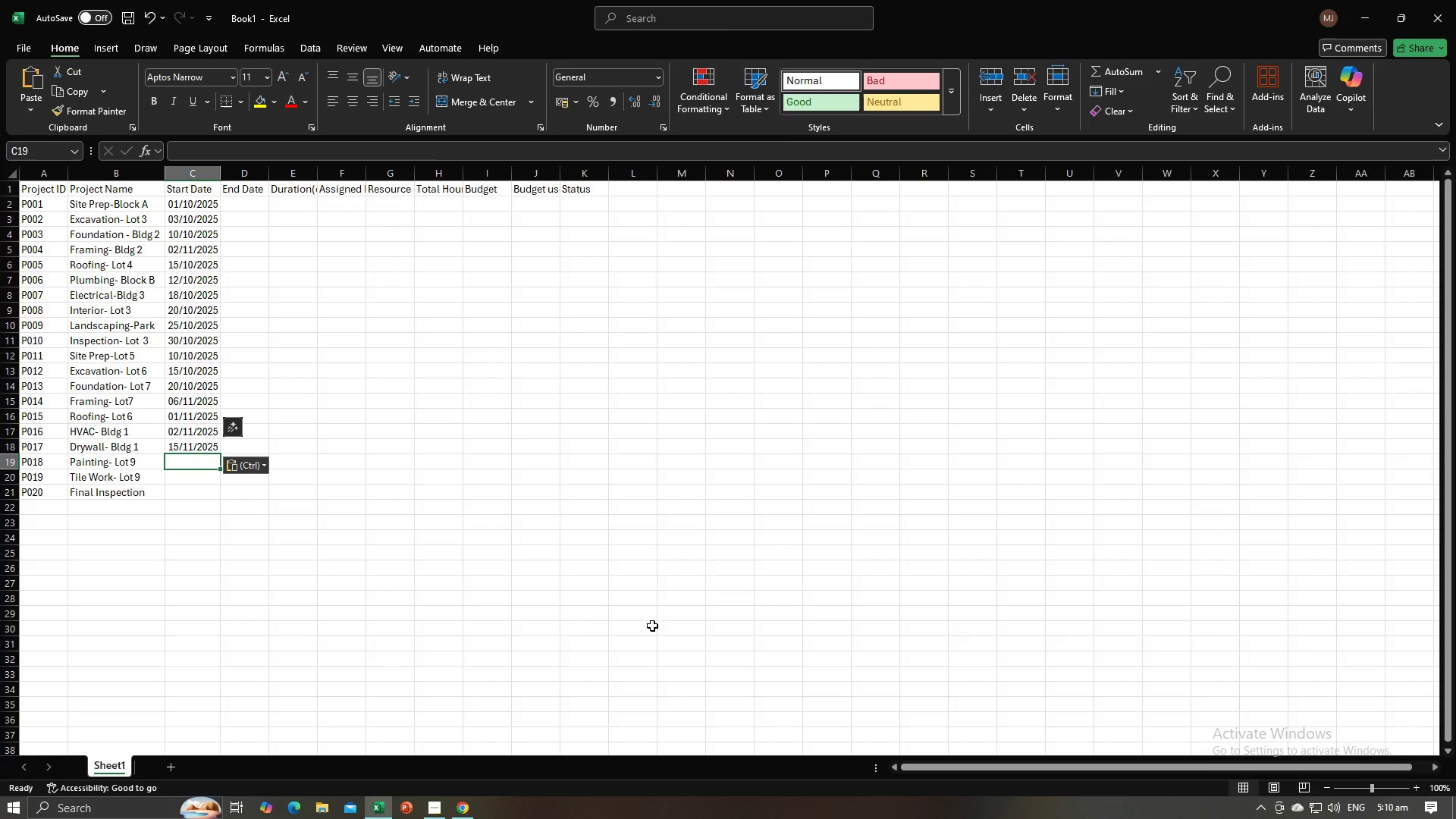 
key(Alt+AltLeft)
 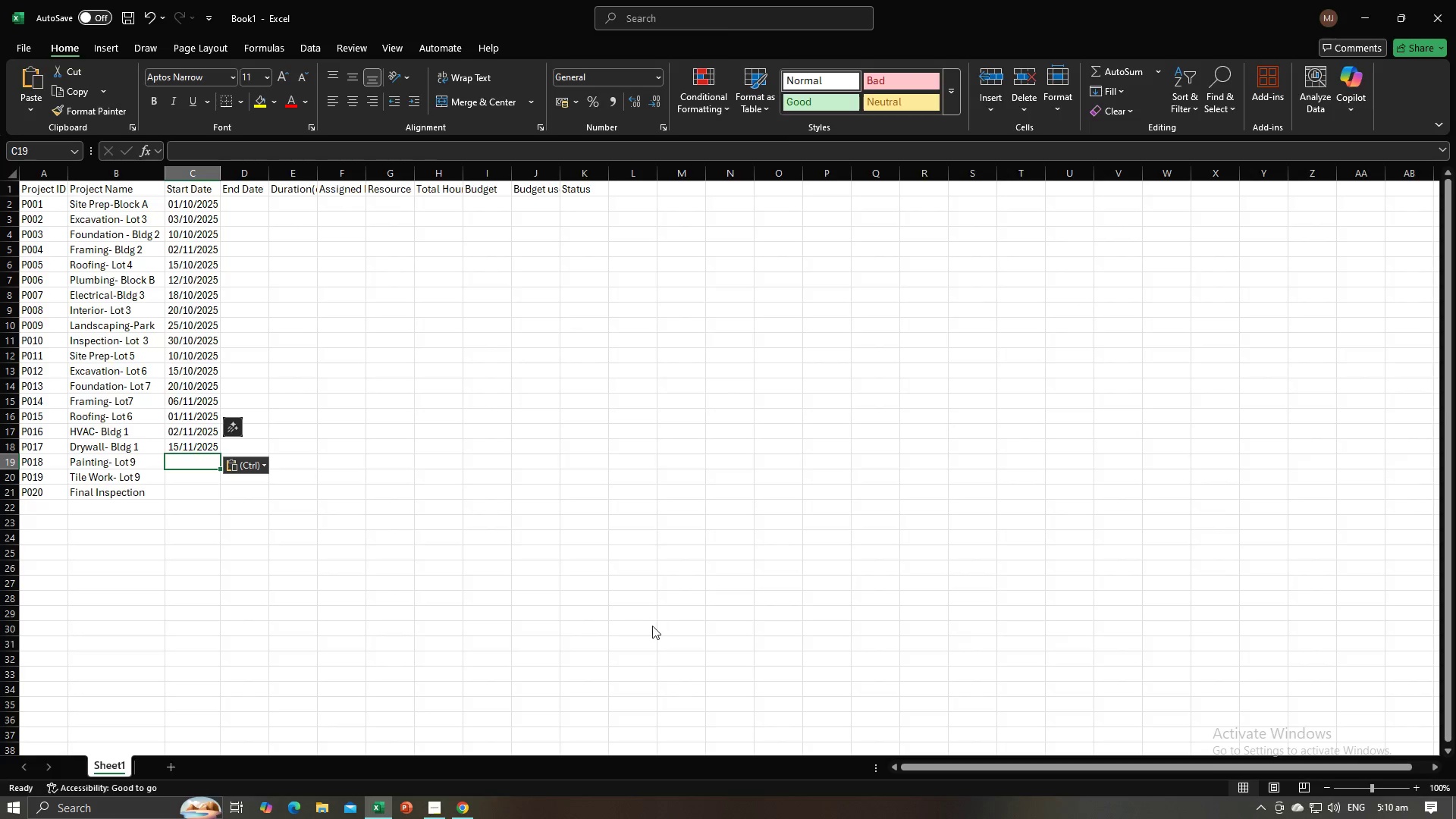 
key(Alt+Tab)
 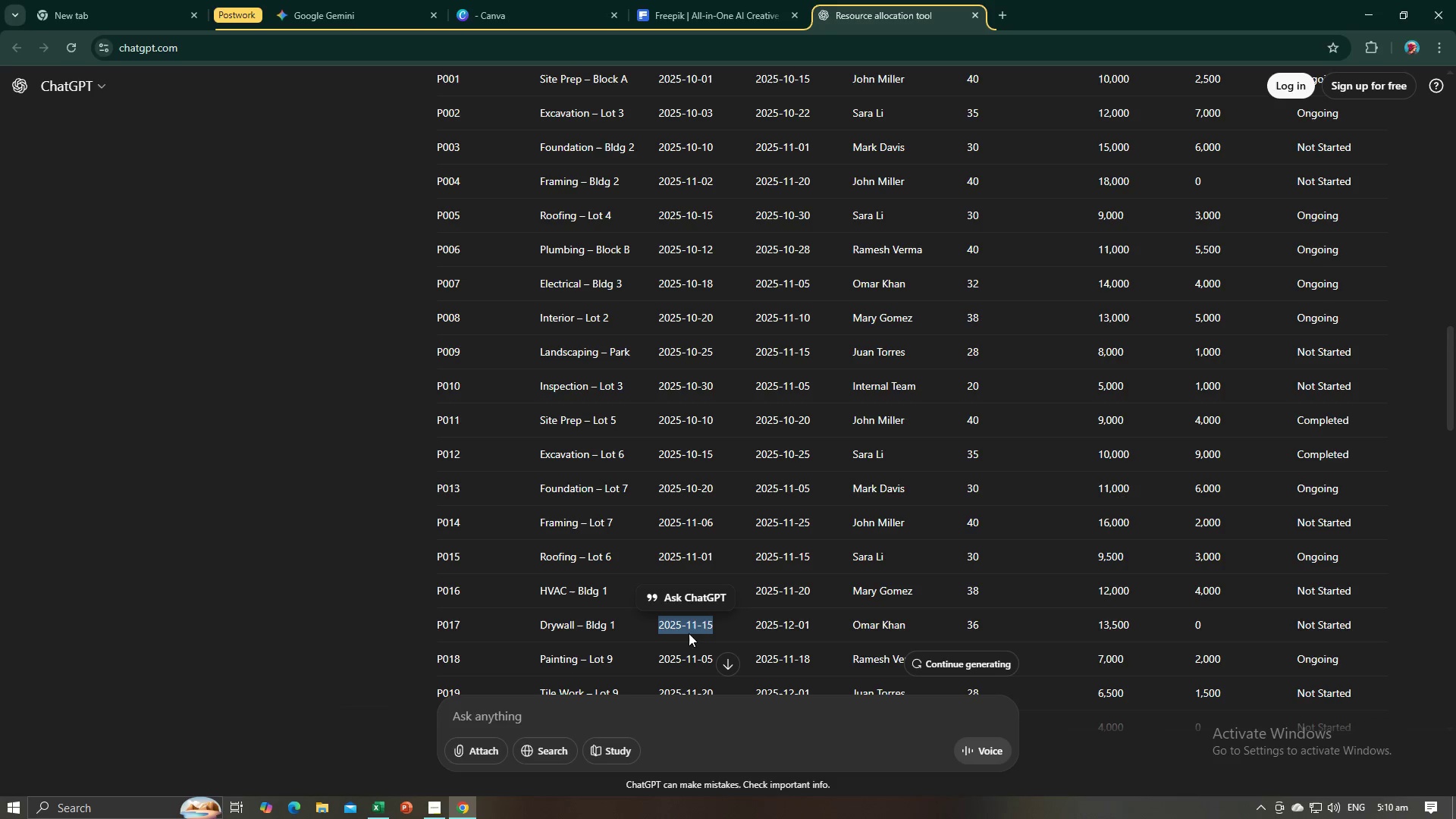 
scroll: coordinate [686, 628], scroll_direction: down, amount: 1.0
 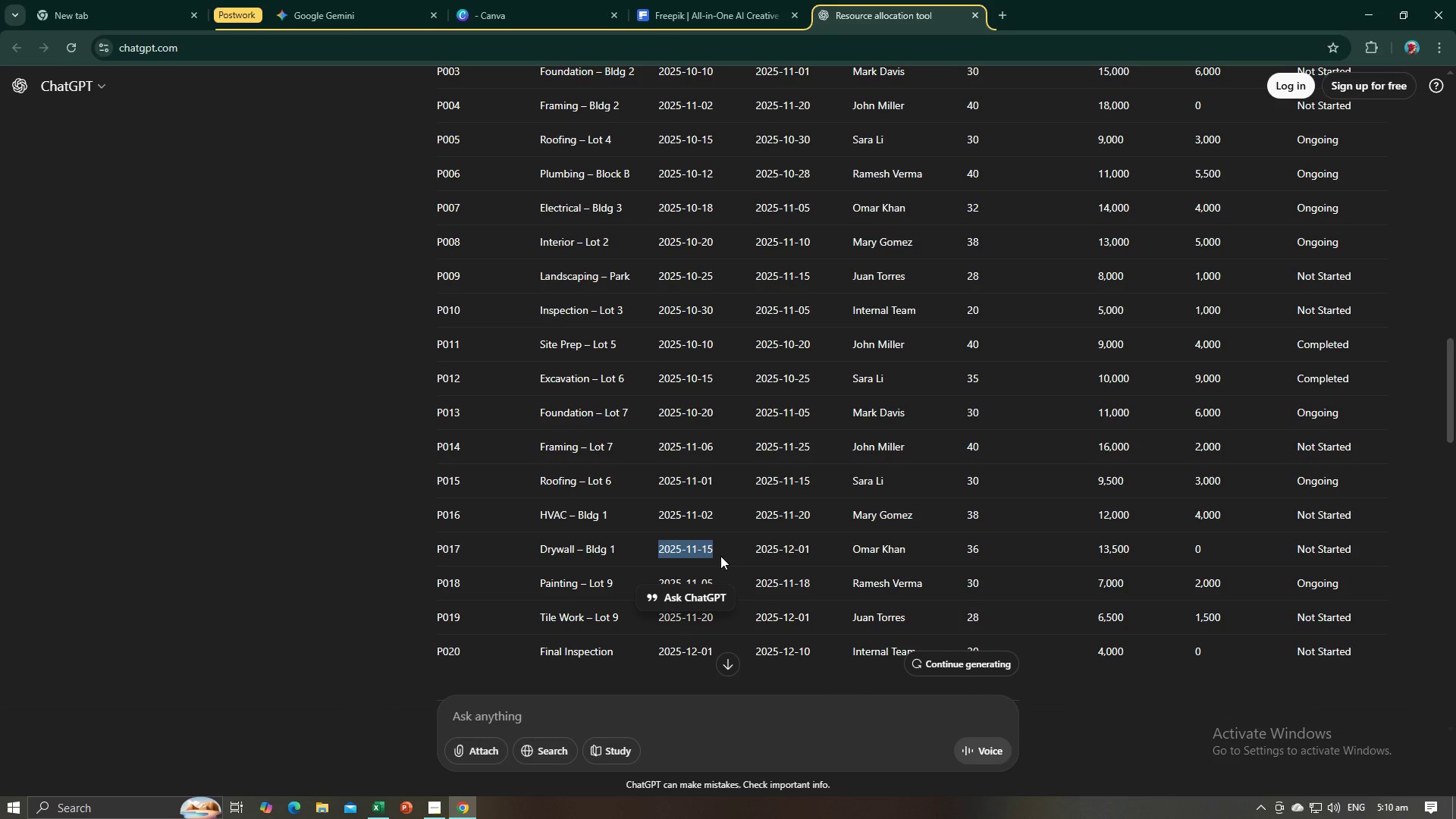 
left_click([720, 556])
 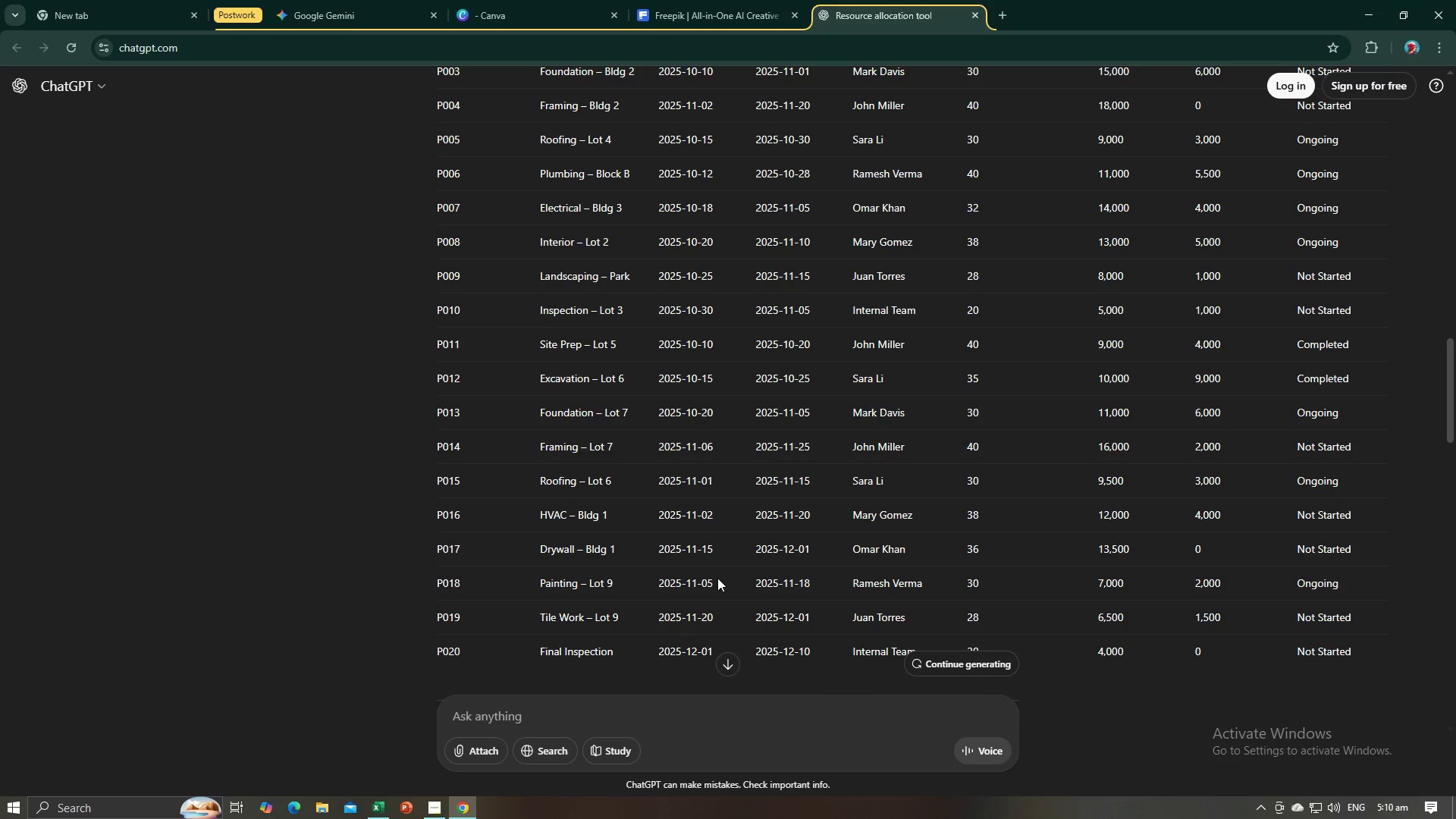 
left_click_drag(start_coordinate=[717, 579], to_coordinate=[661, 586])
 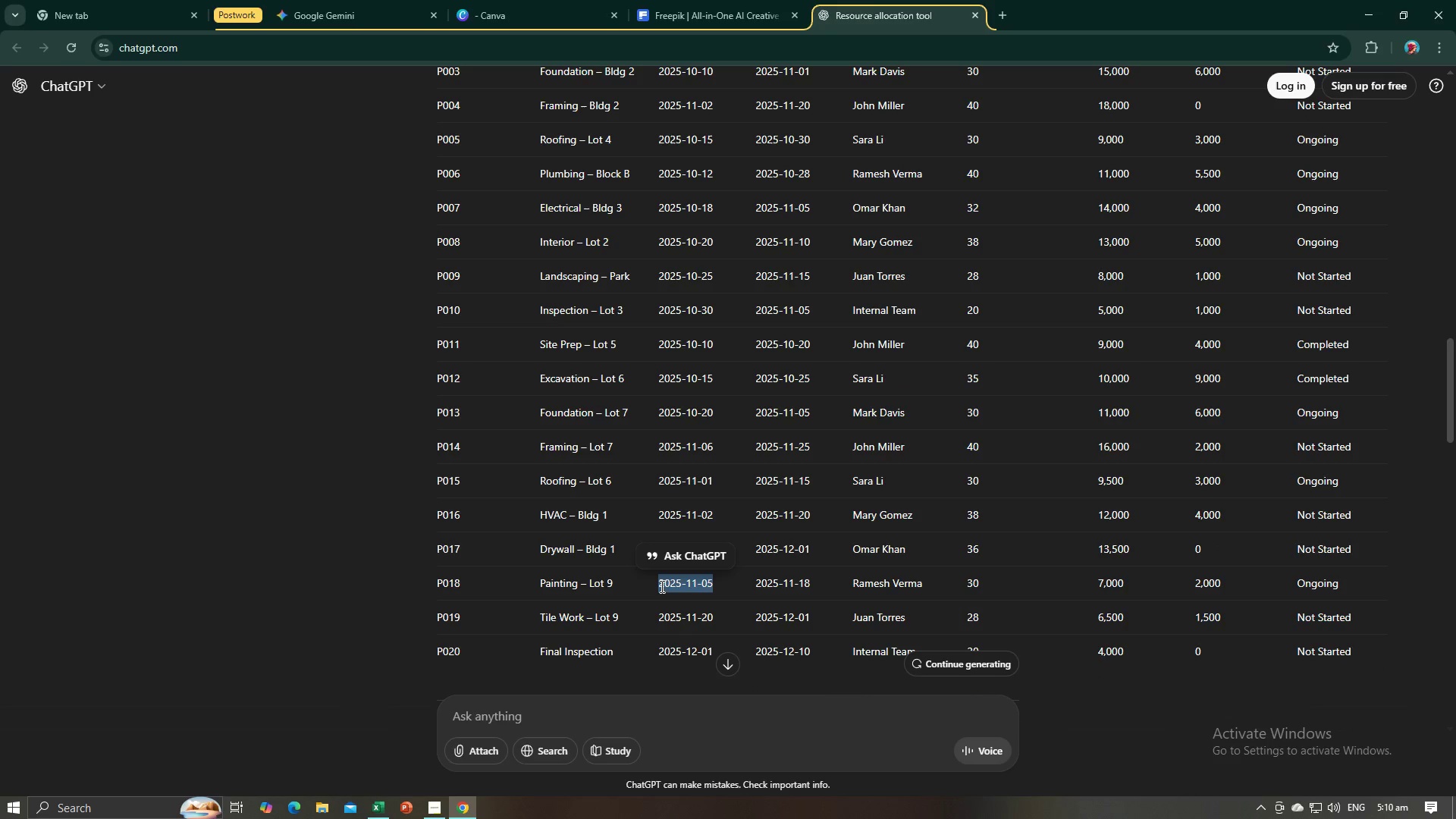 
key(Control+C)
 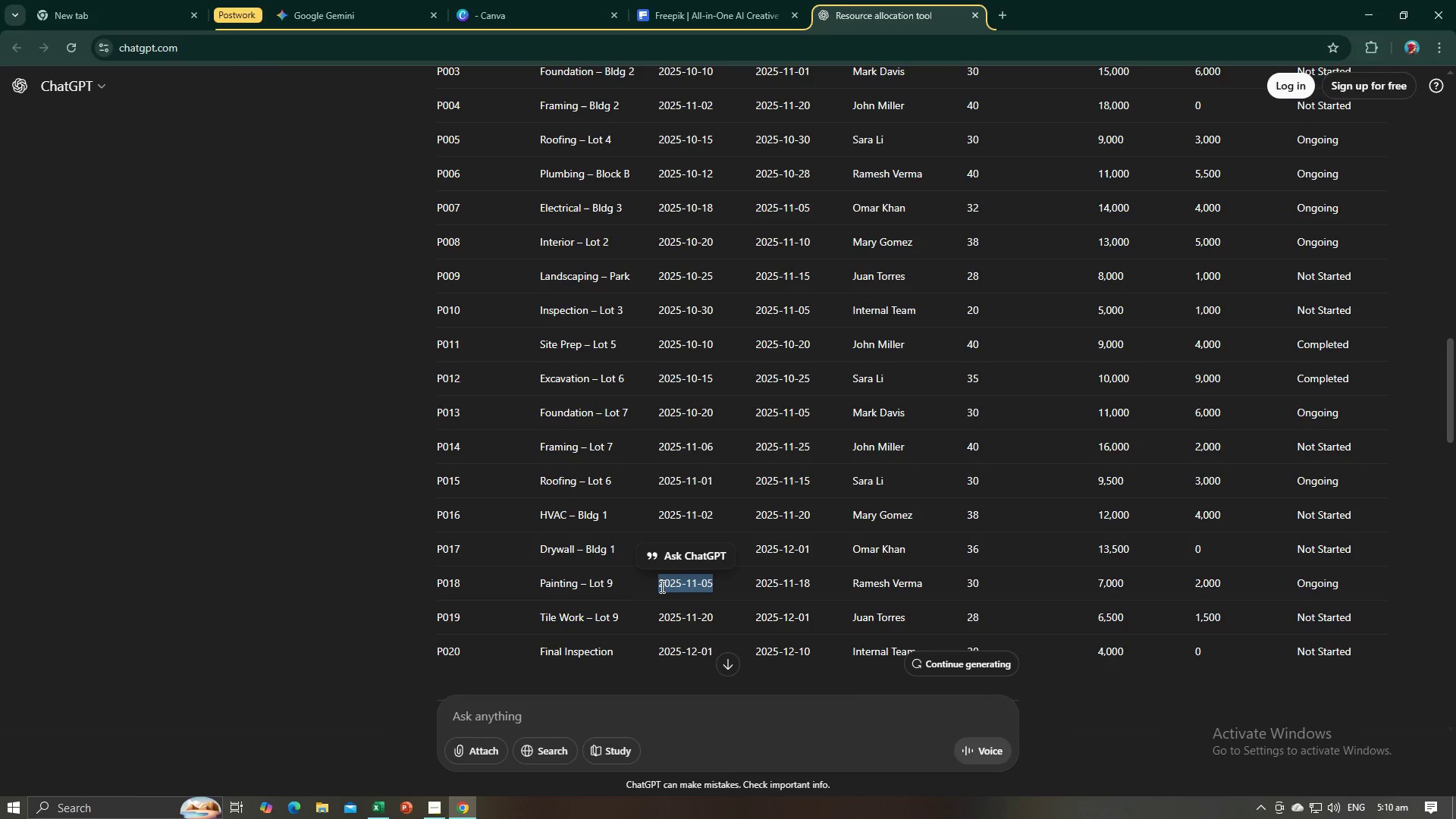 
key(Alt+AltLeft)
 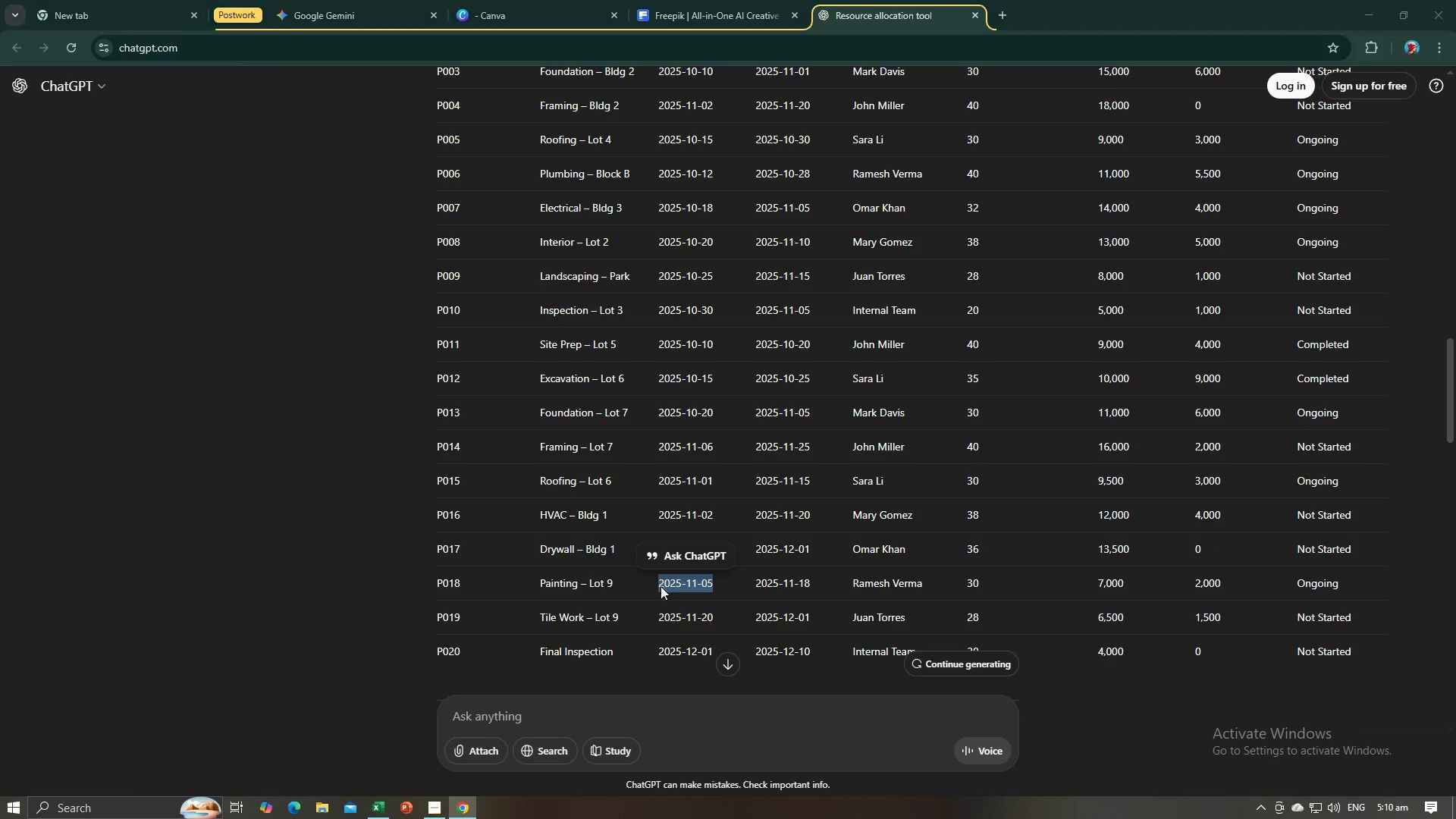 
key(Alt+Tab)
 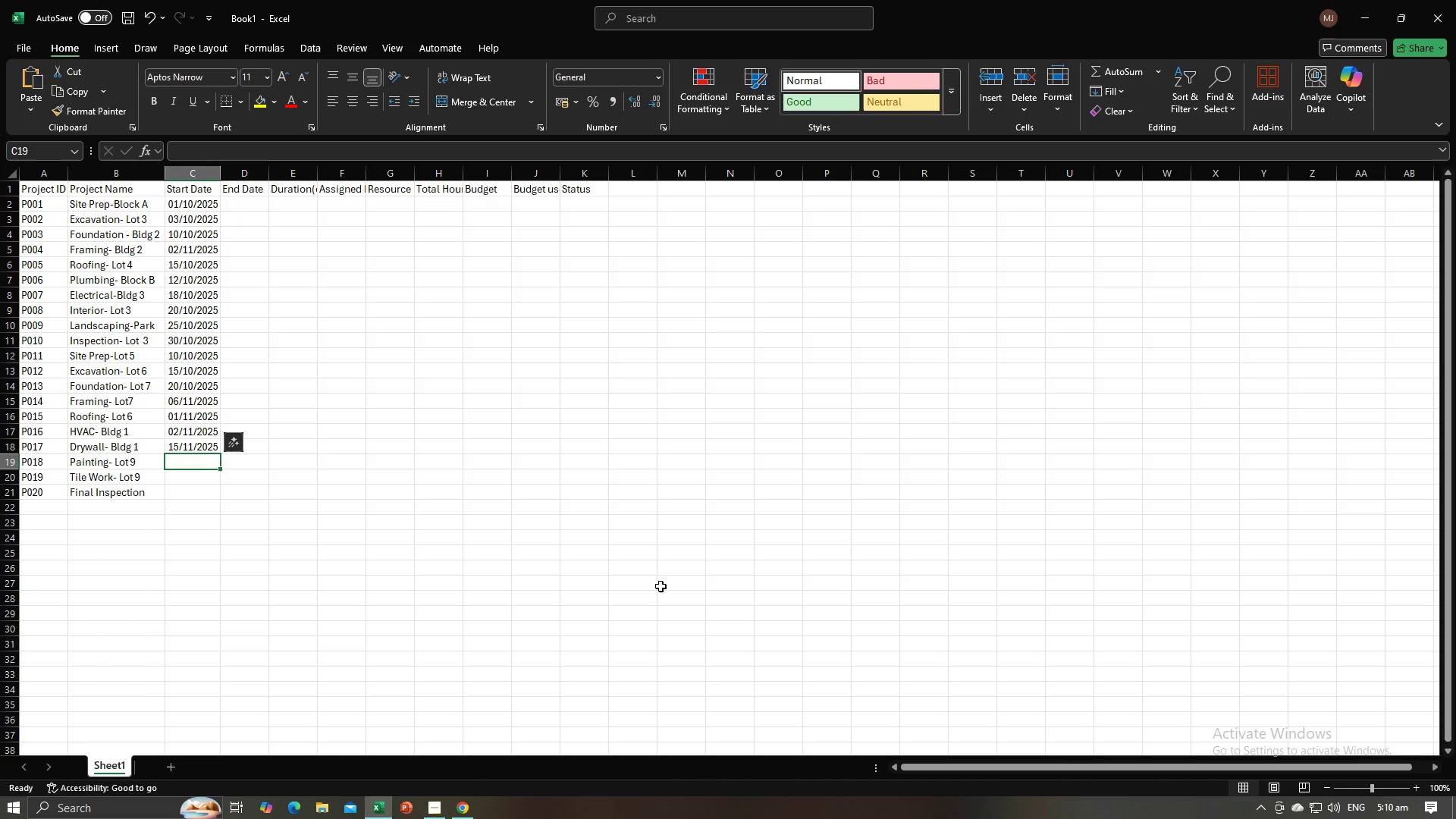 
key(Control+V)
 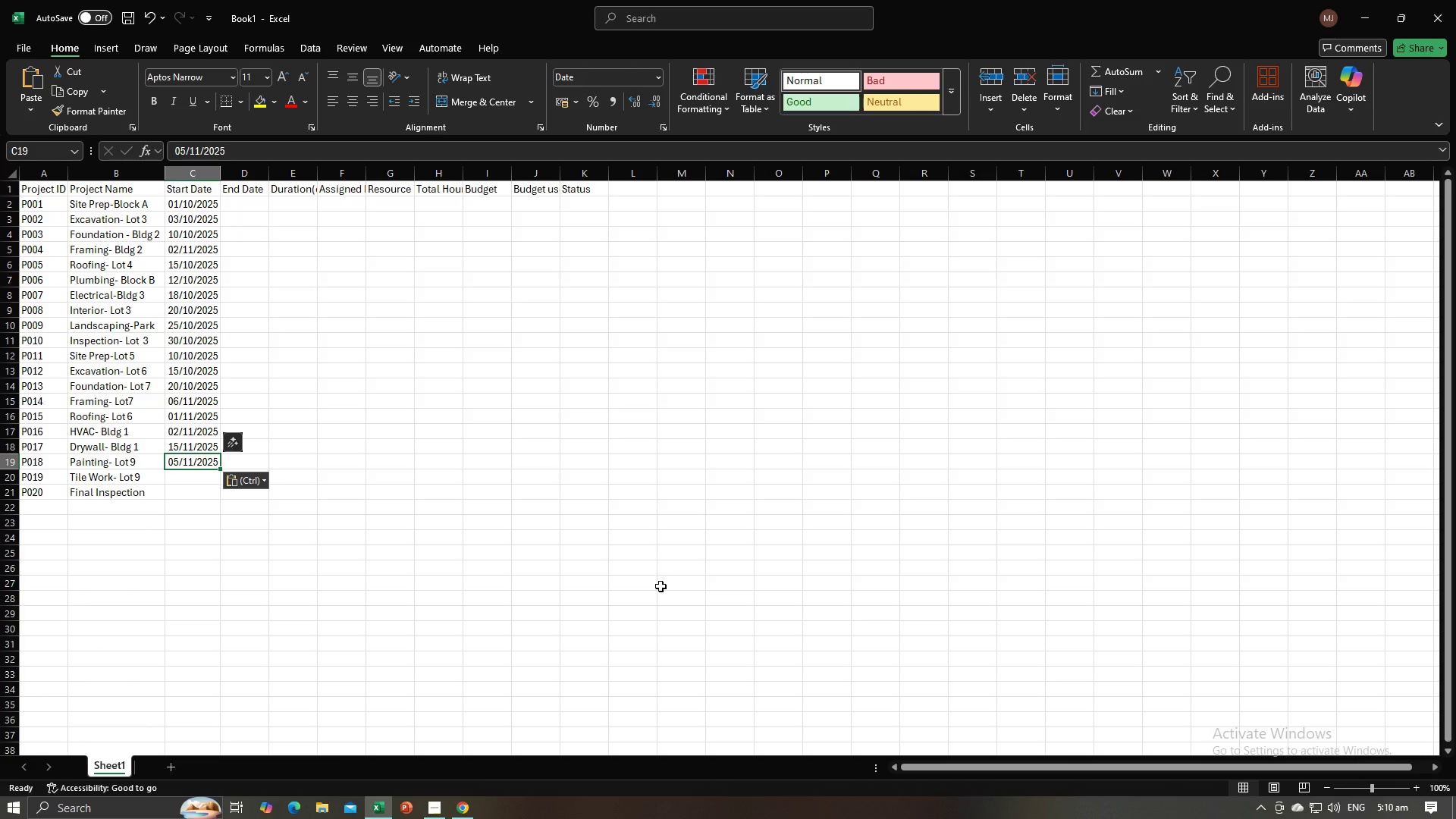 
key(NumpadEnter)
 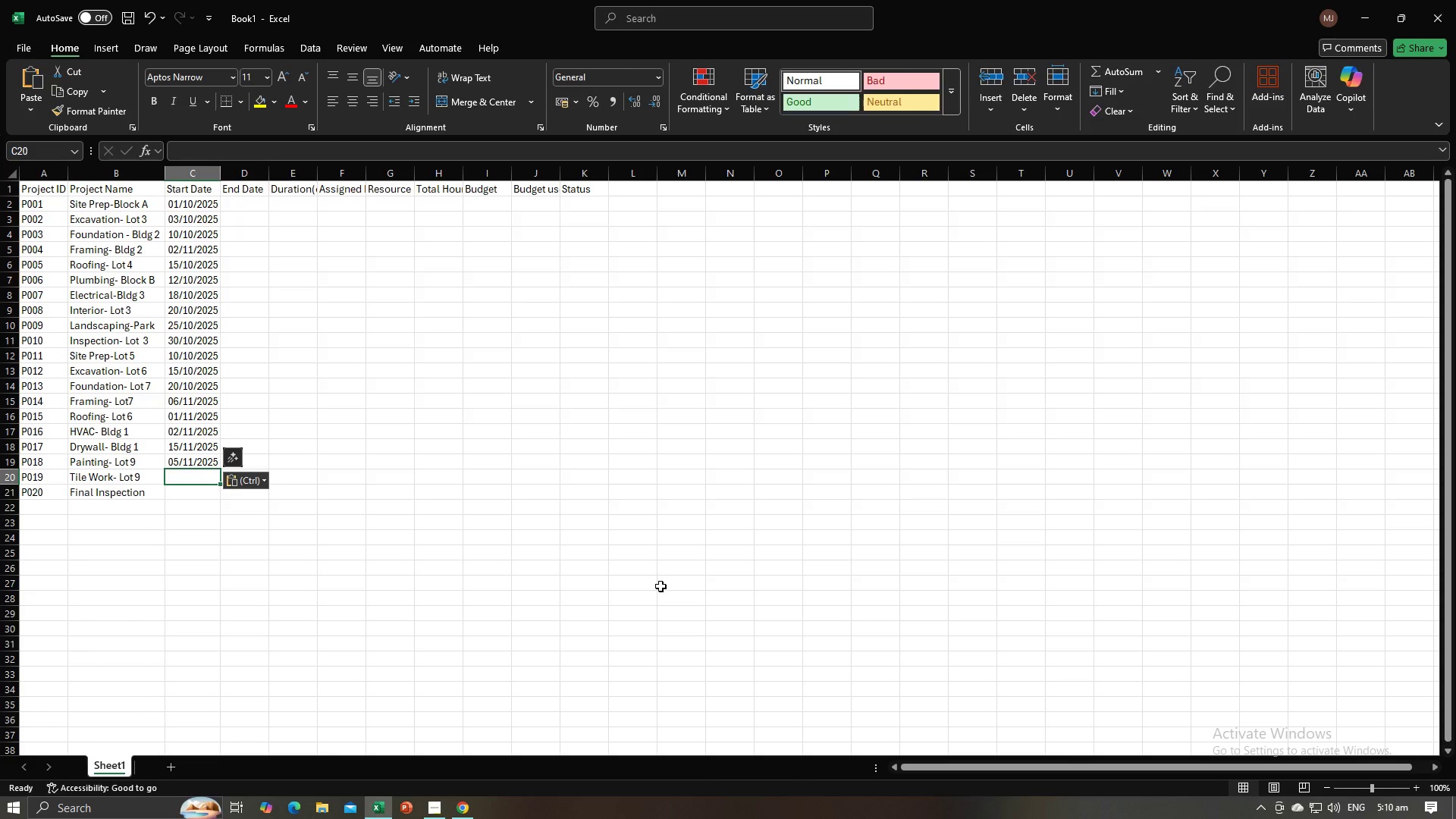 
key(Alt+AltLeft)
 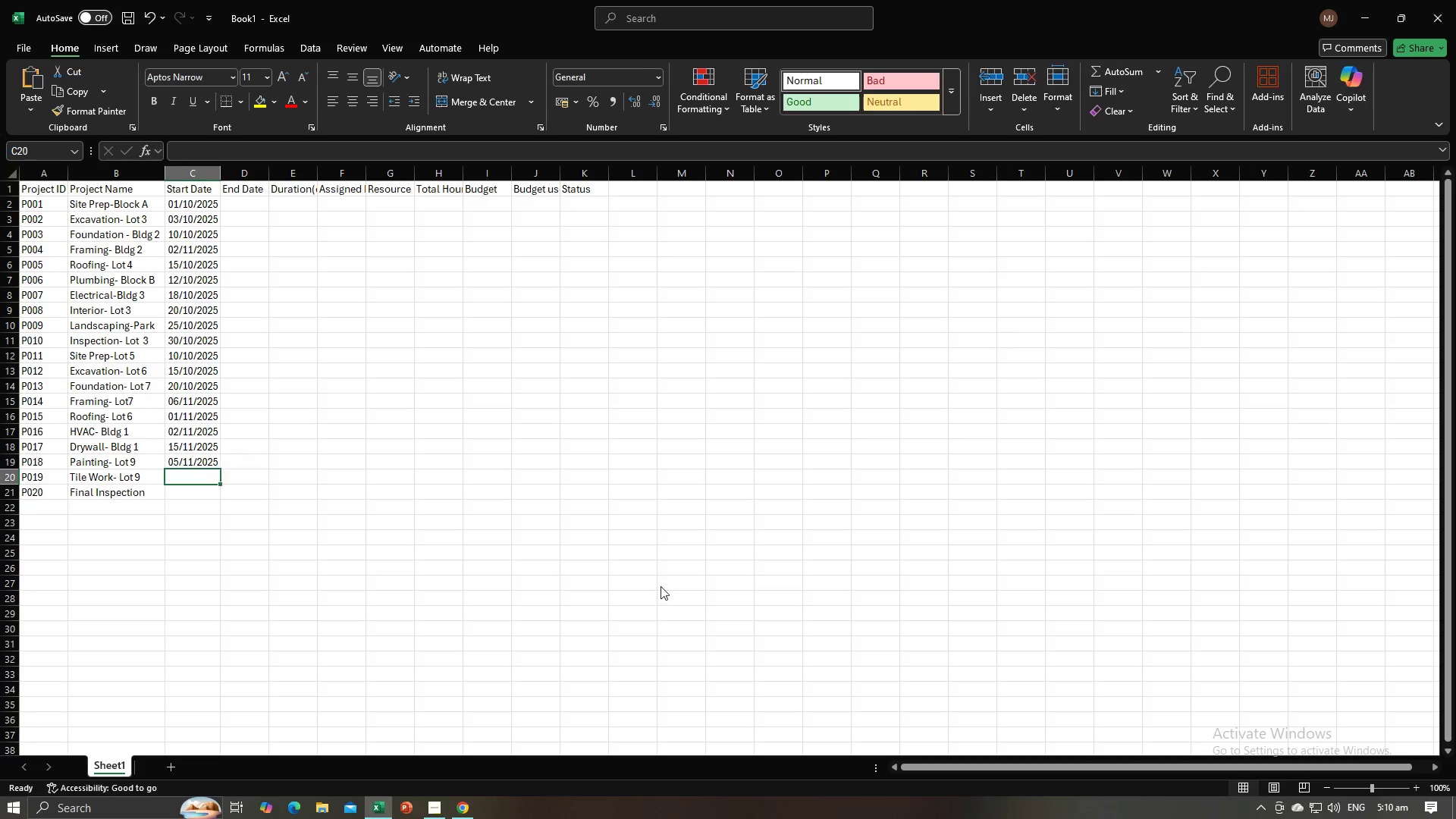 
key(Alt+Tab)
 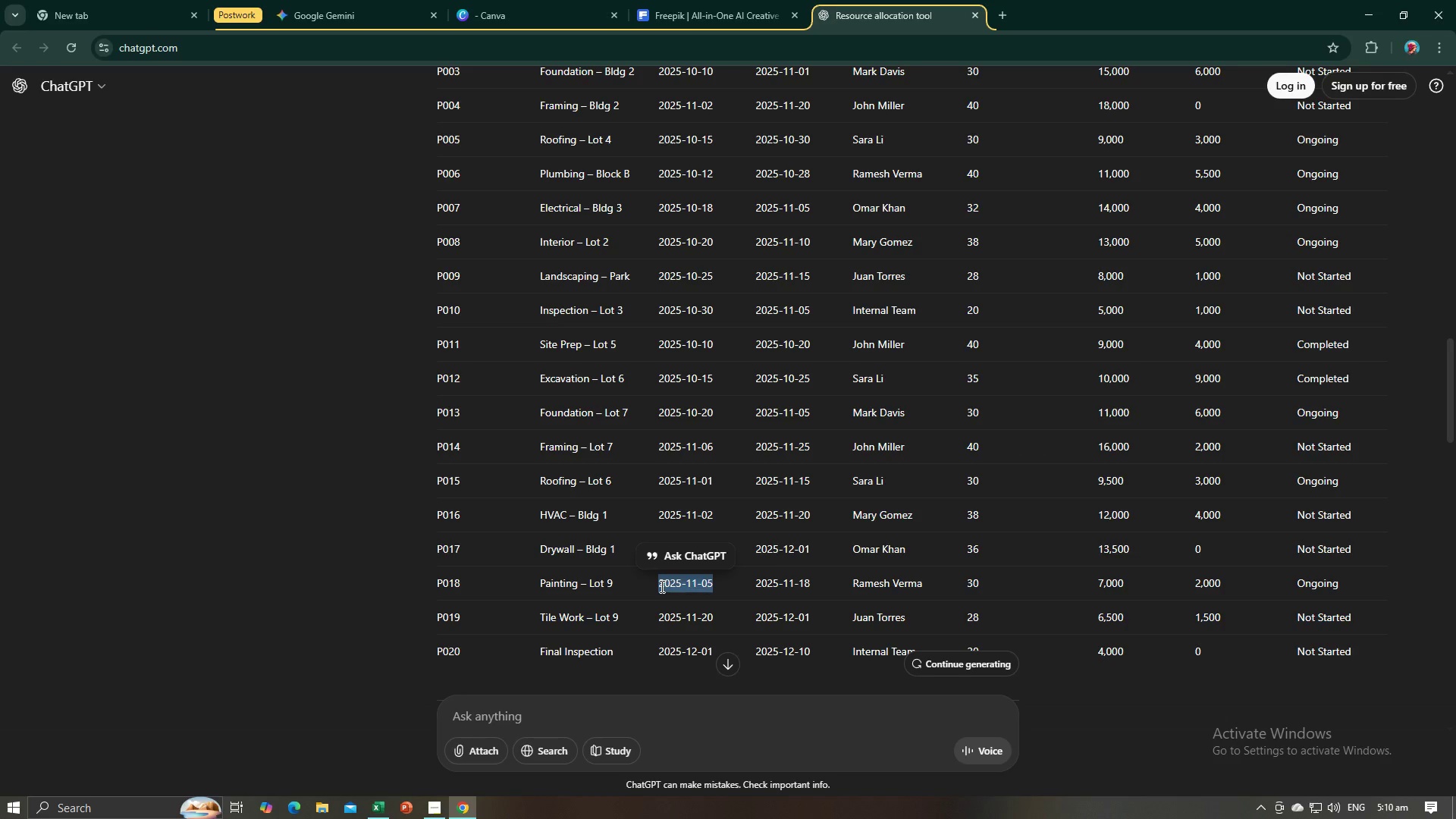 
hold_key(key=ControlLeft, duration=0.67)
 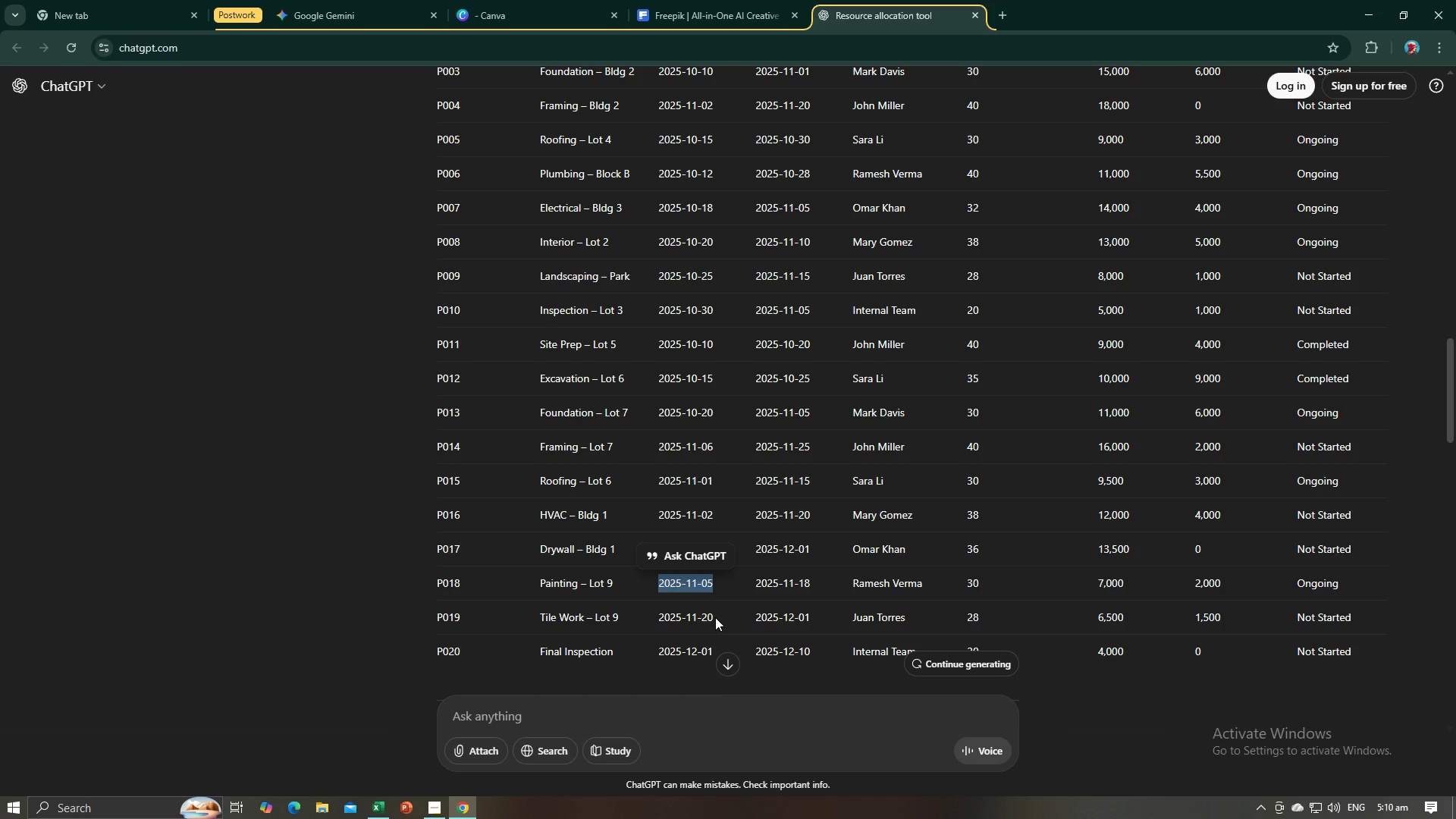 
left_click_drag(start_coordinate=[715, 617], to_coordinate=[656, 623])
 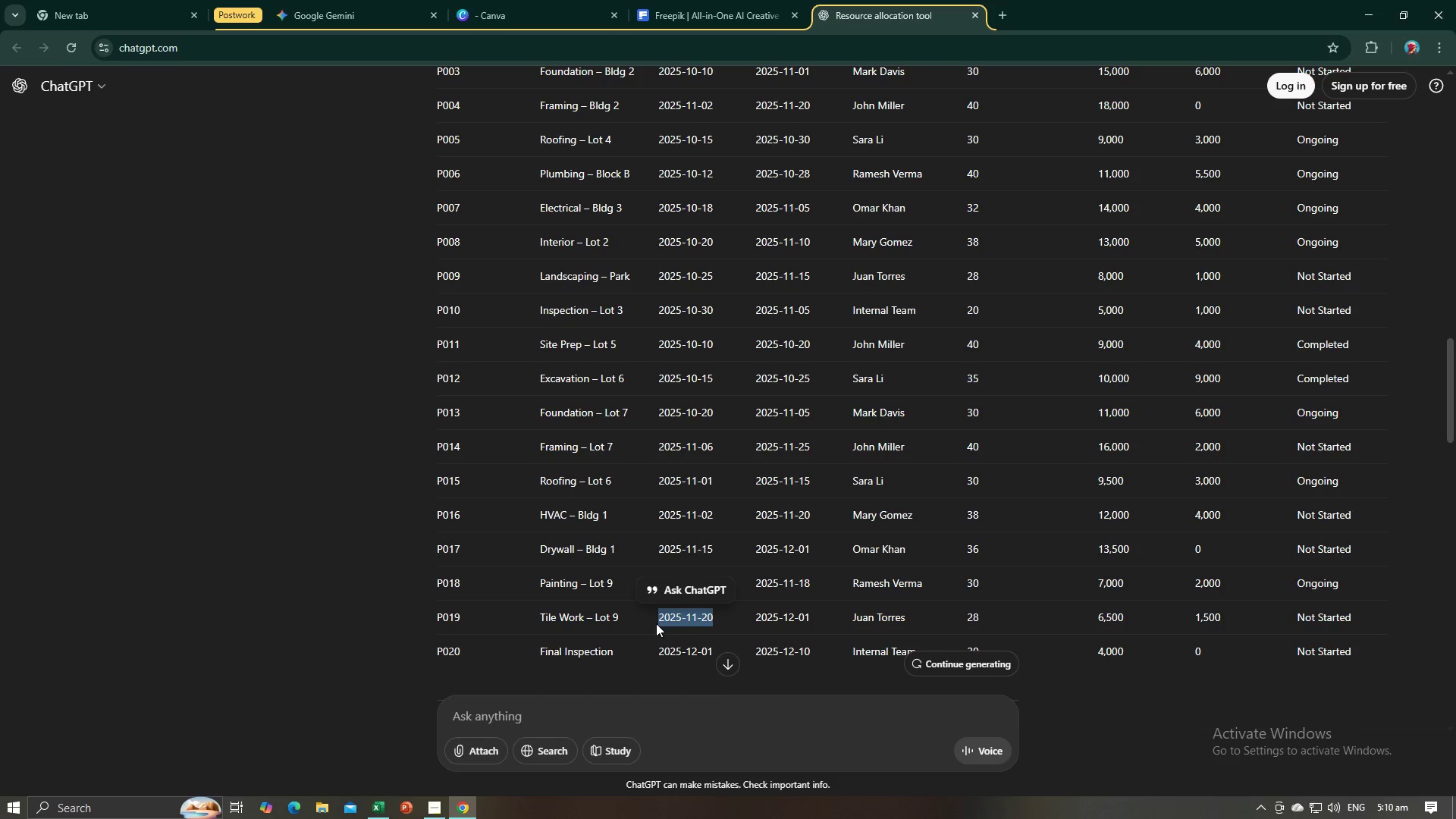 
key(Control+C)
 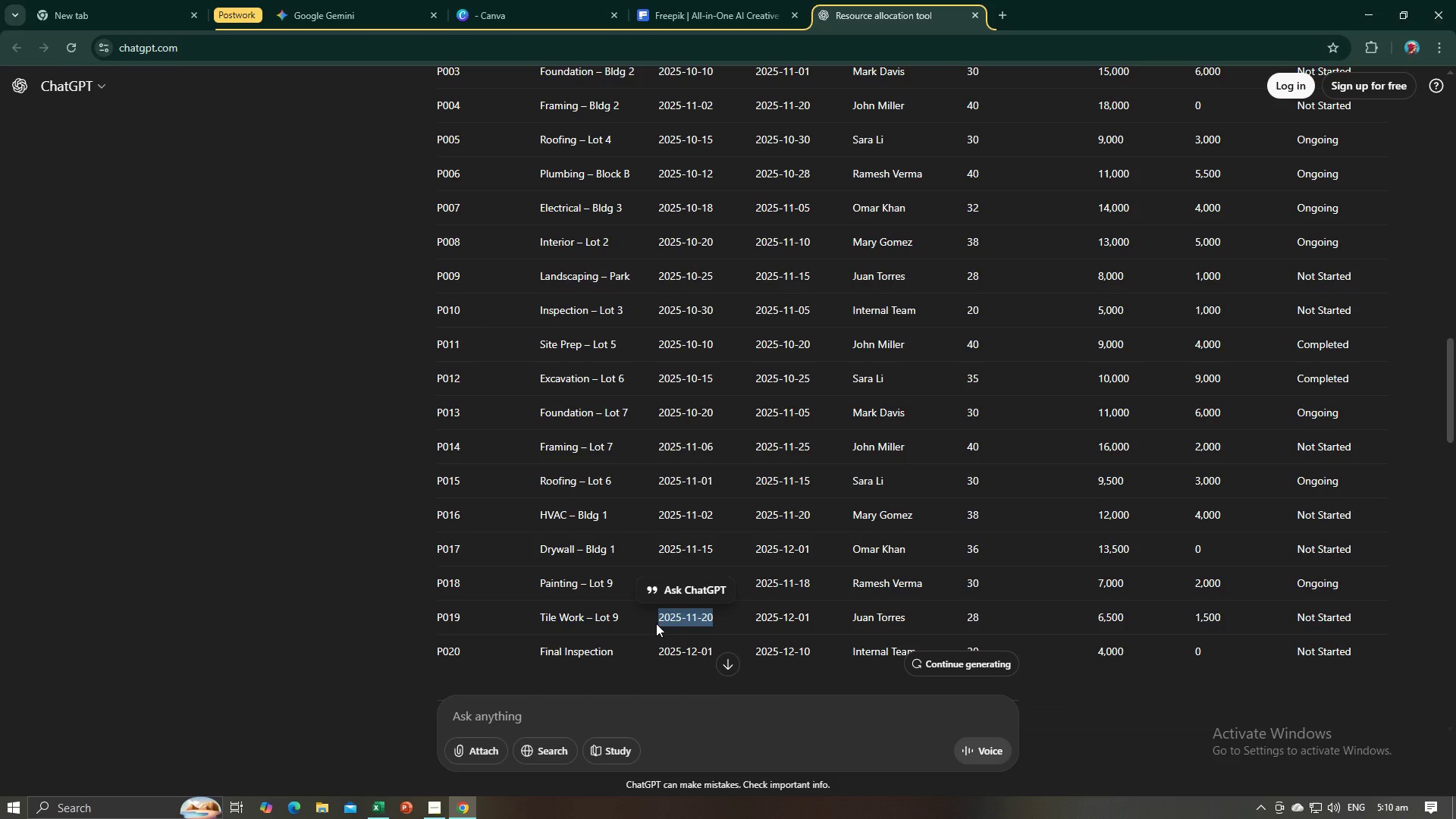 
key(Alt+AltLeft)
 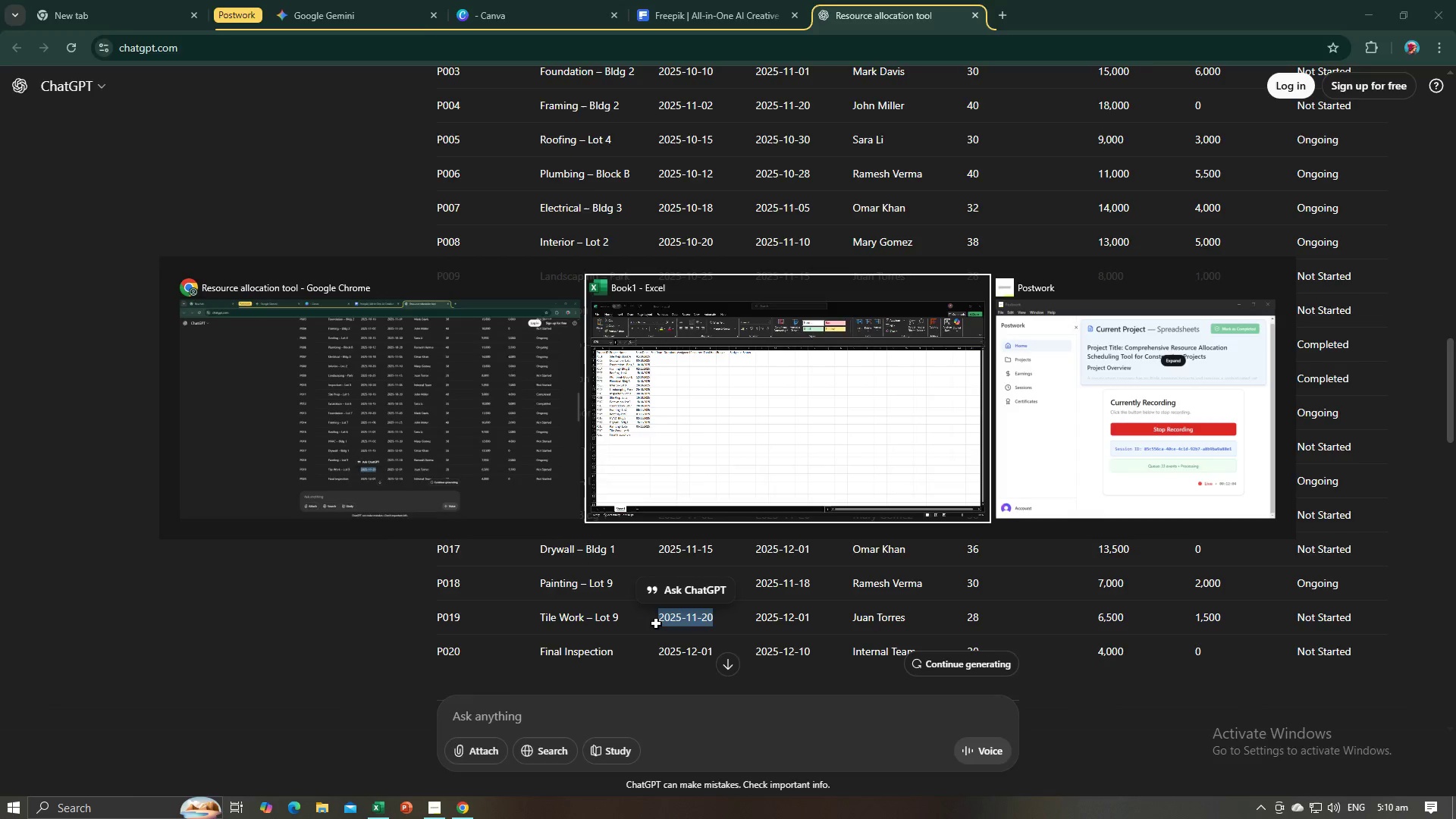 
key(Alt+Tab)
 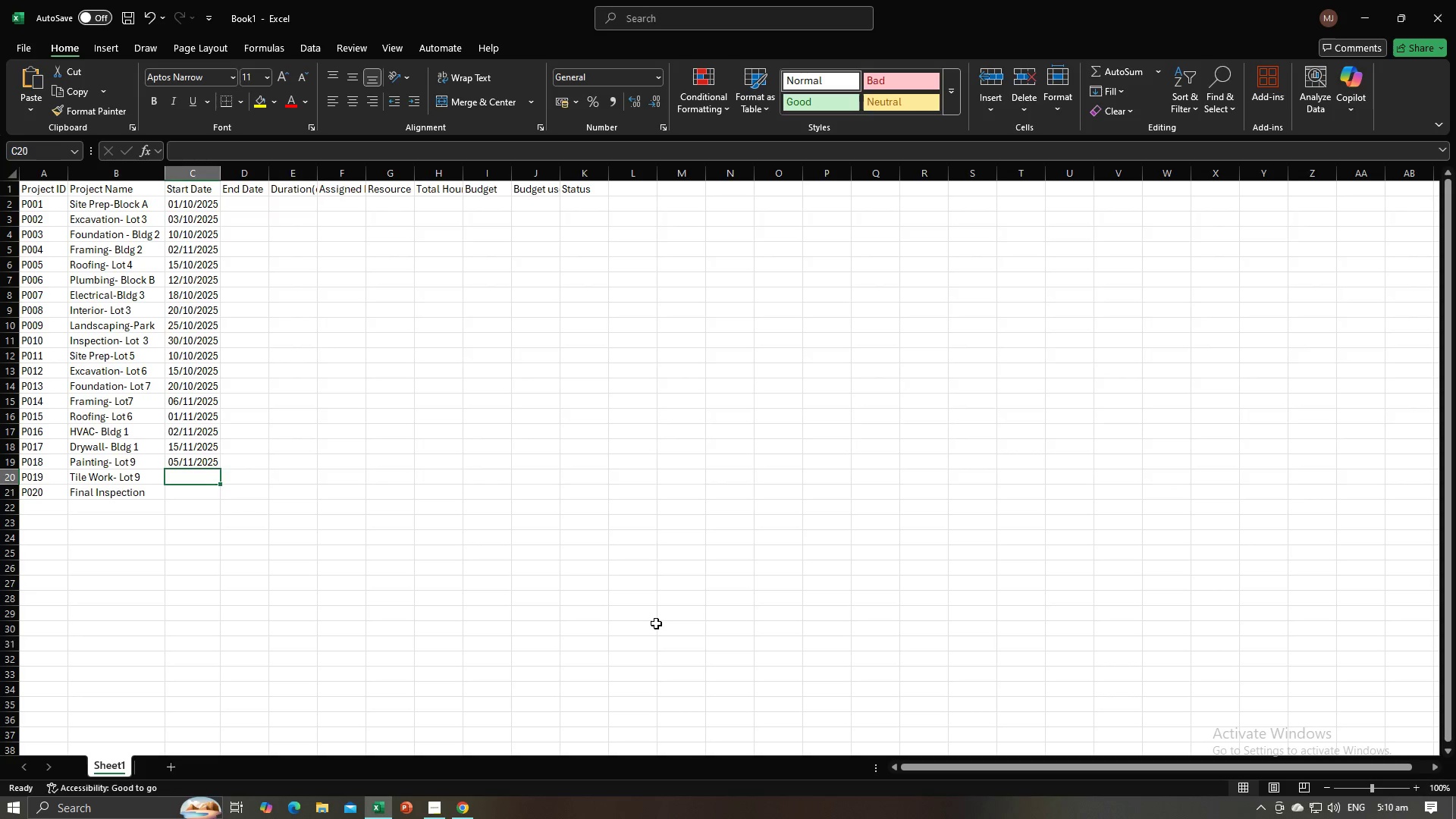 
key(Control+ControlLeft)
 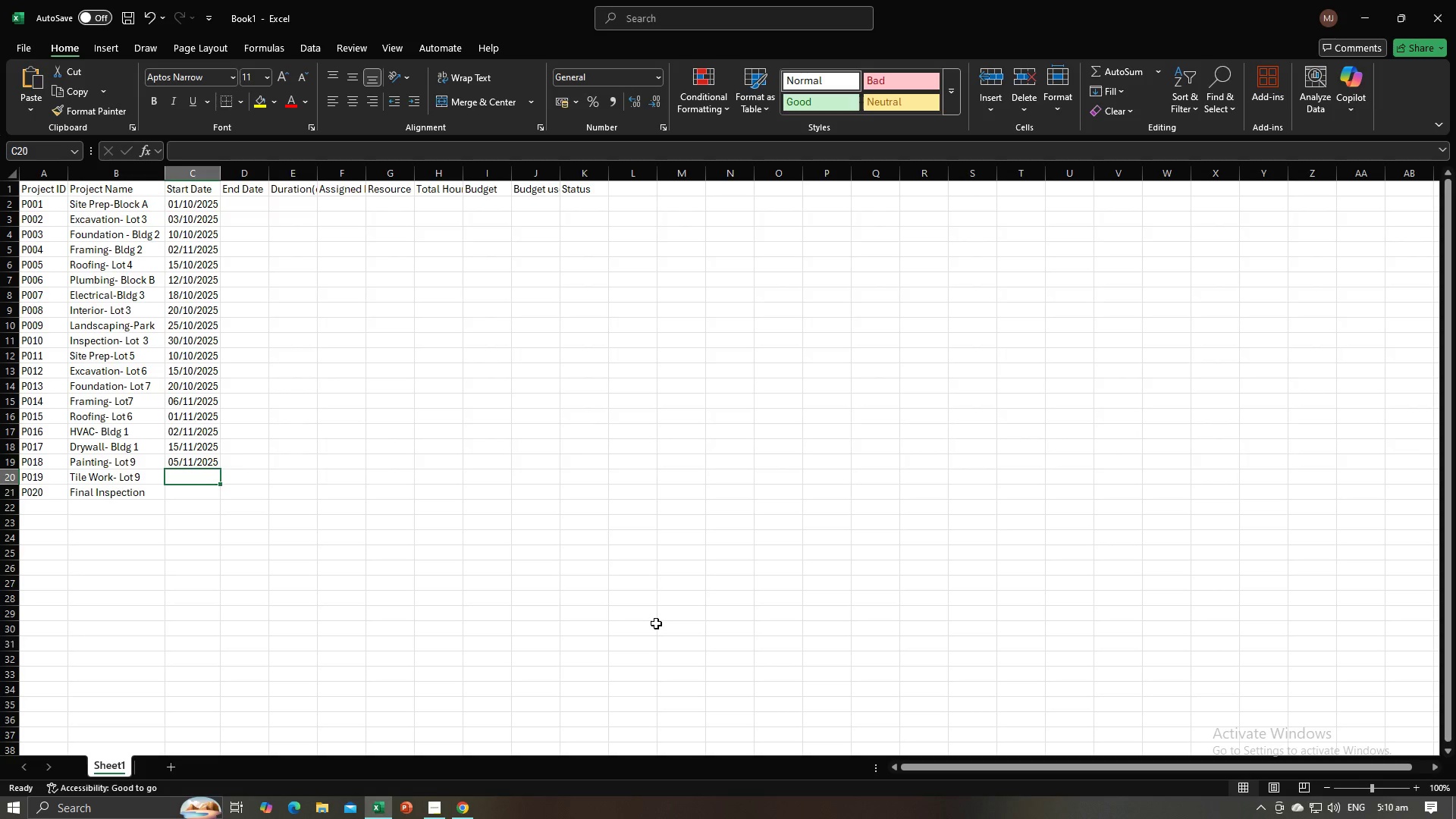 
key(Control+V)
 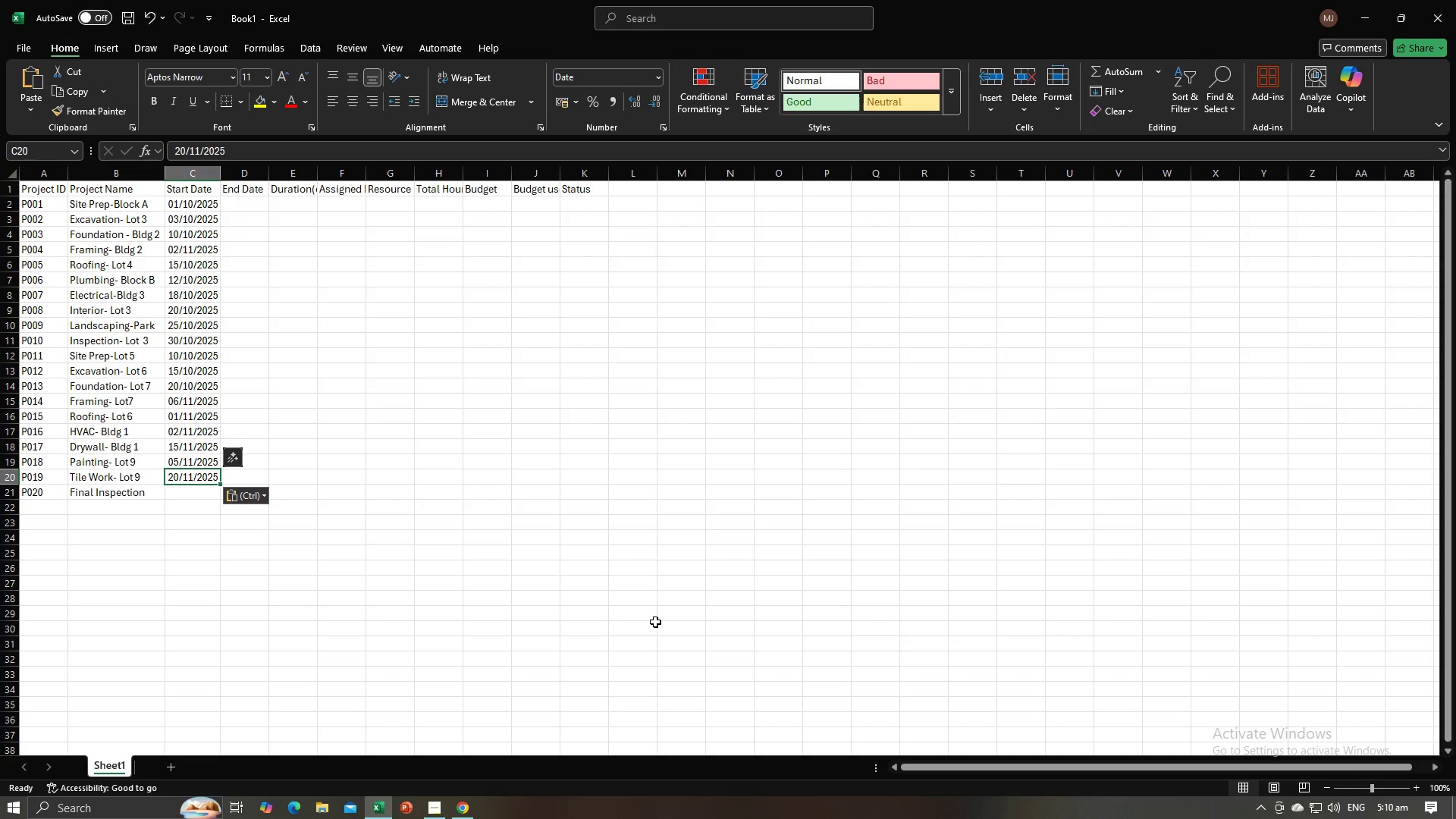 
key(NumpadEnter)
 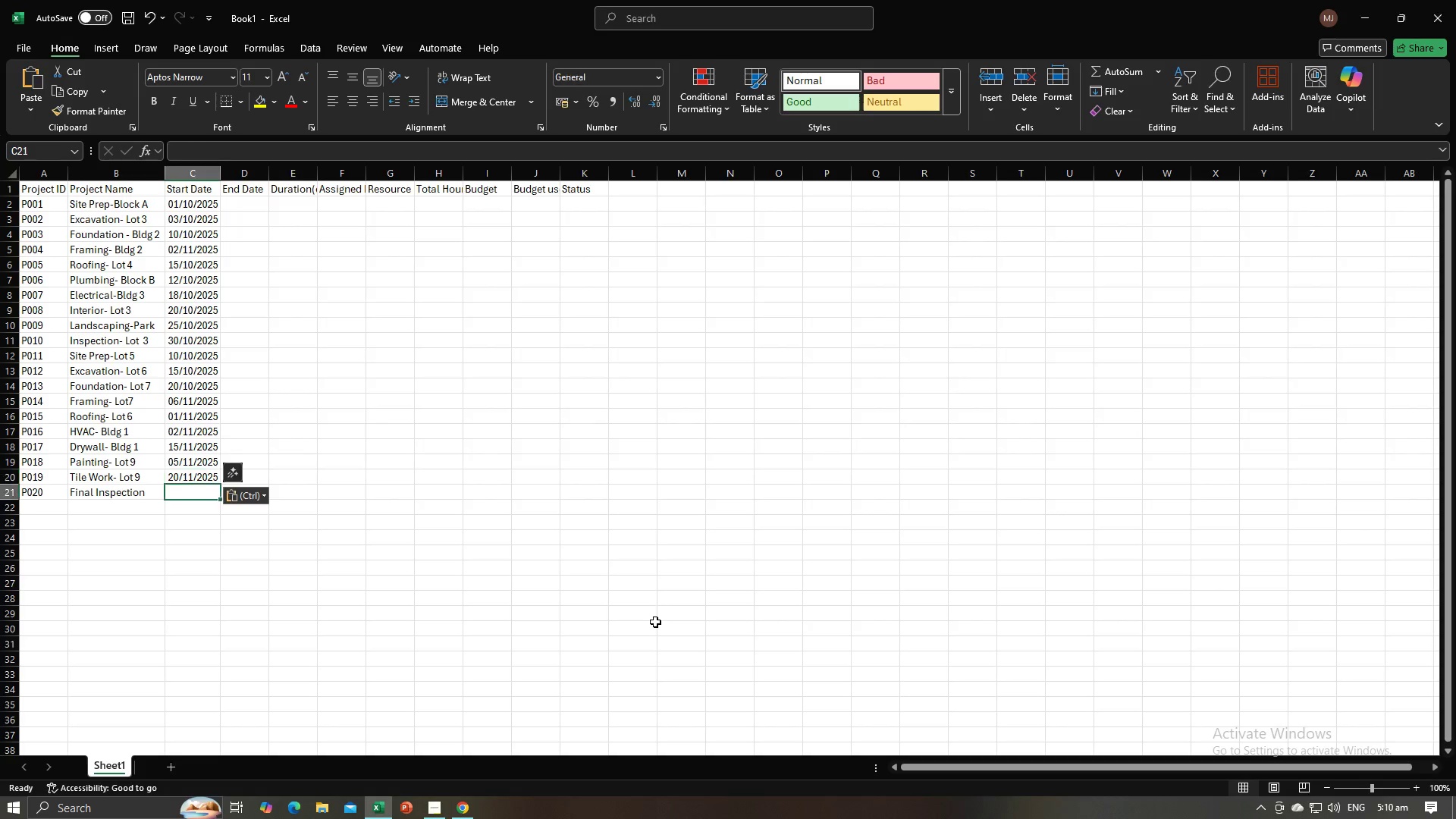 
key(Alt+AltLeft)
 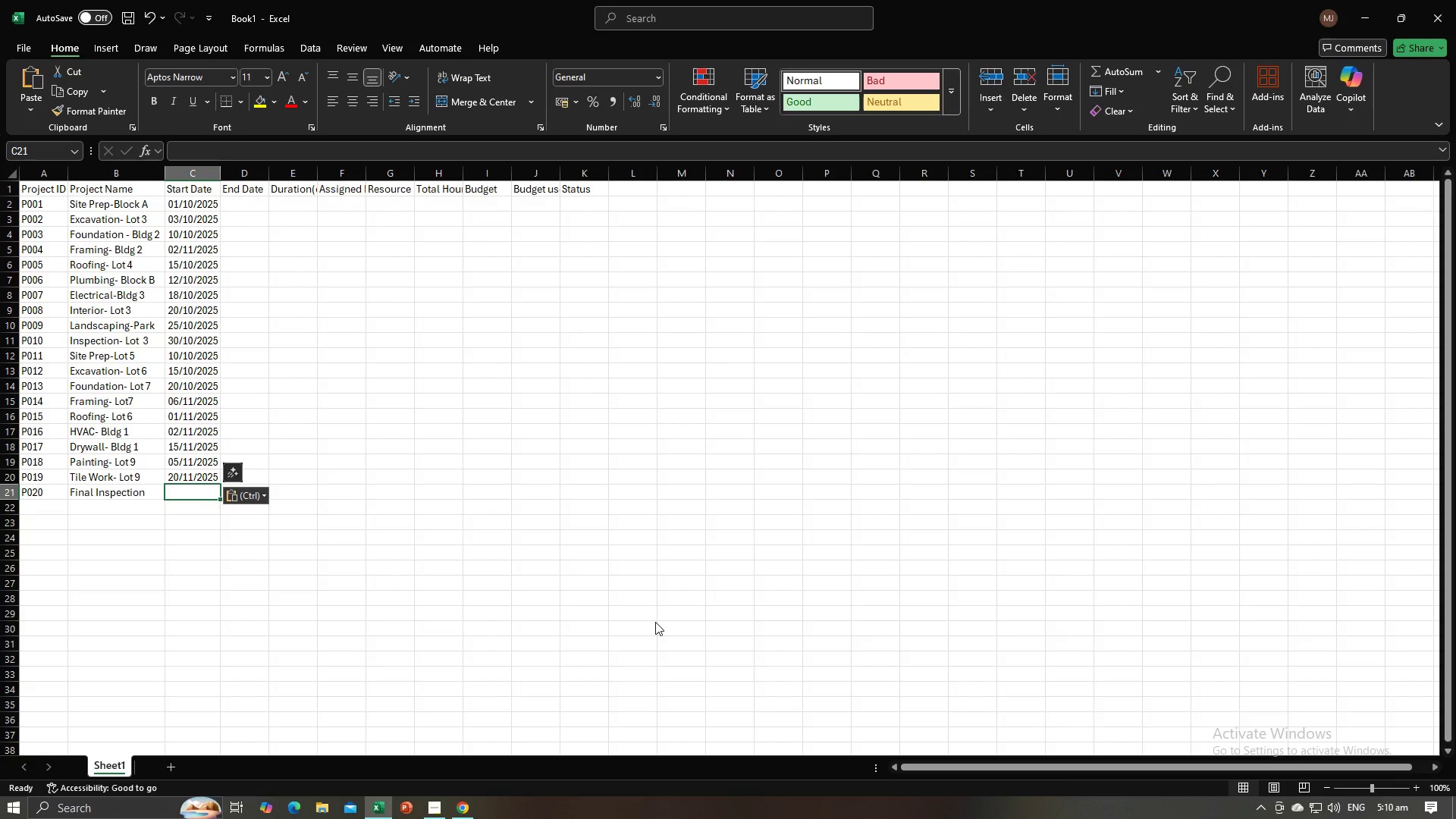 
key(Alt+Tab)
 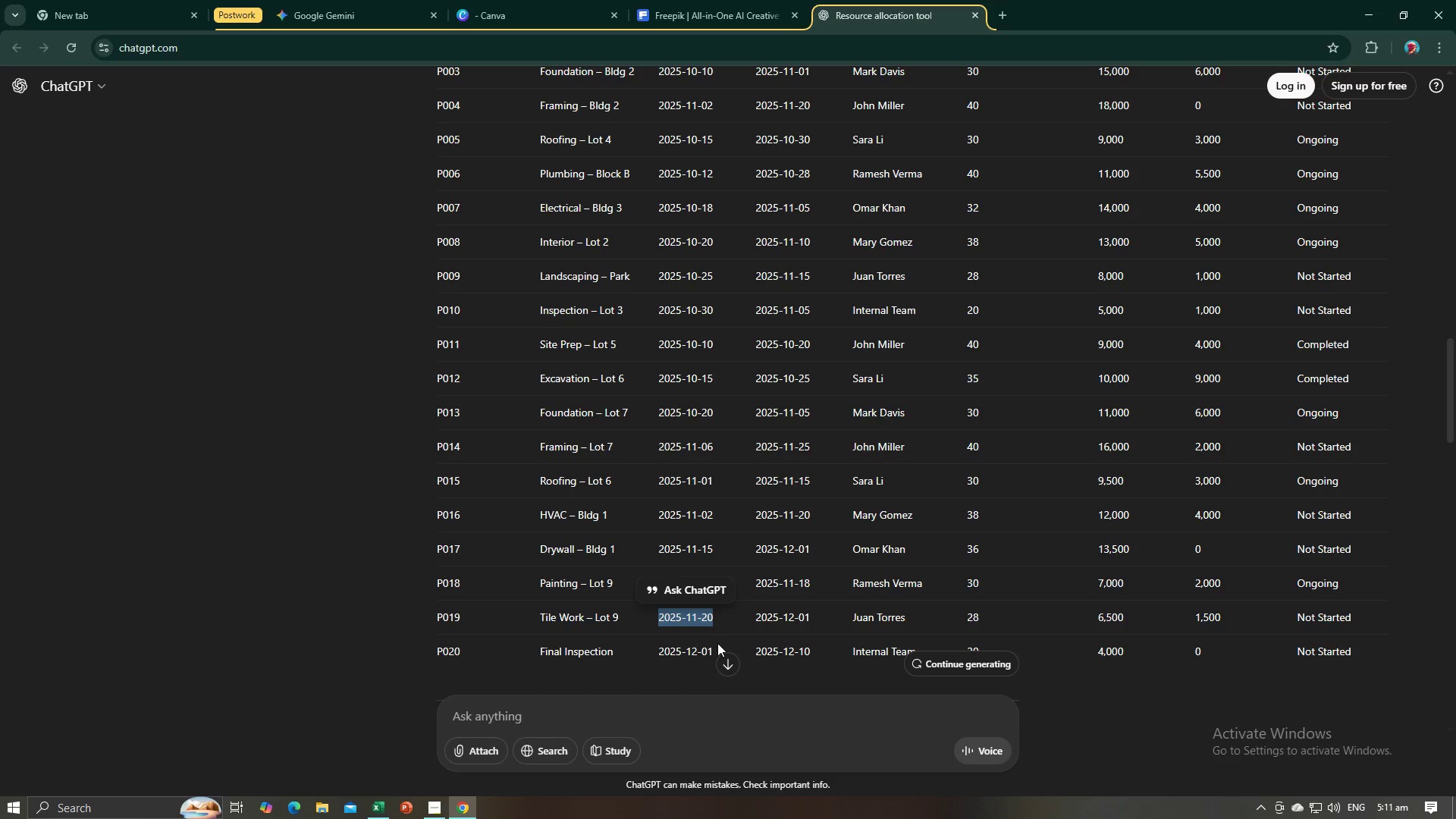 
left_click_drag(start_coordinate=[717, 645], to_coordinate=[657, 646])
 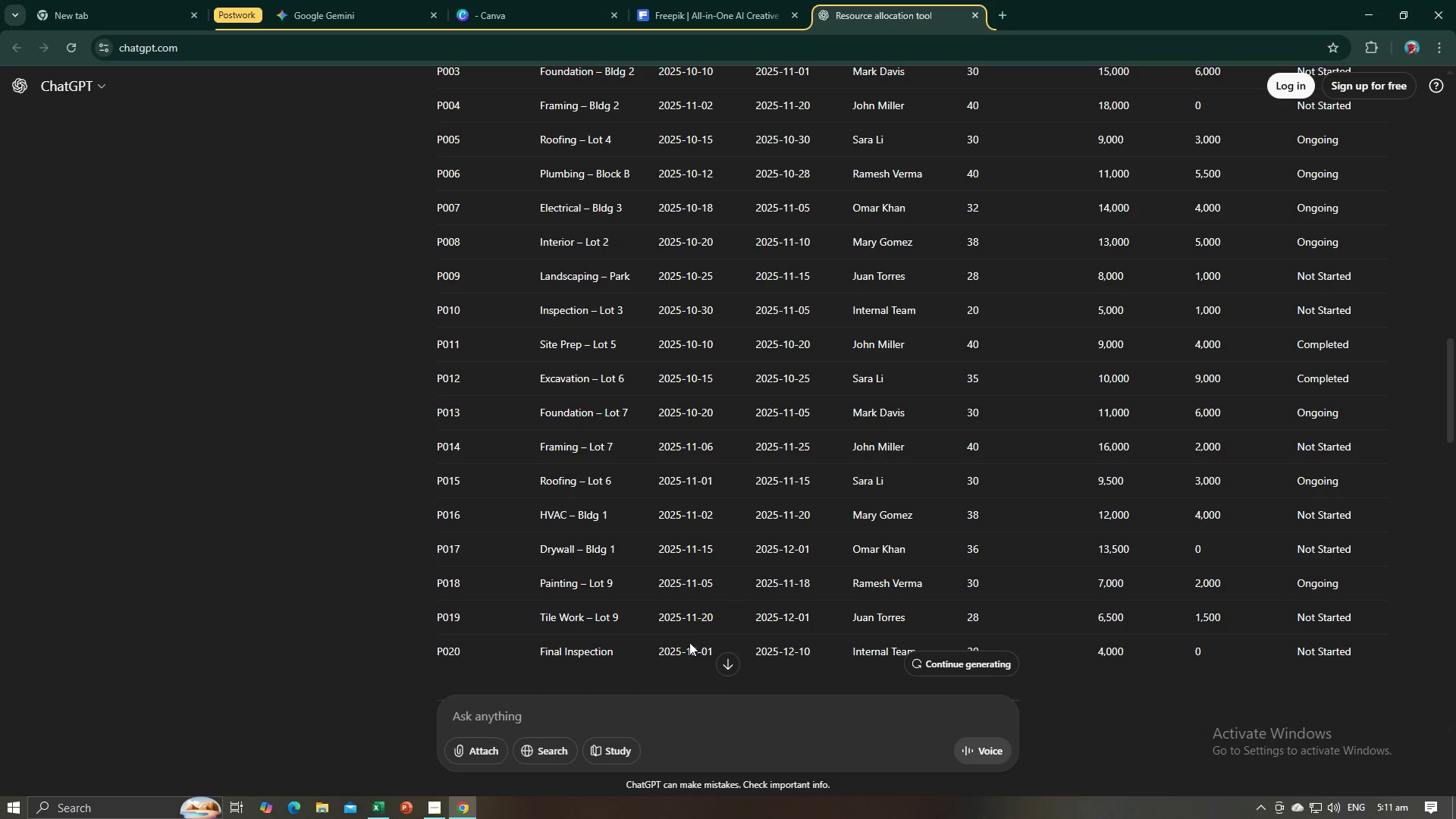 
scroll: coordinate [682, 631], scroll_direction: down, amount: 3.0
 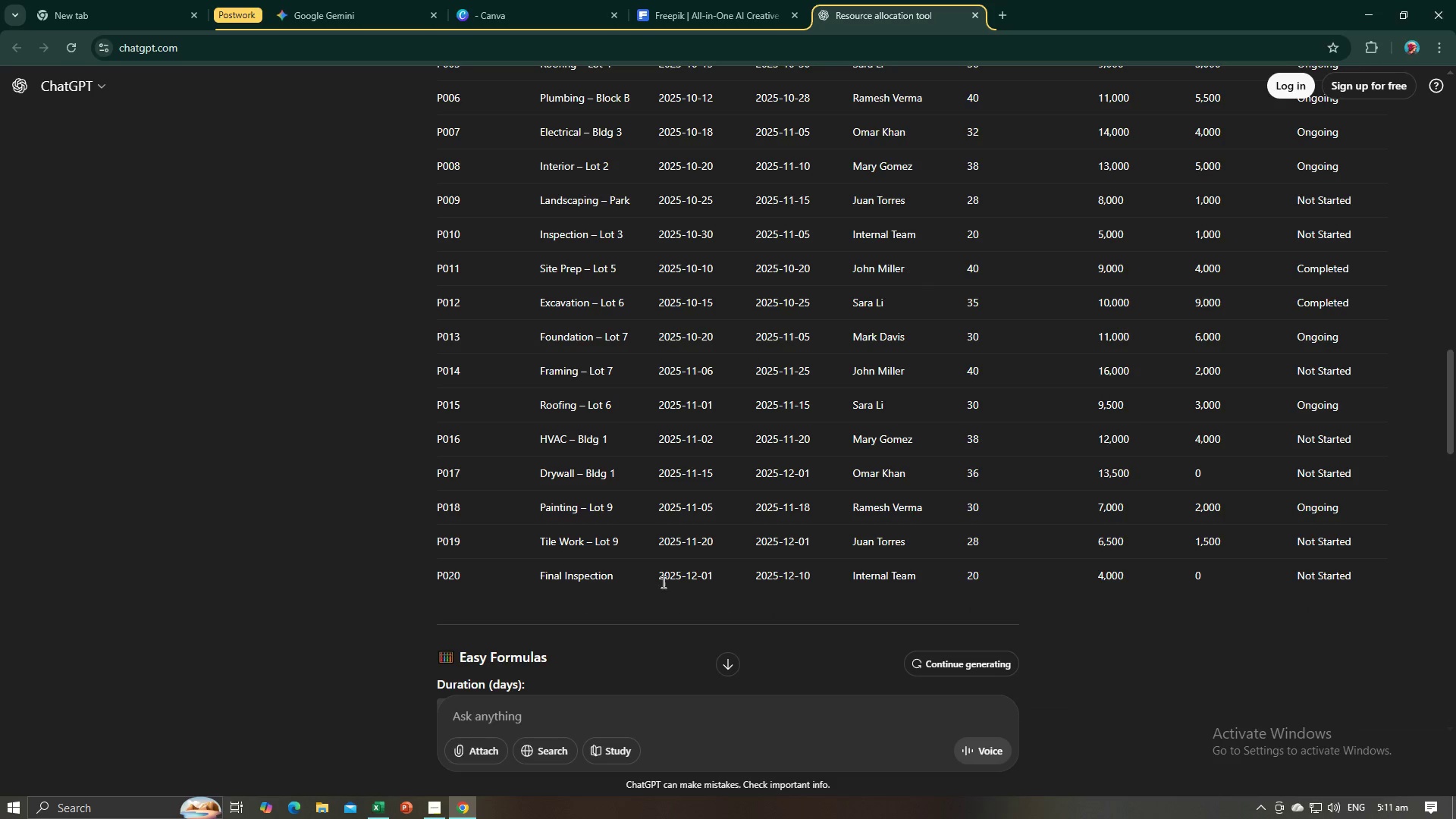 
left_click_drag(start_coordinate=[654, 575], to_coordinate=[720, 582])
 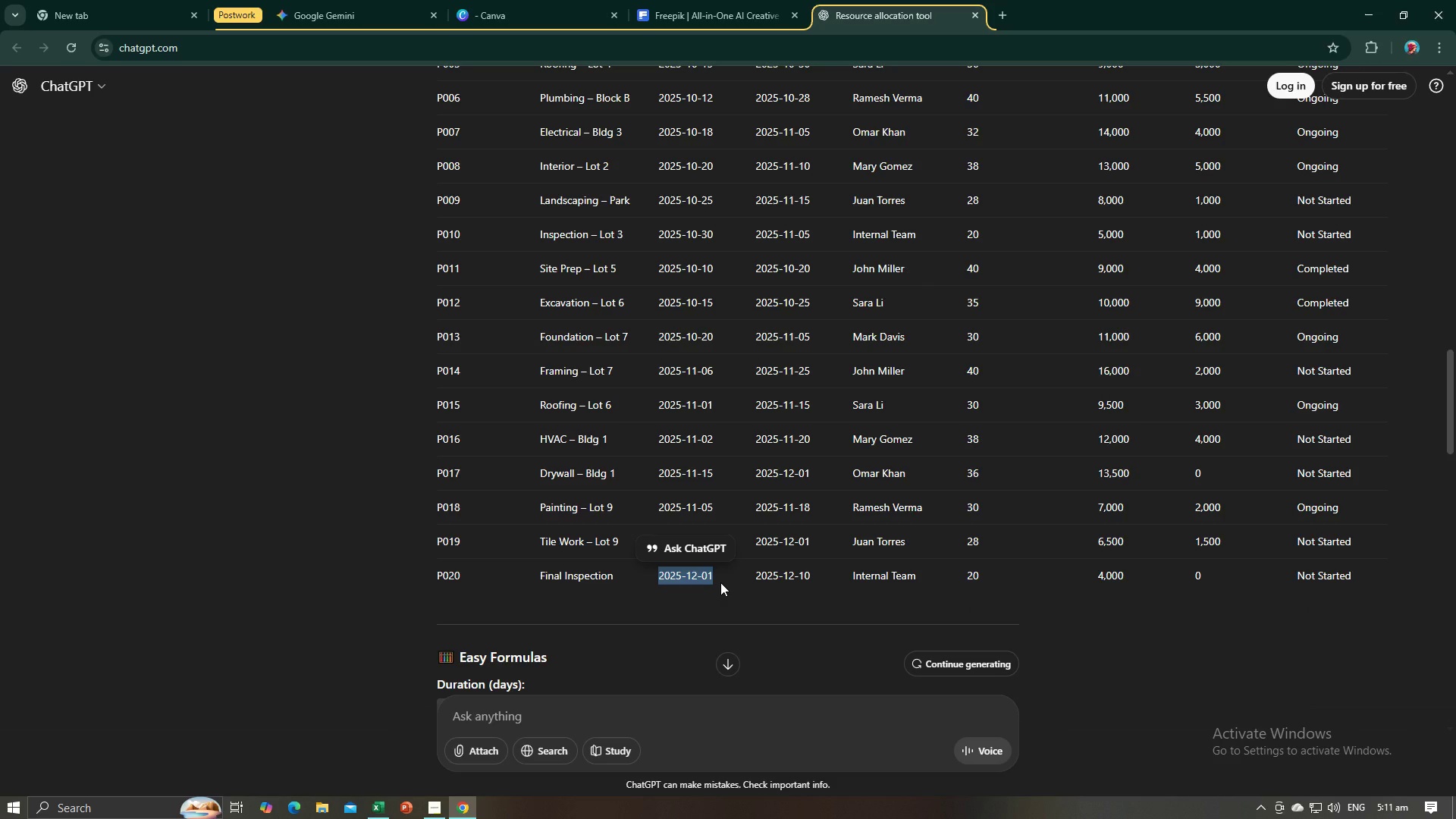 
key(Control+C)
 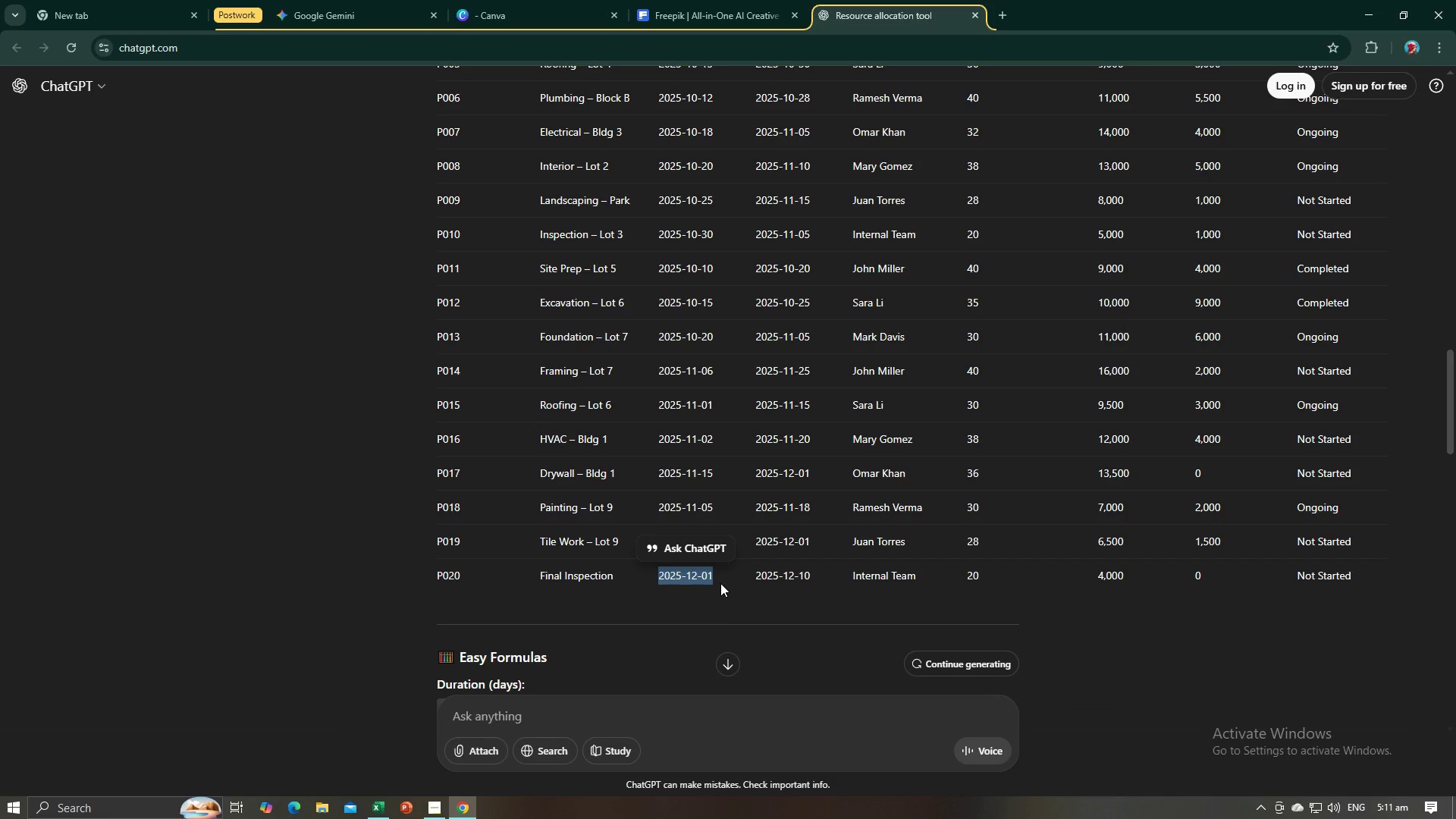 
key(Alt+AltLeft)
 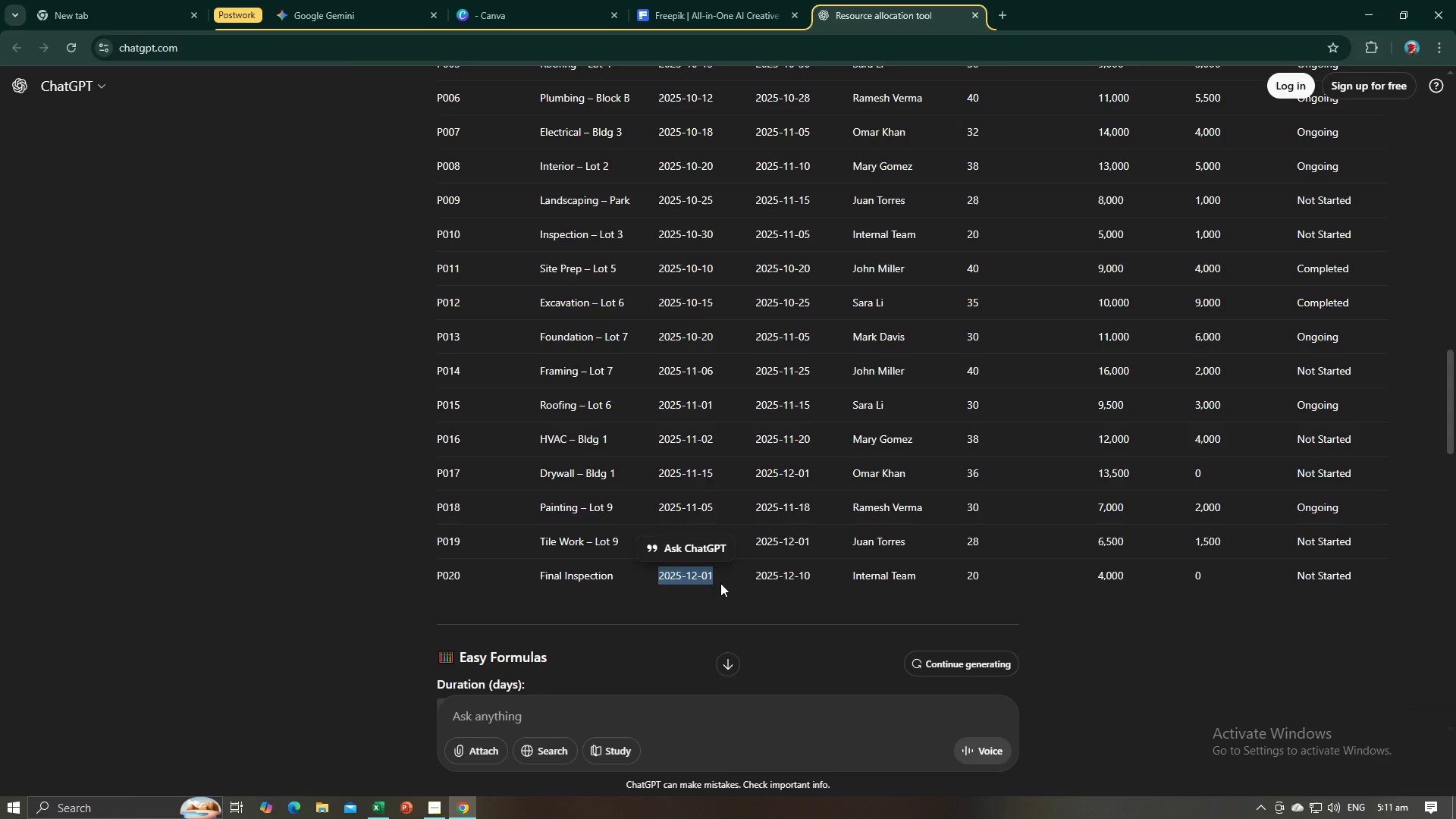 
key(Alt+Tab)
 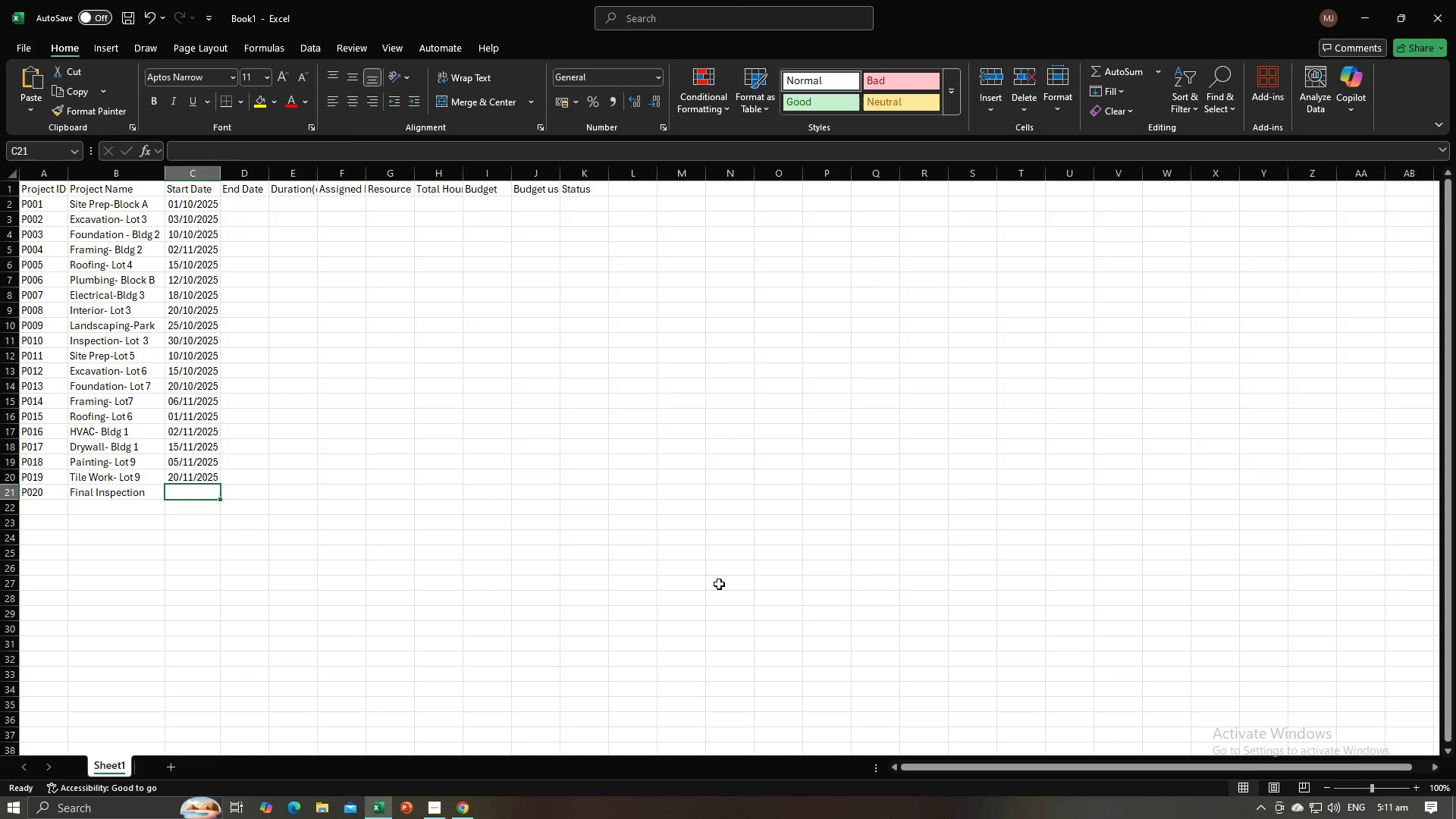 
key(Control+V)
 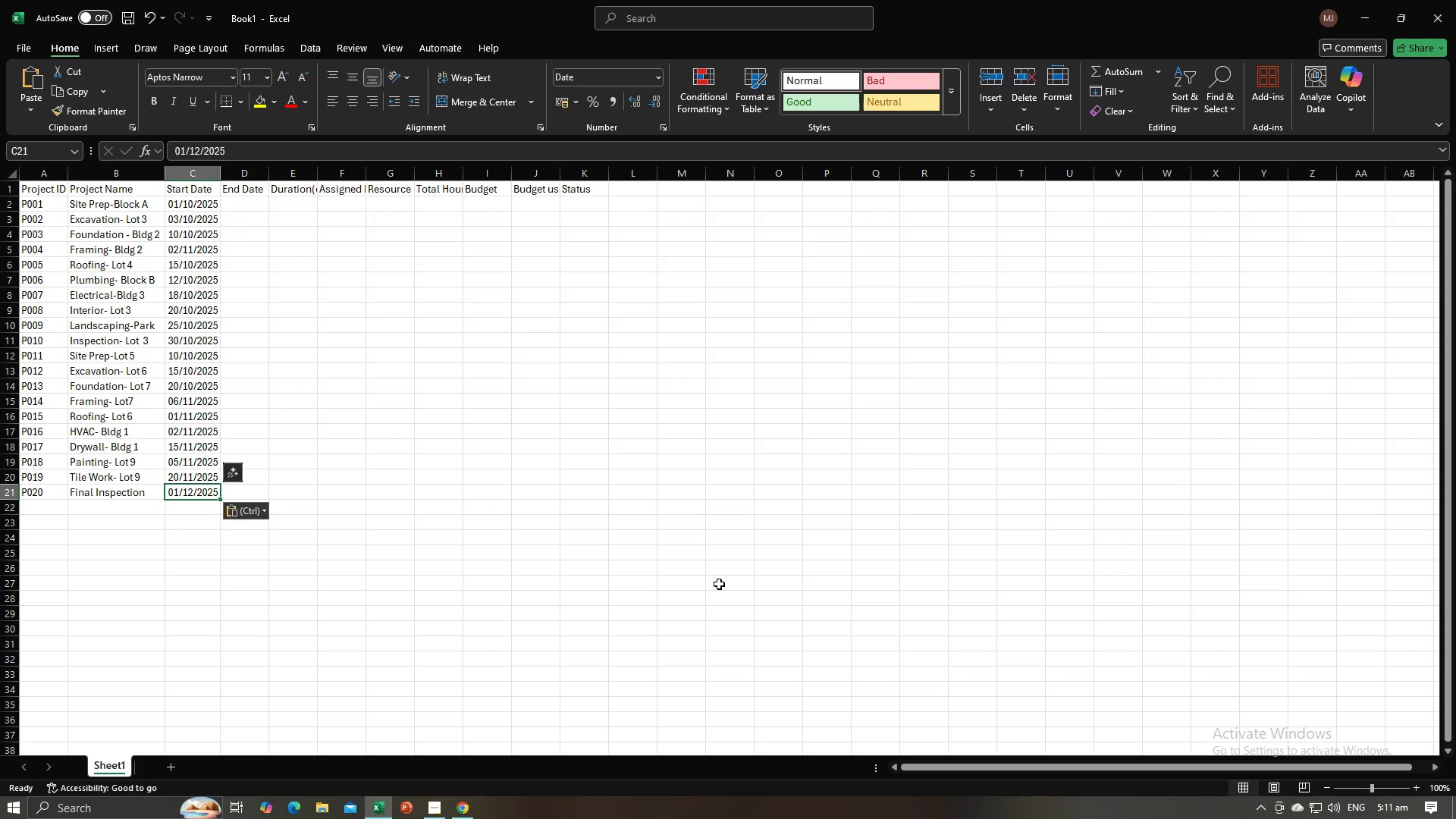 
key(NumpadEnter)
 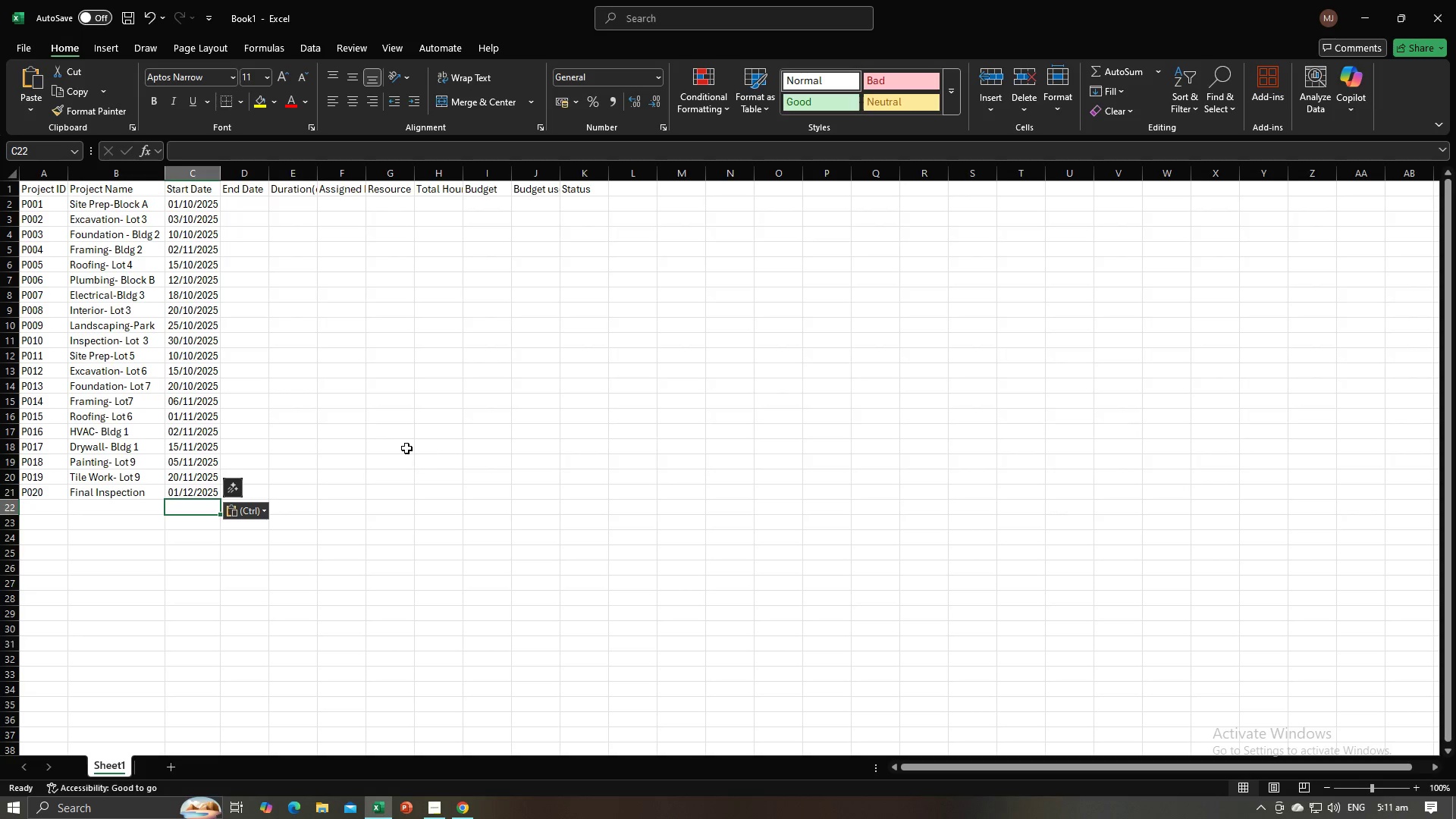 
scroll: coordinate [399, 438], scroll_direction: up, amount: 2.0
 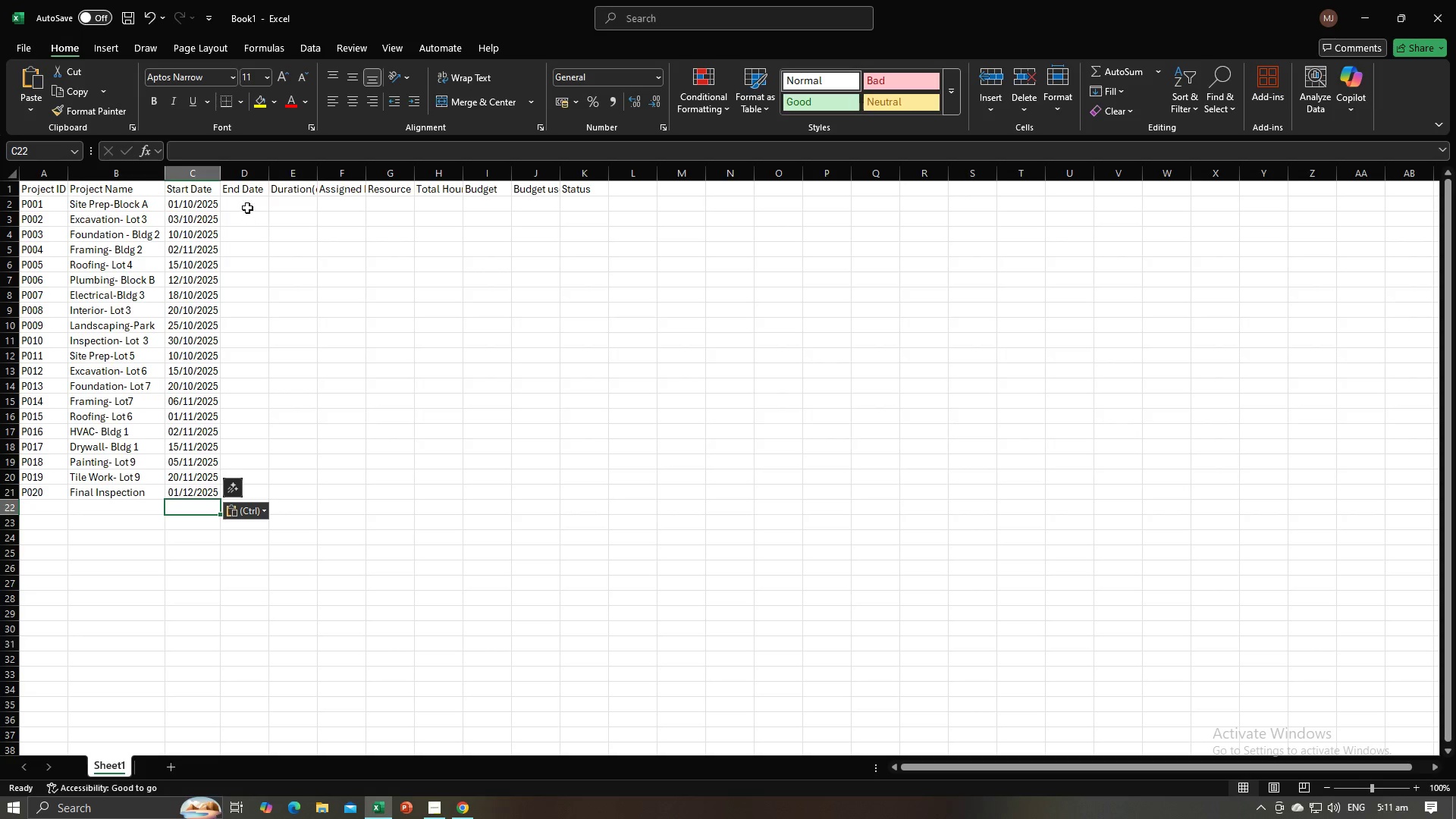 
left_click([247, 203])
 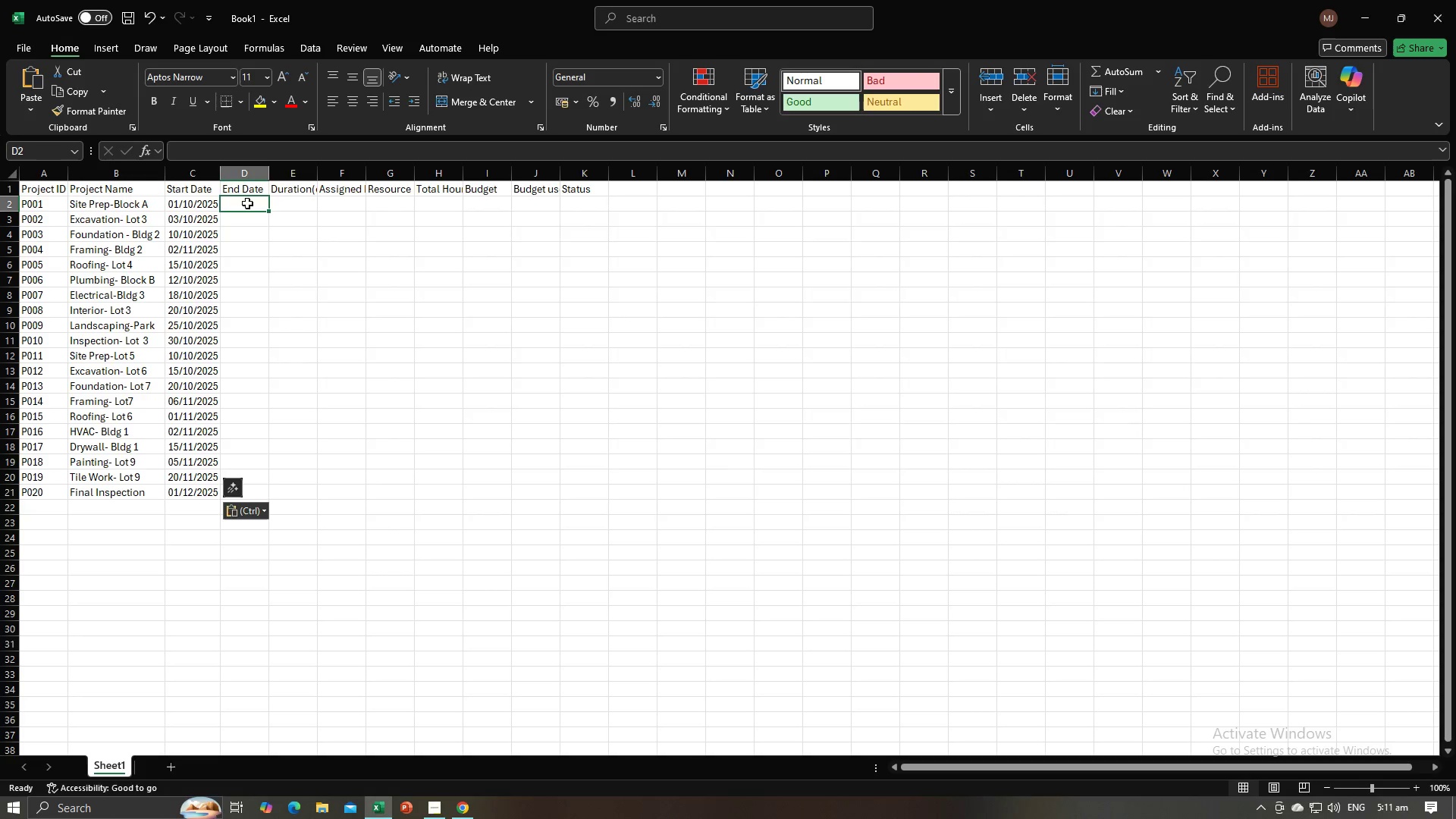 
key(Alt+AltLeft)
 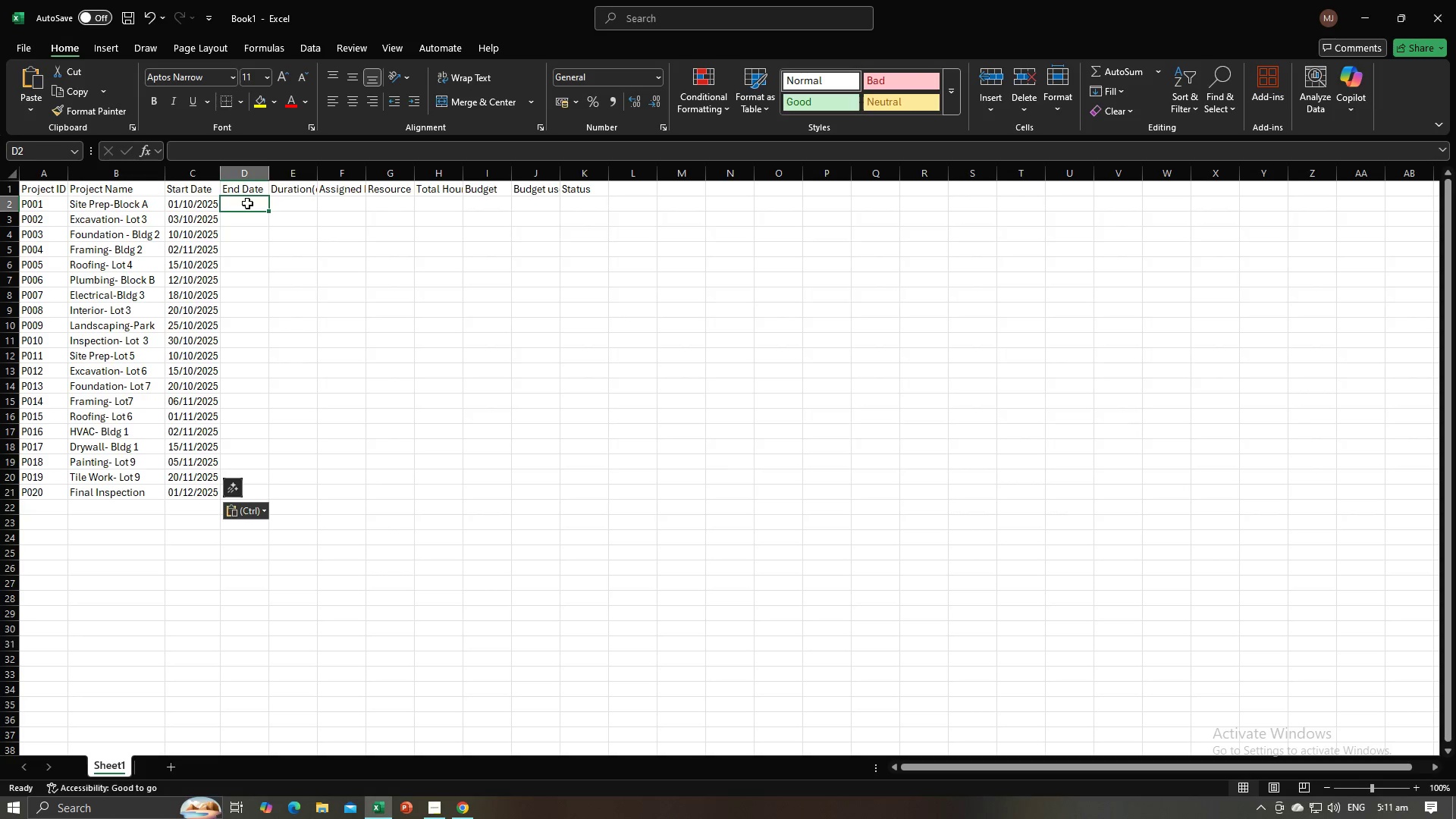 
key(Alt+Tab)
 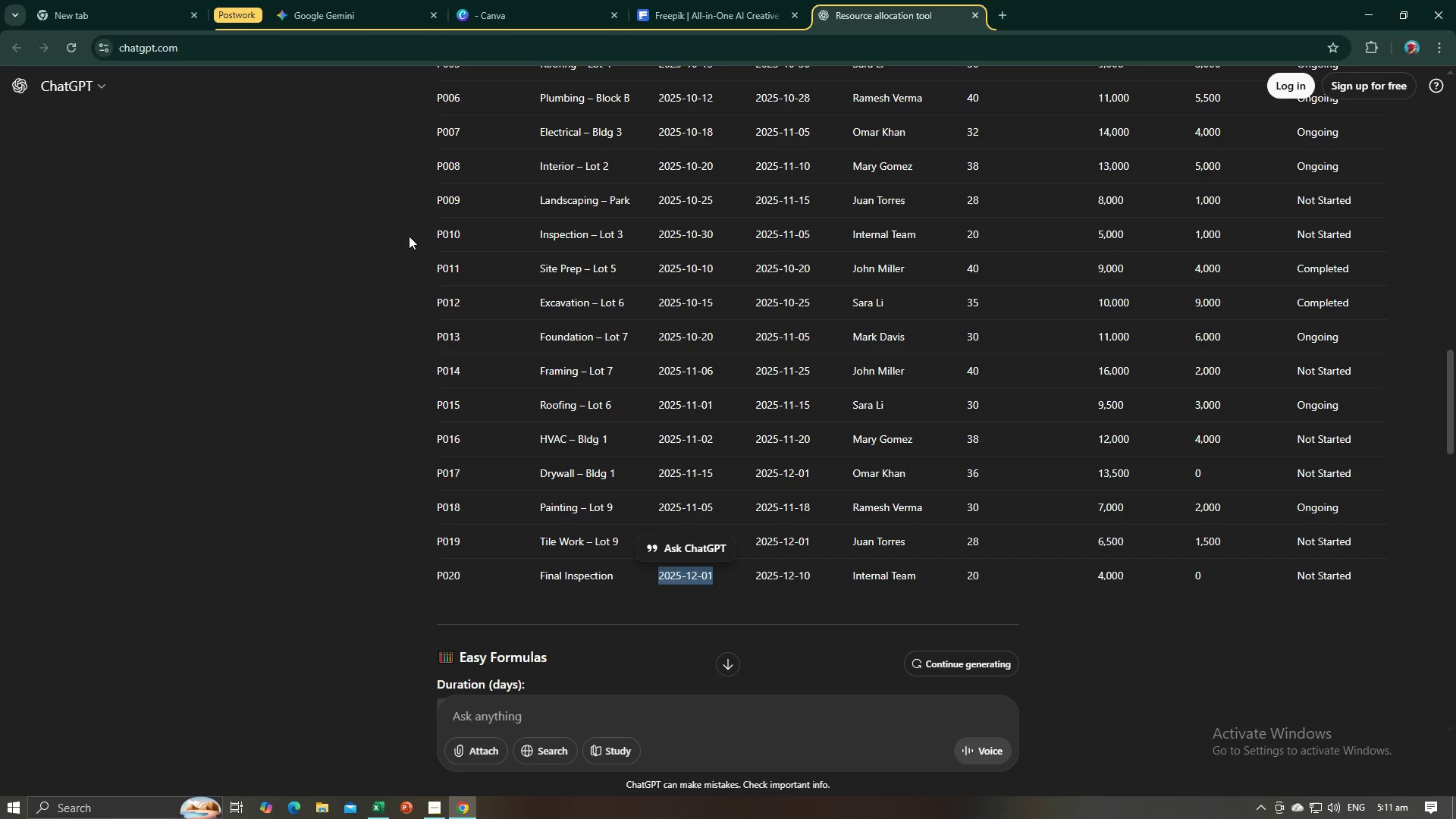 
scroll: coordinate [741, 420], scroll_direction: up, amount: 5.0
 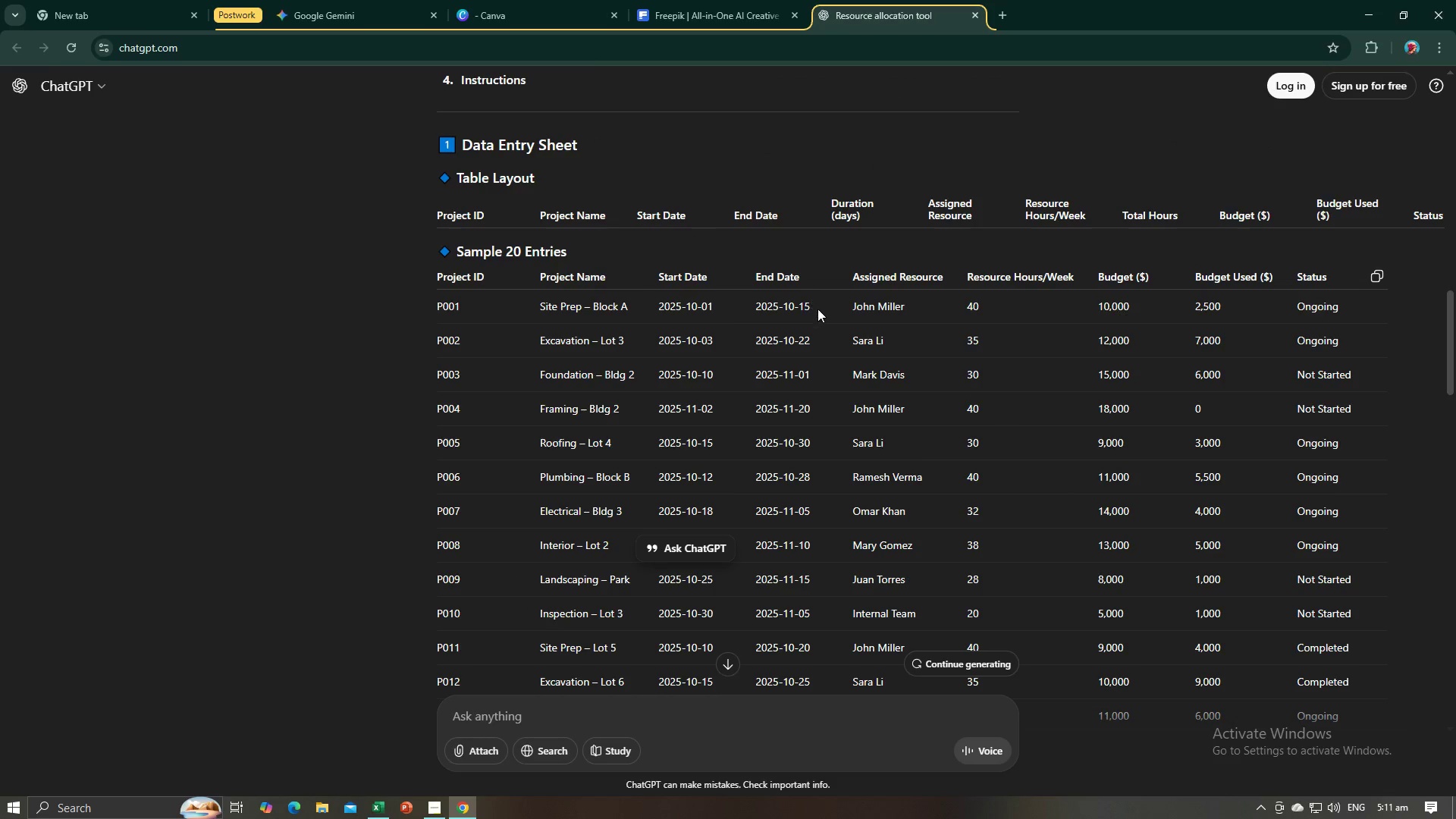 
left_click_drag(start_coordinate=[818, 309], to_coordinate=[752, 309])
 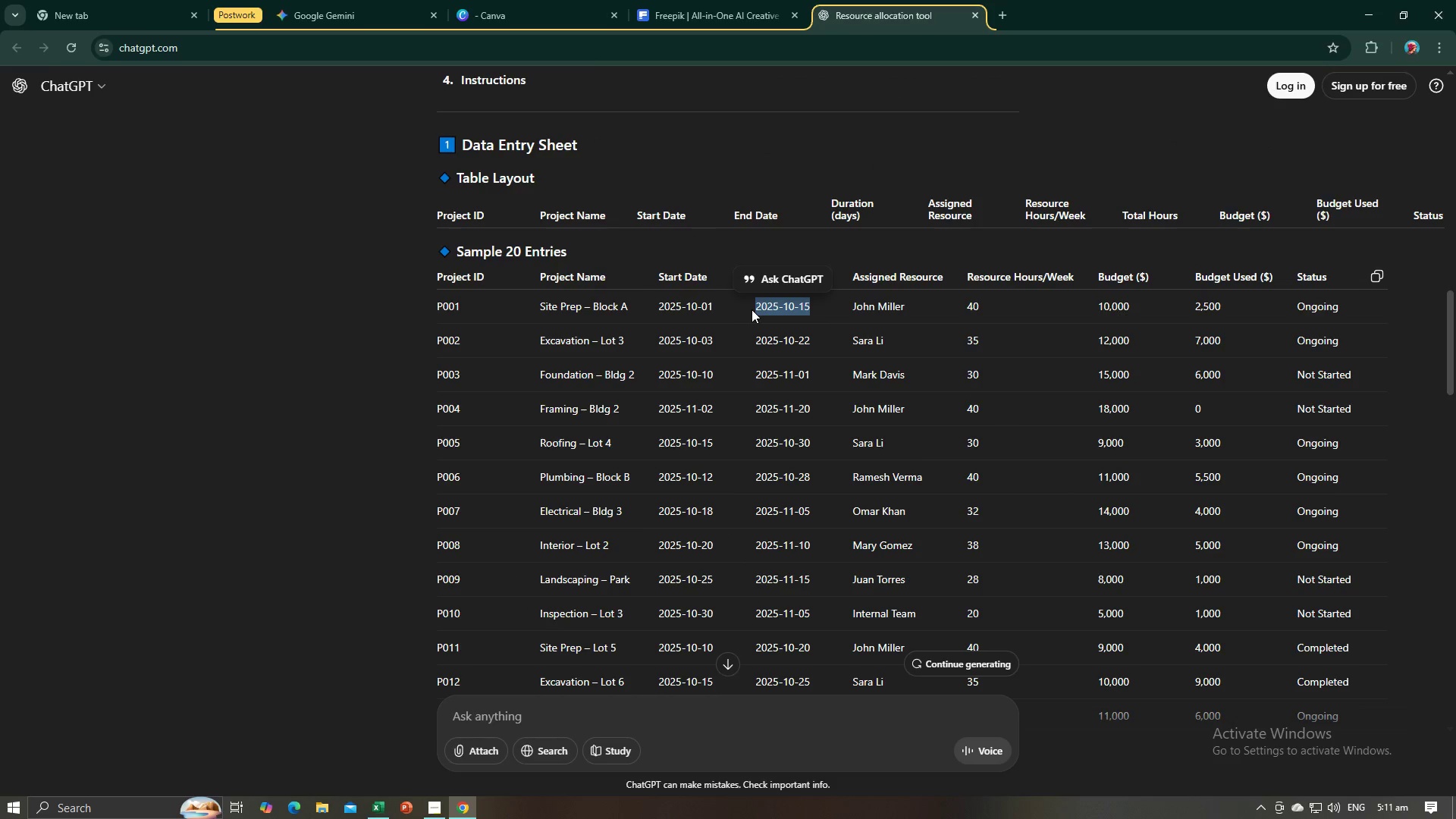 
key(Control+C)
 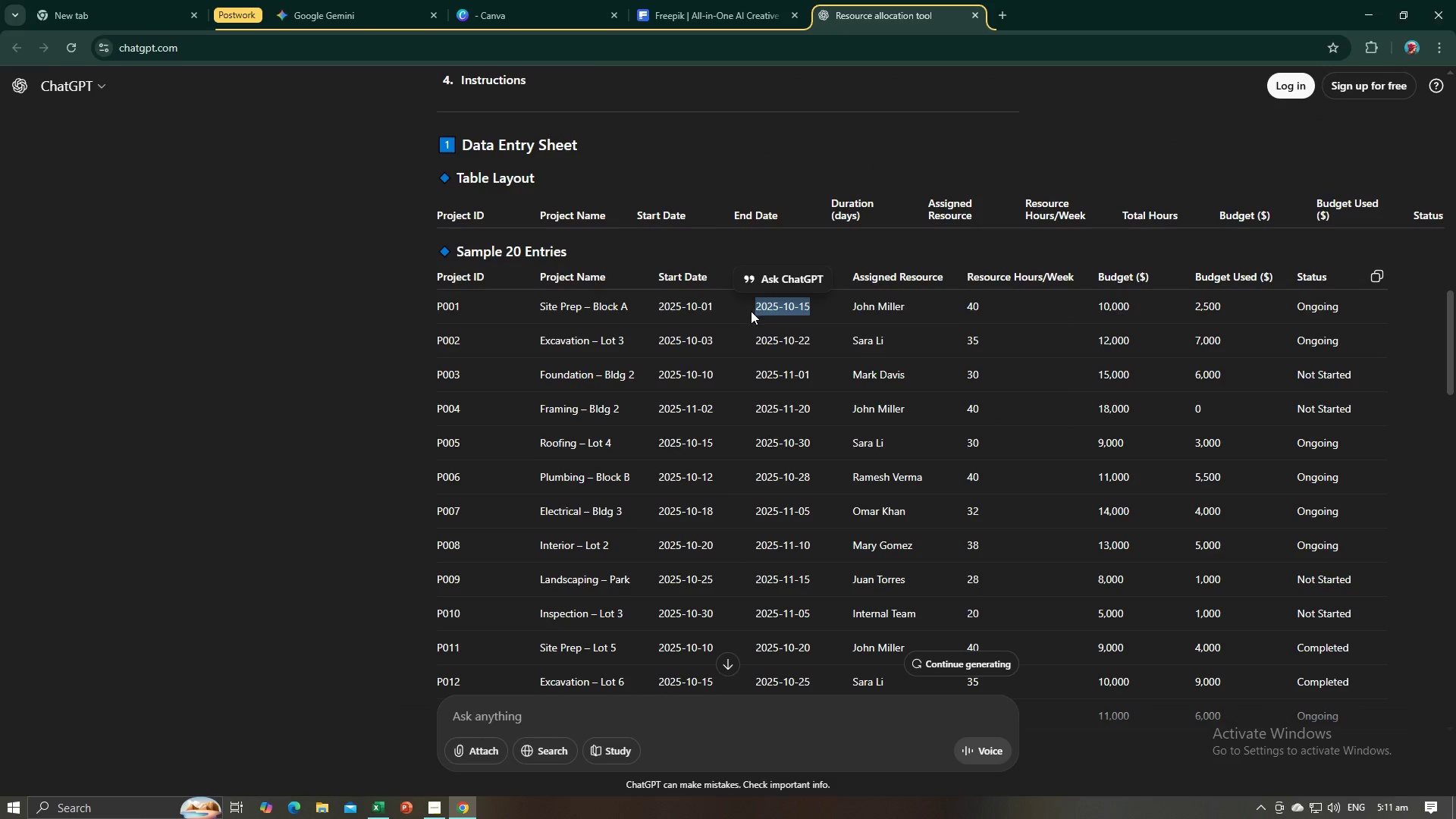 
key(Alt+AltLeft)
 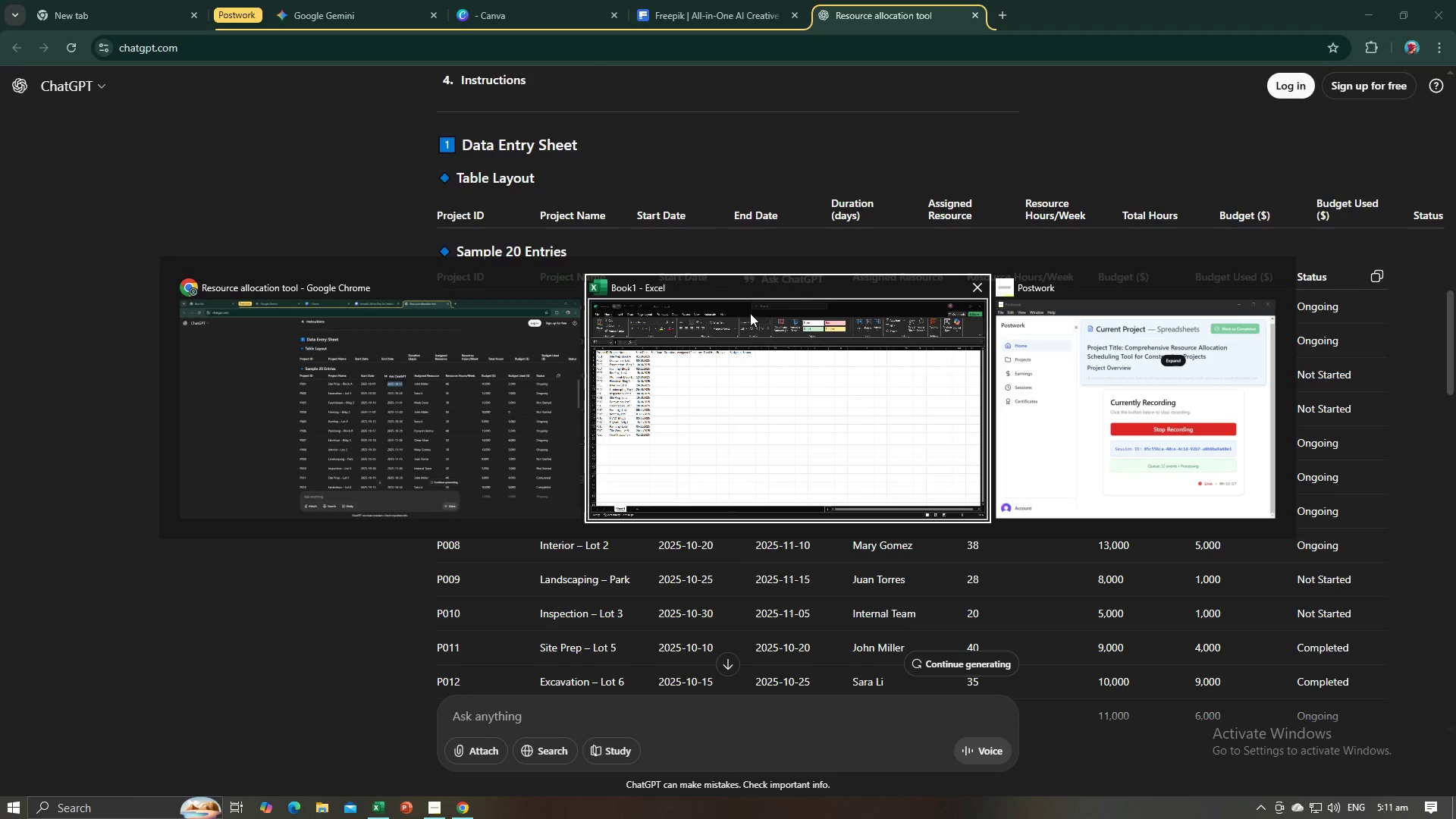 
key(Alt+Tab)
 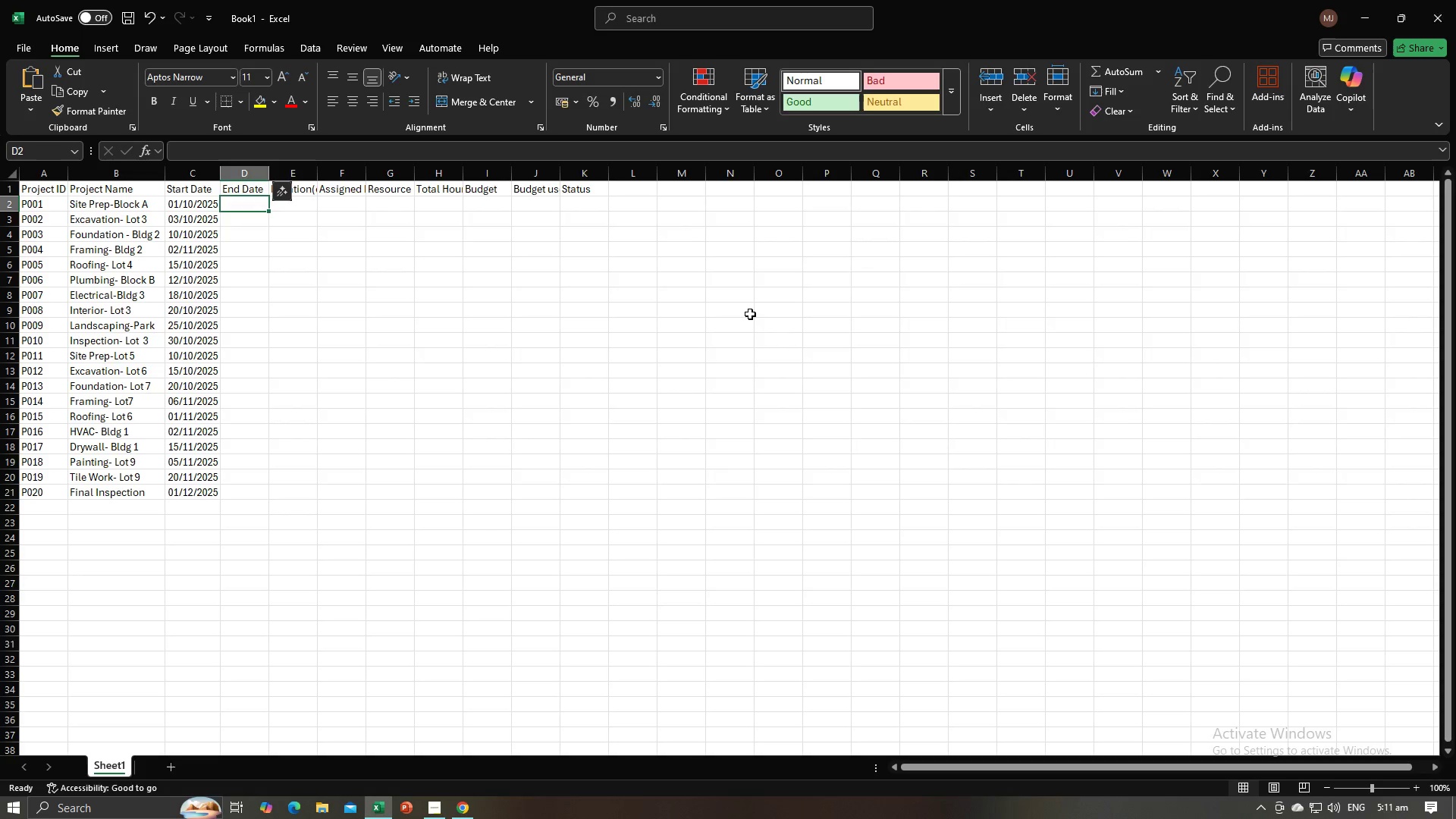 
key(Control+V)
 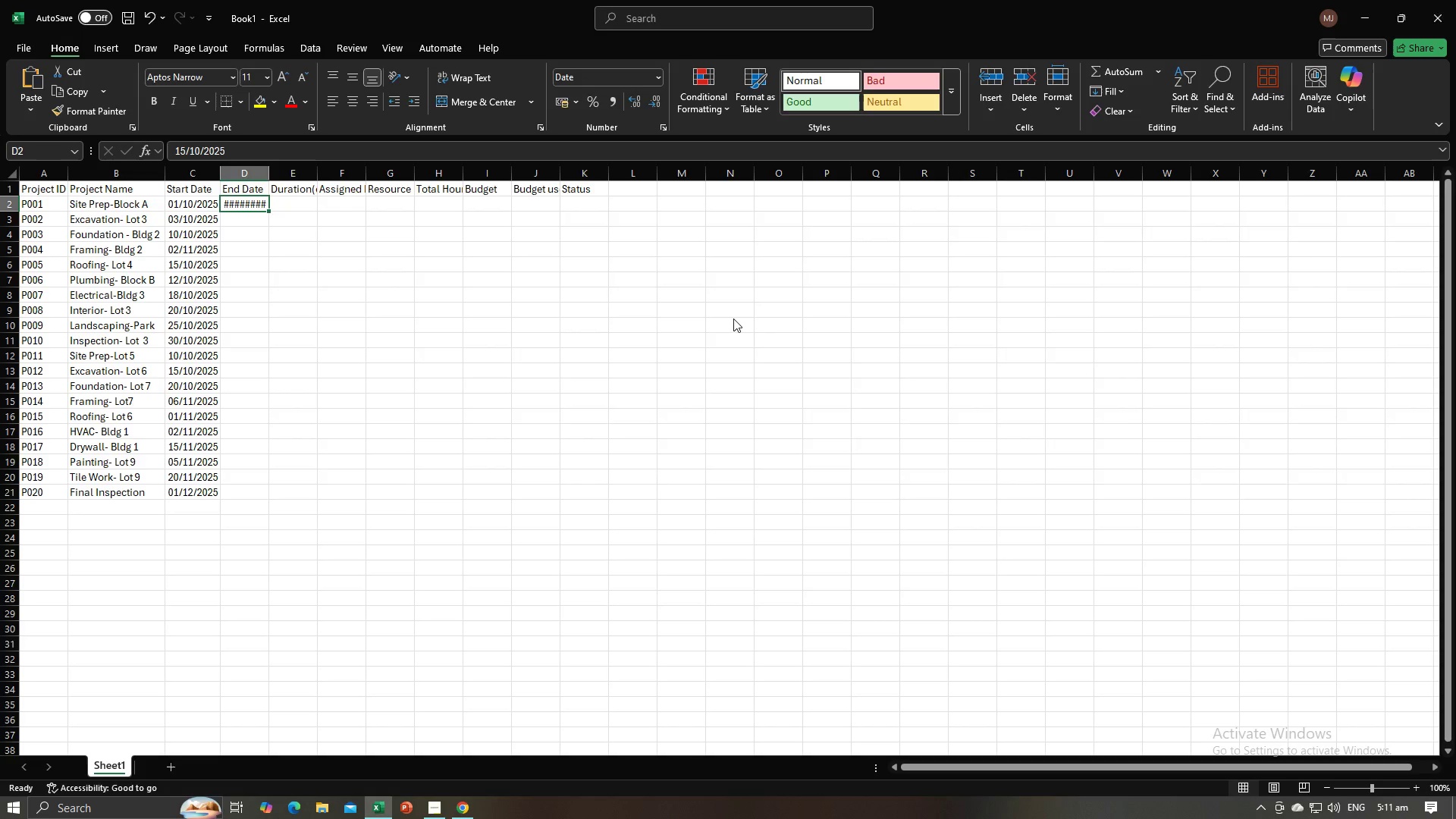 
key(NumpadEnter)
 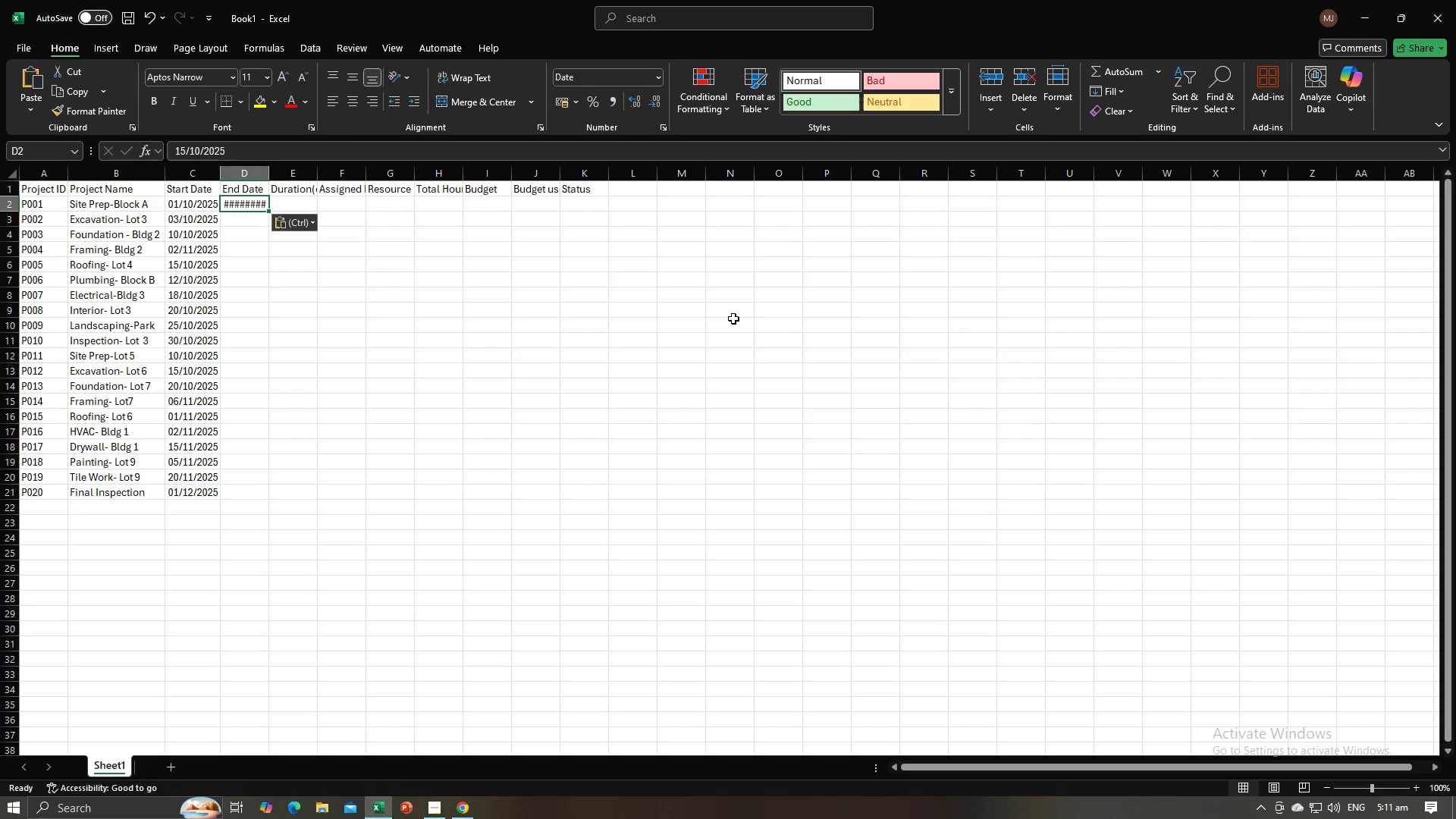 
key(Alt+AltLeft)
 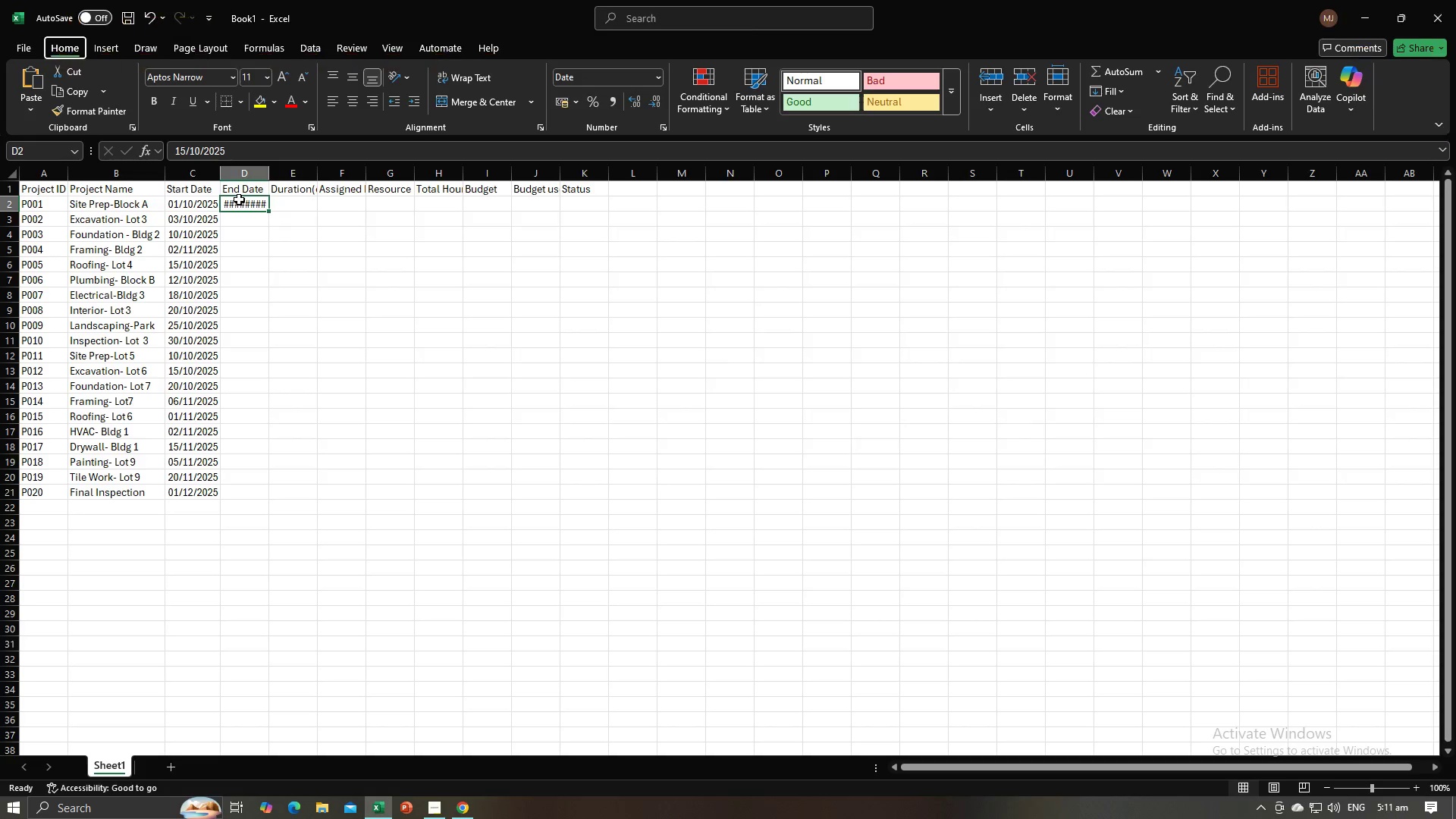 
double_click([241, 202])
 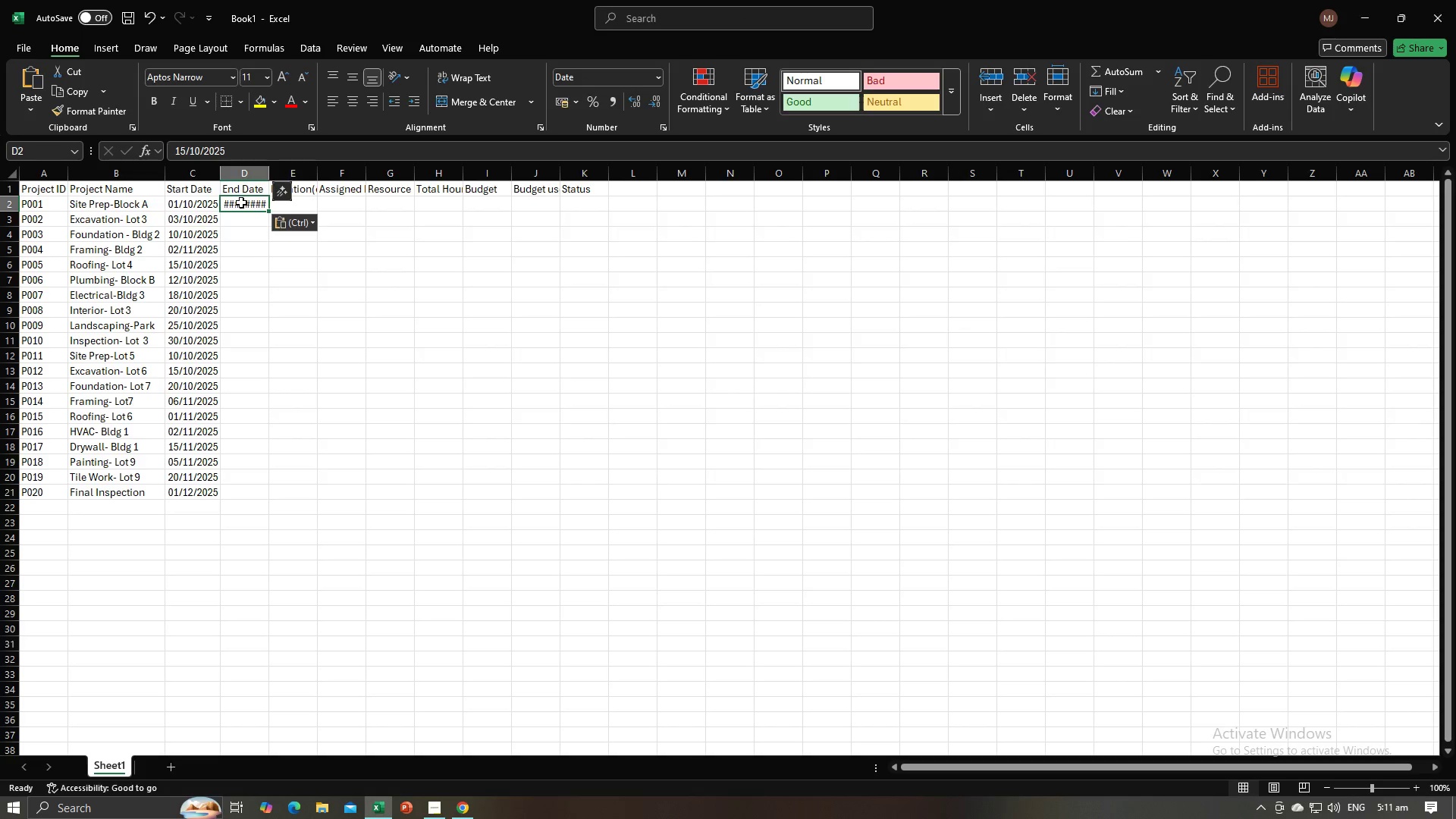 
triple_click([241, 202])
 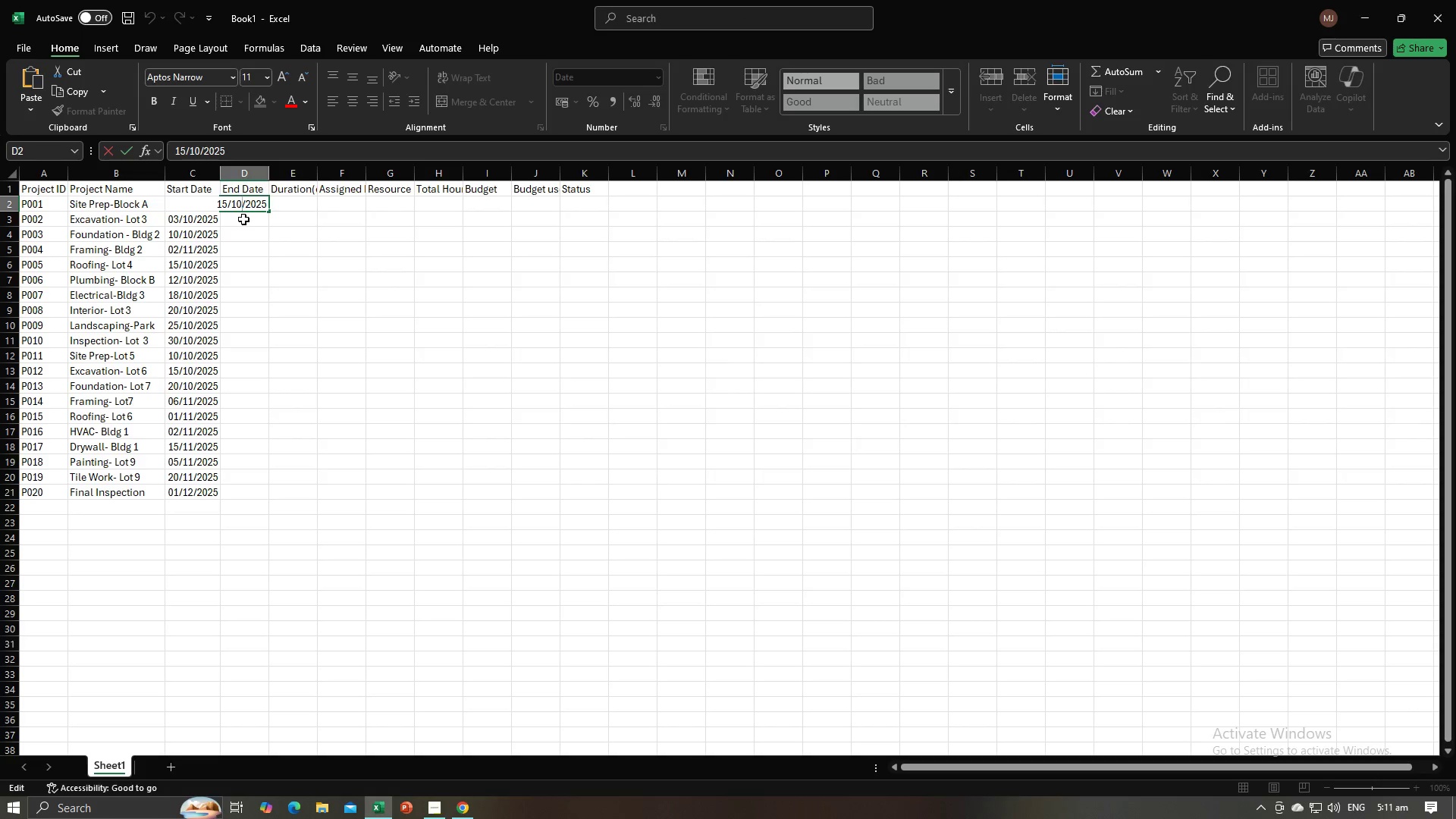 
triple_click([243, 219])
 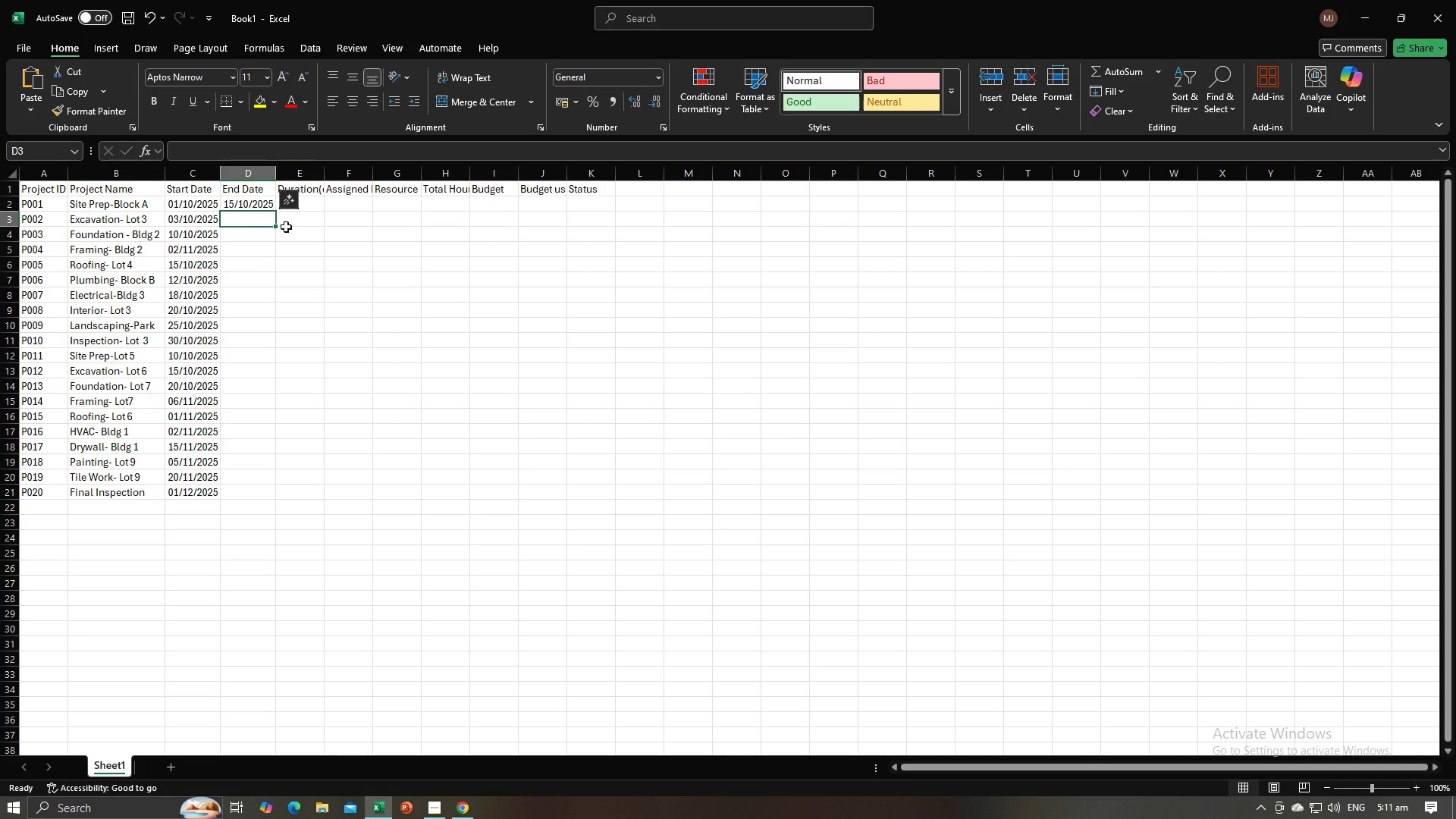 
key(Alt+AltLeft)
 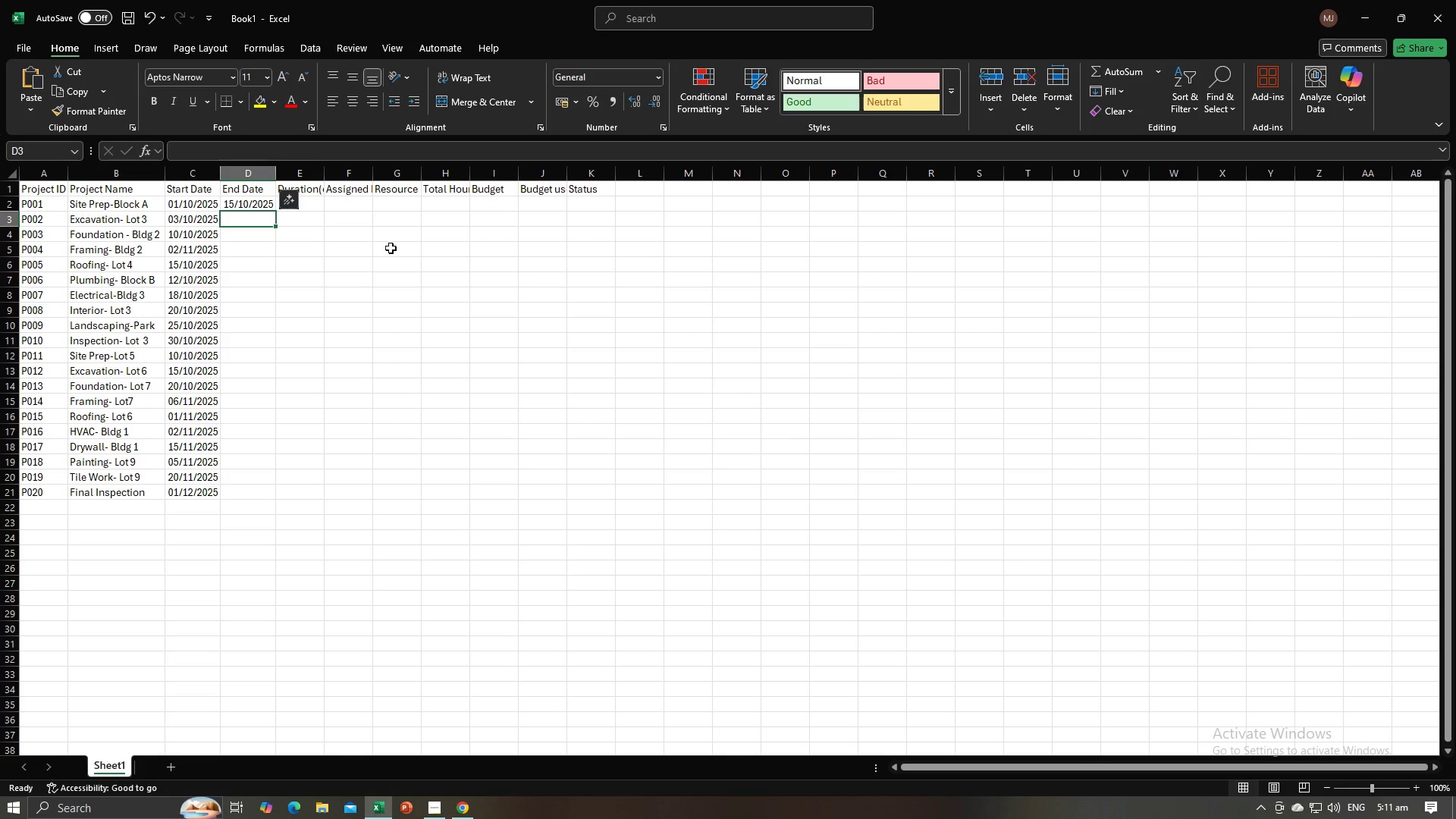 
key(Alt+Tab)
 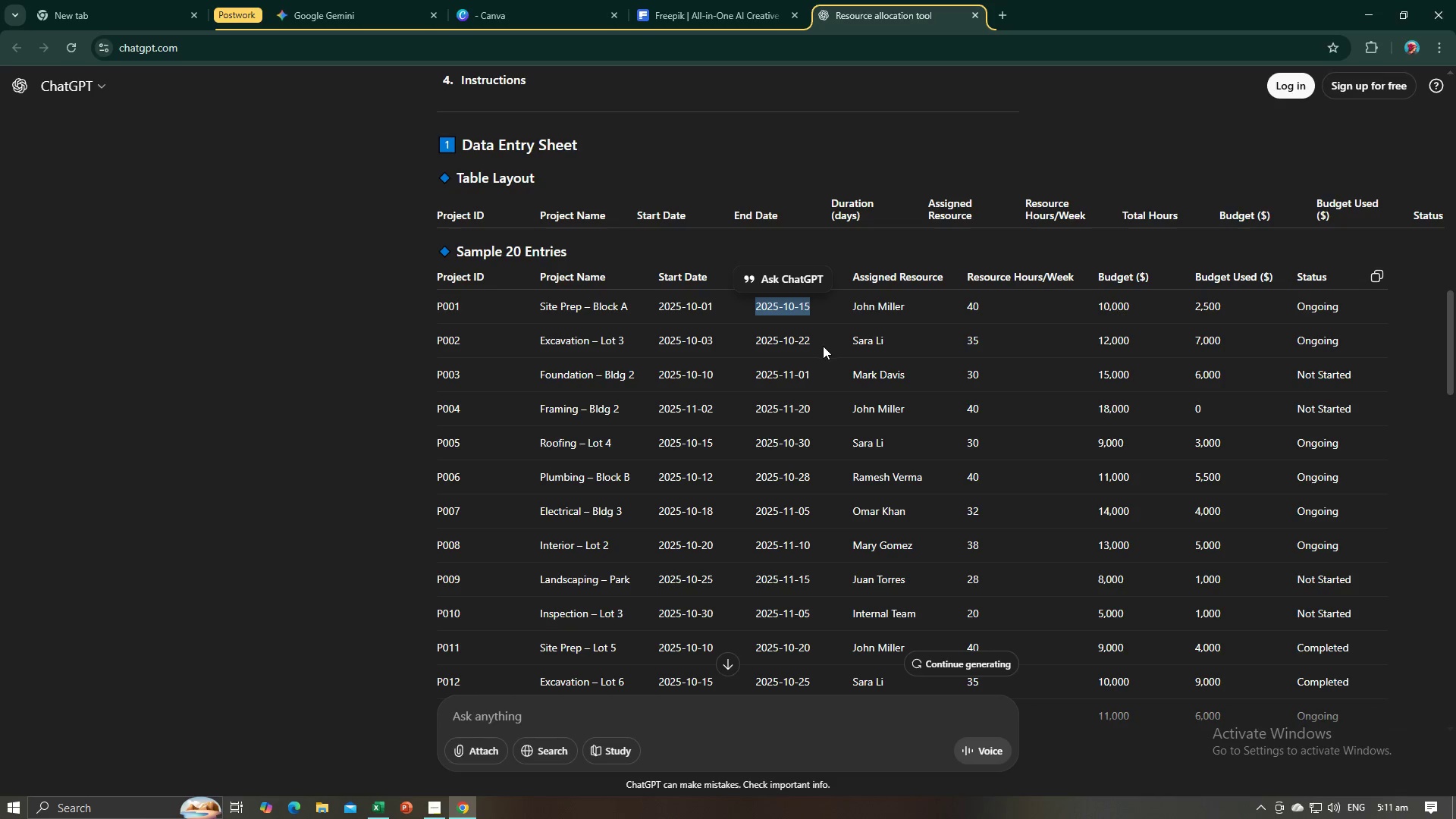 
left_click_drag(start_coordinate=[819, 345], to_coordinate=[748, 345])
 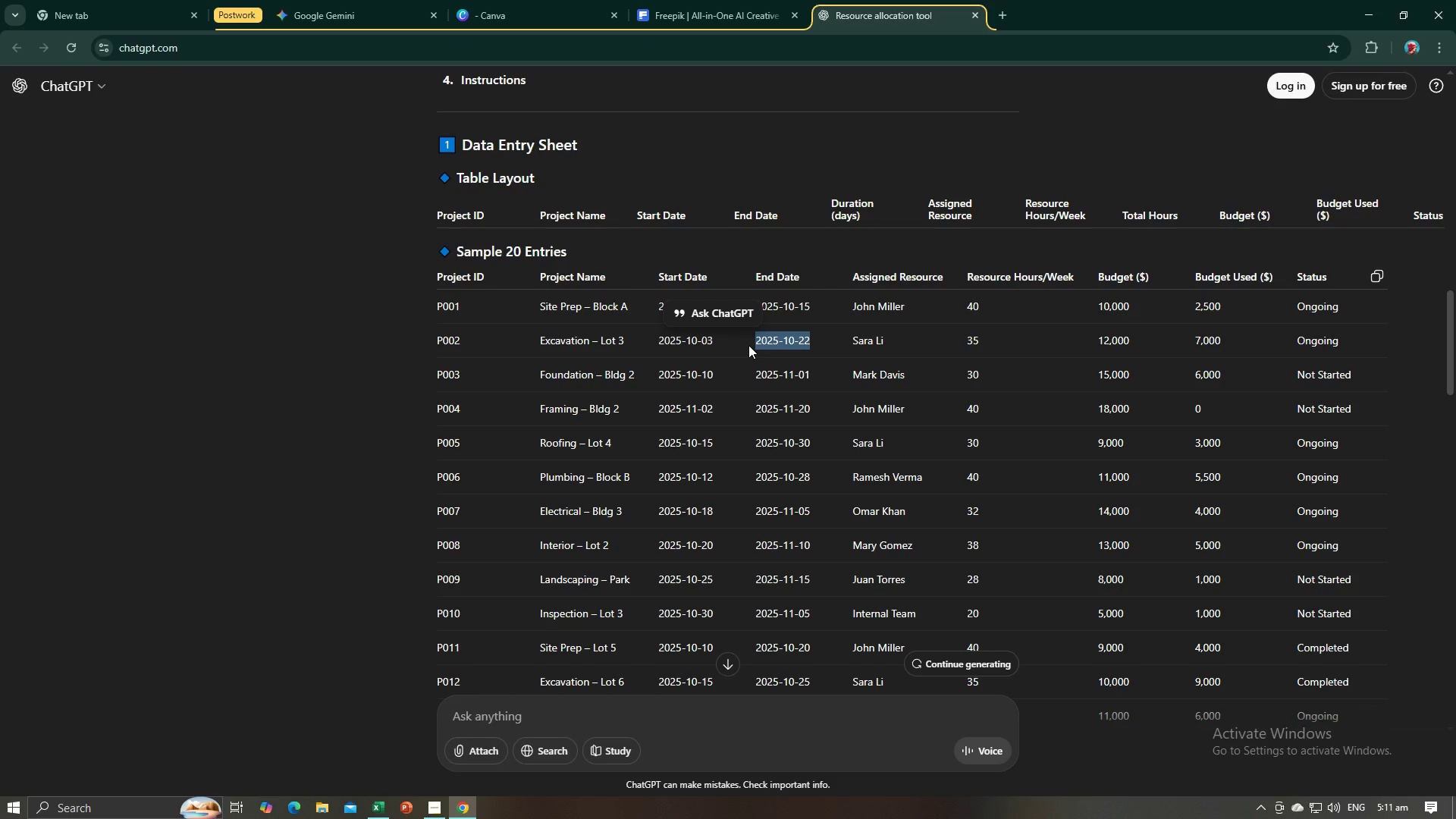 
key(Control+C)
 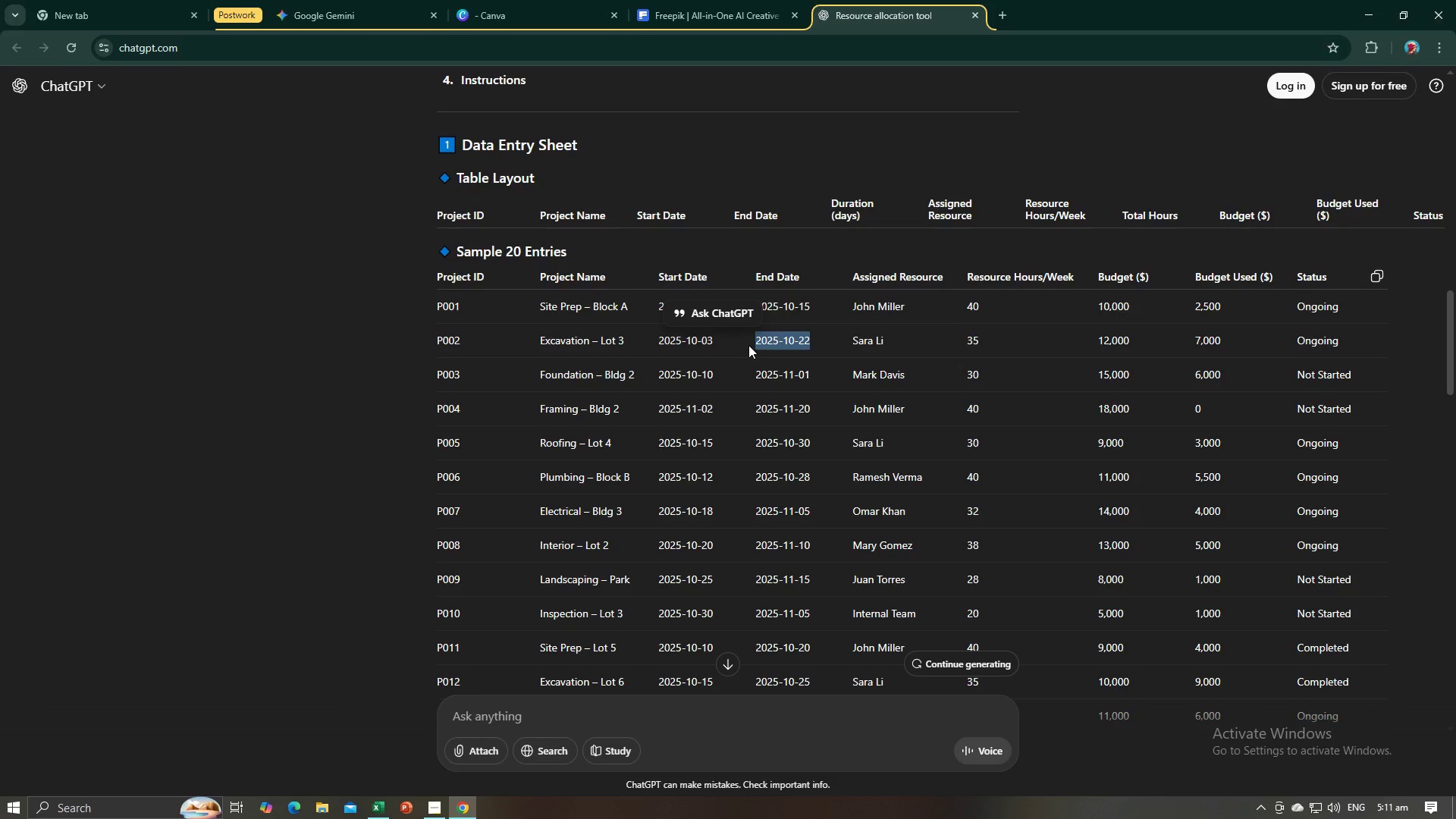 
key(Alt+AltLeft)
 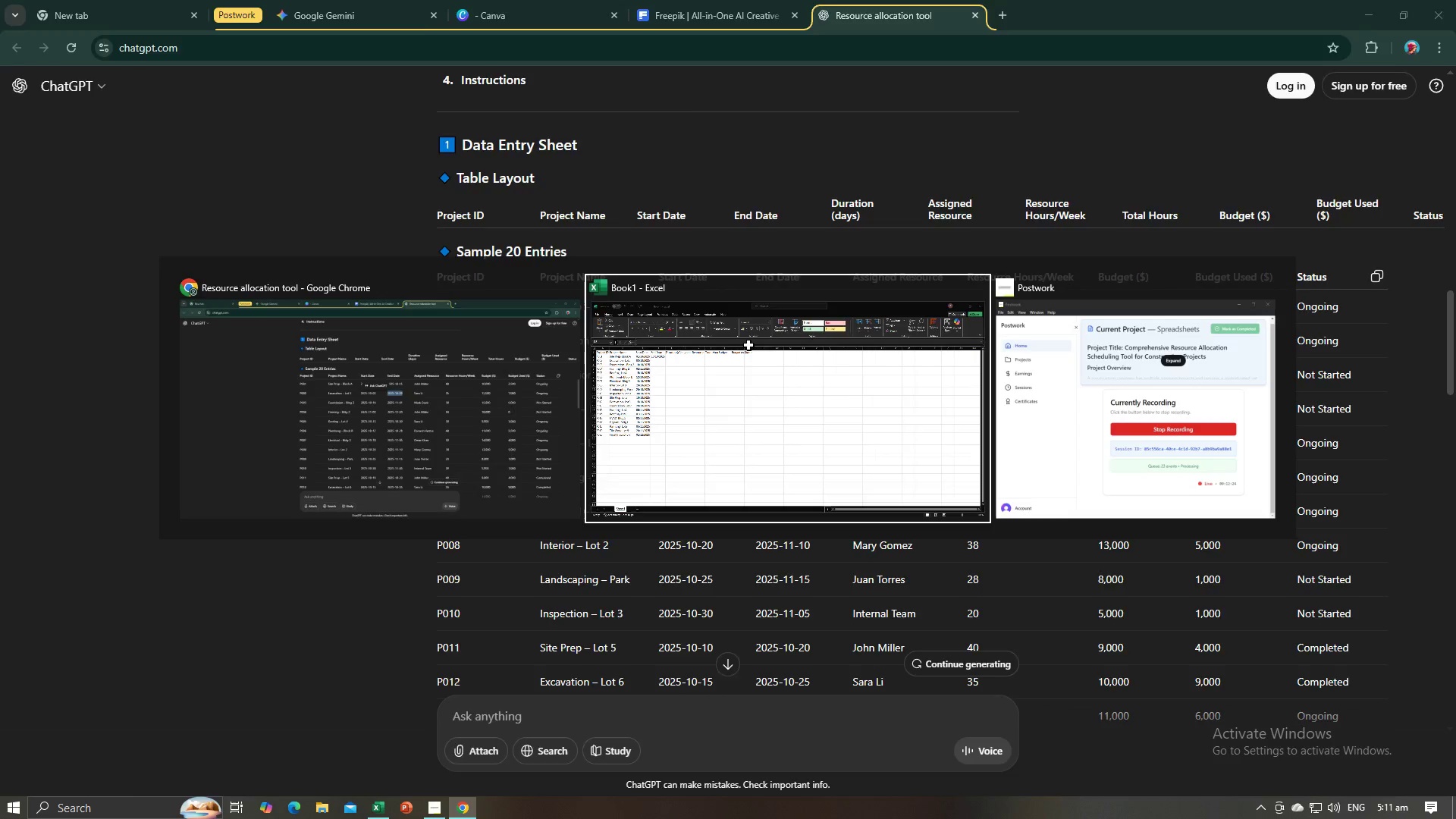 
key(Alt+Tab)
 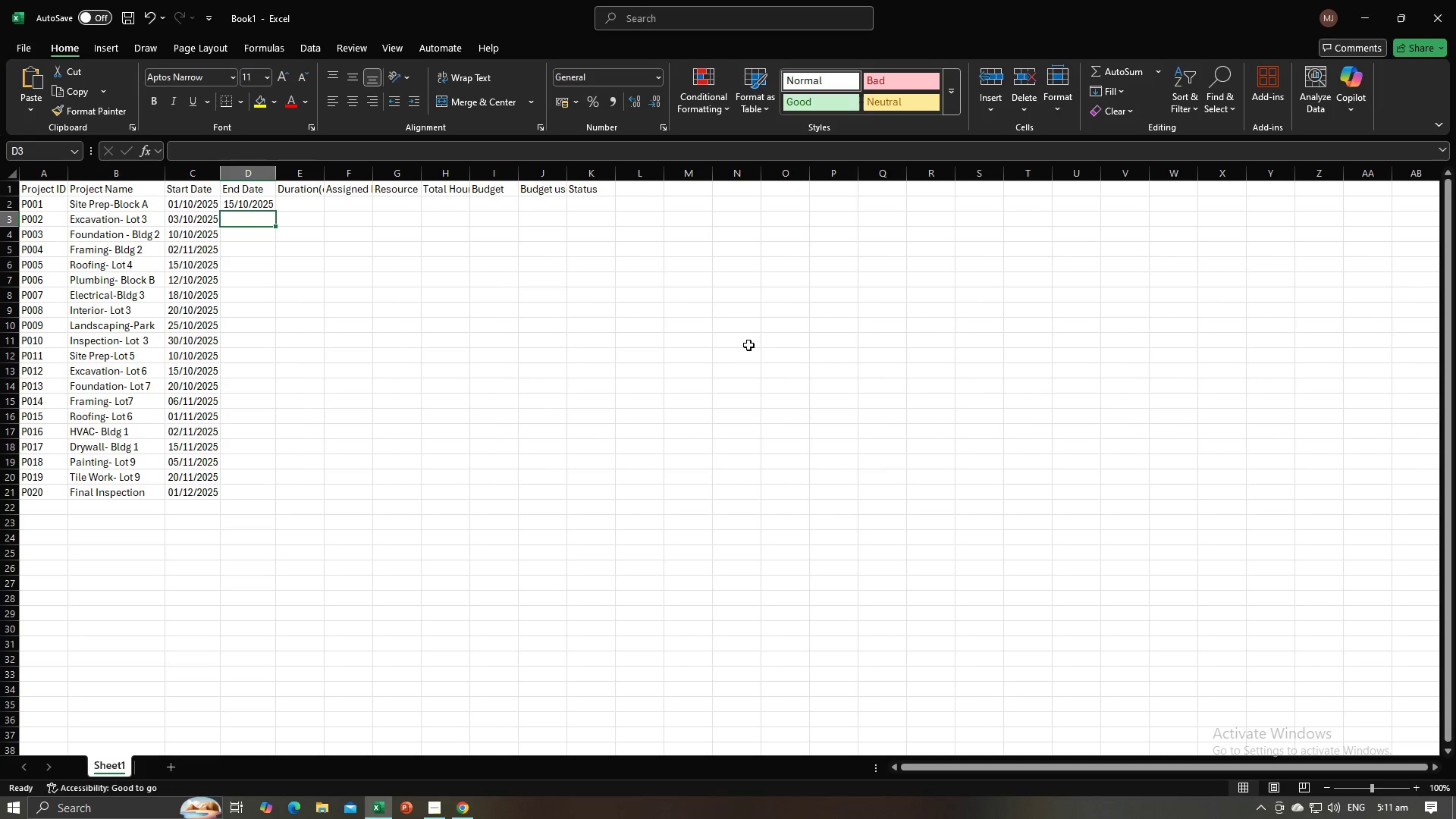 
key(Control+ControlLeft)
 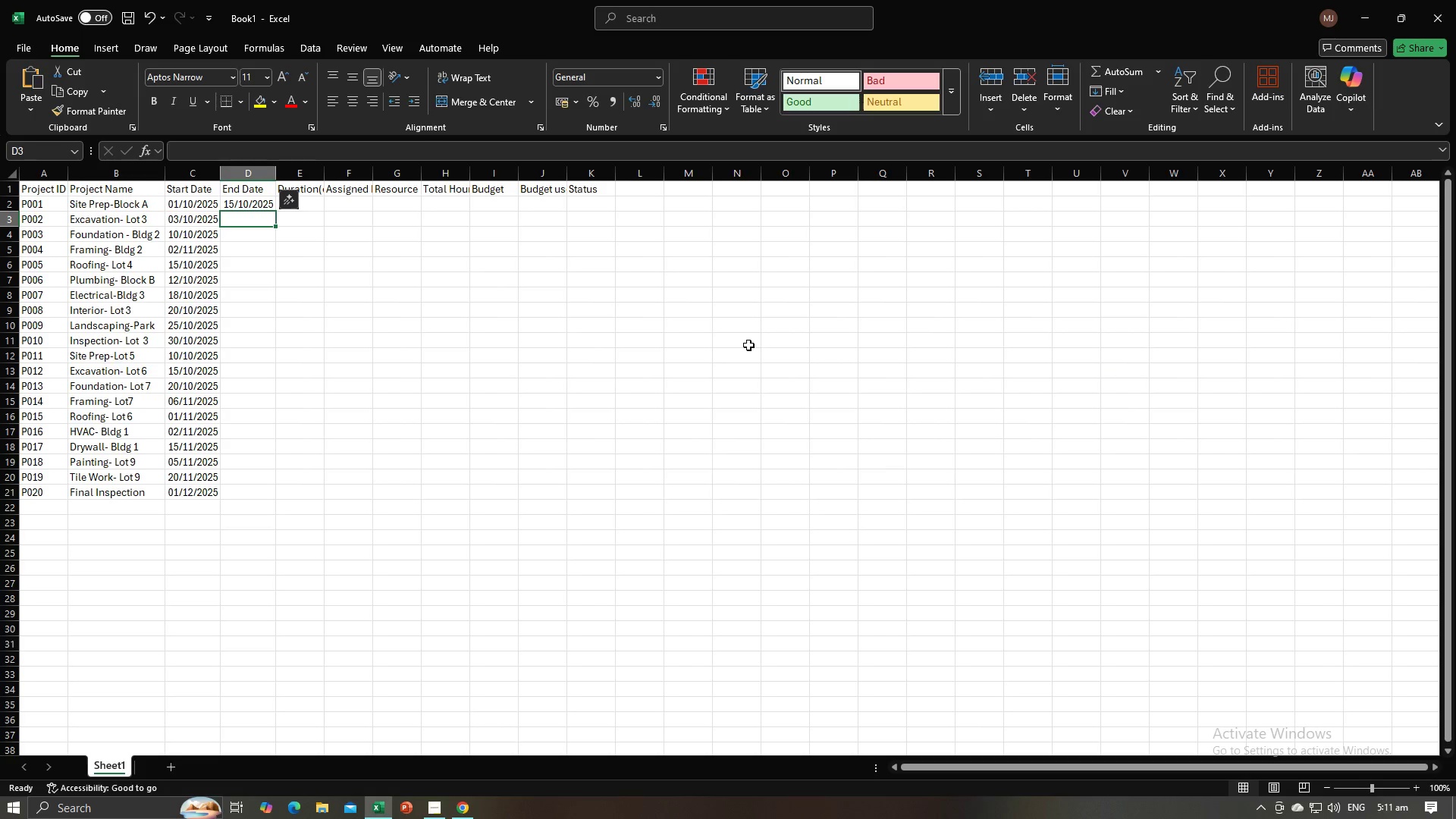 
key(Control+V)
 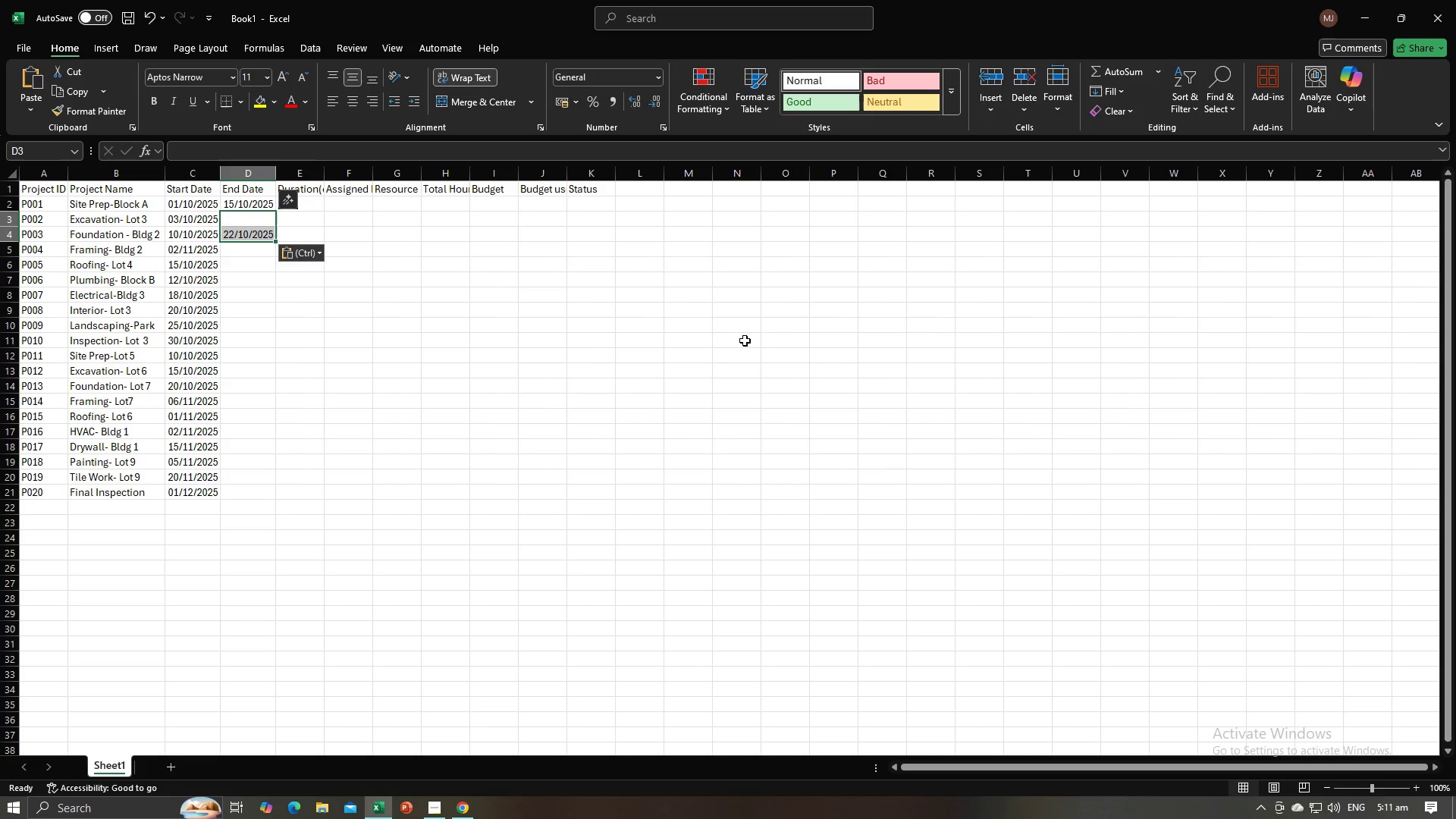 
key(NumpadEnter)
 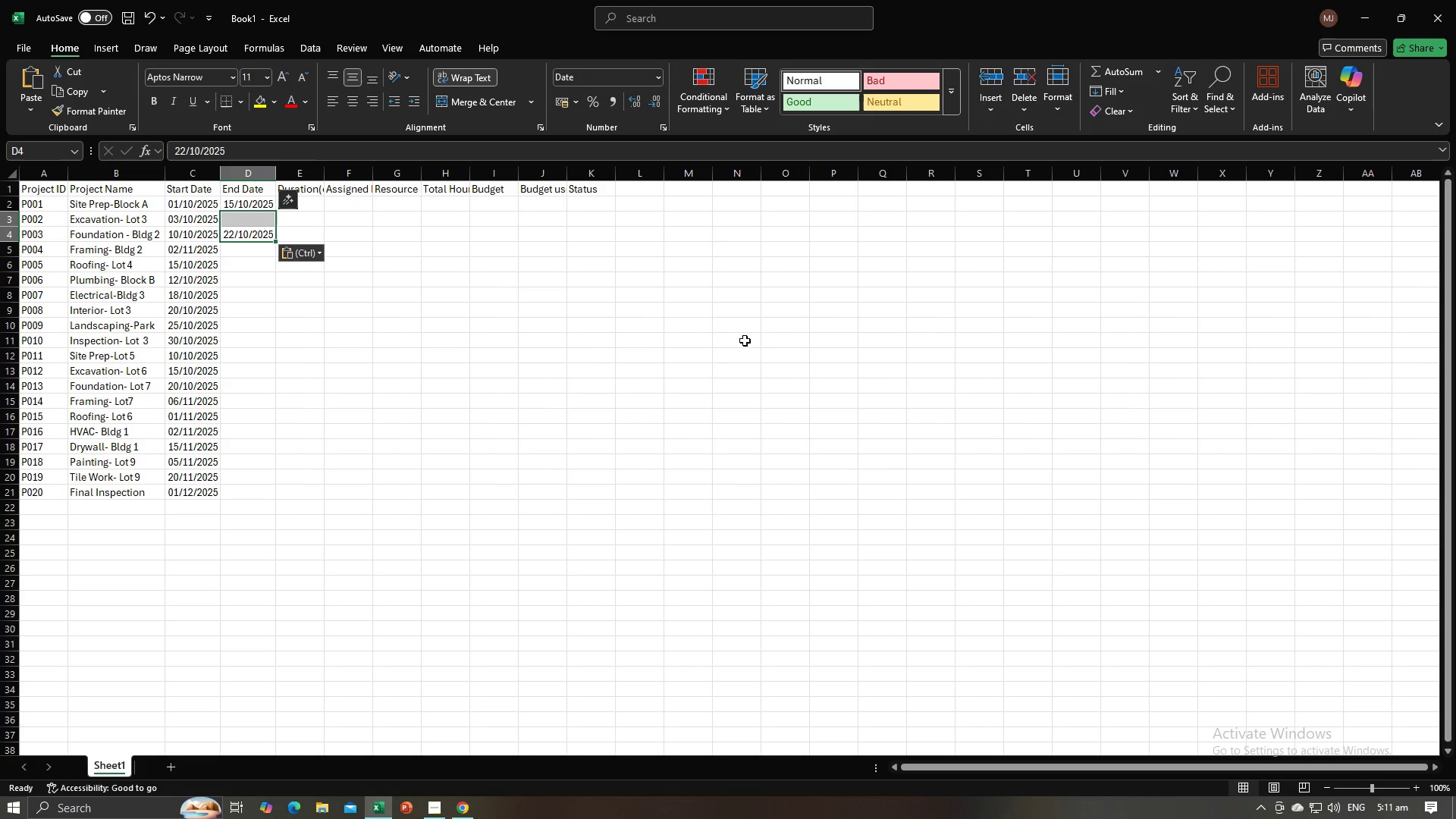 
key(Alt+AltLeft)
 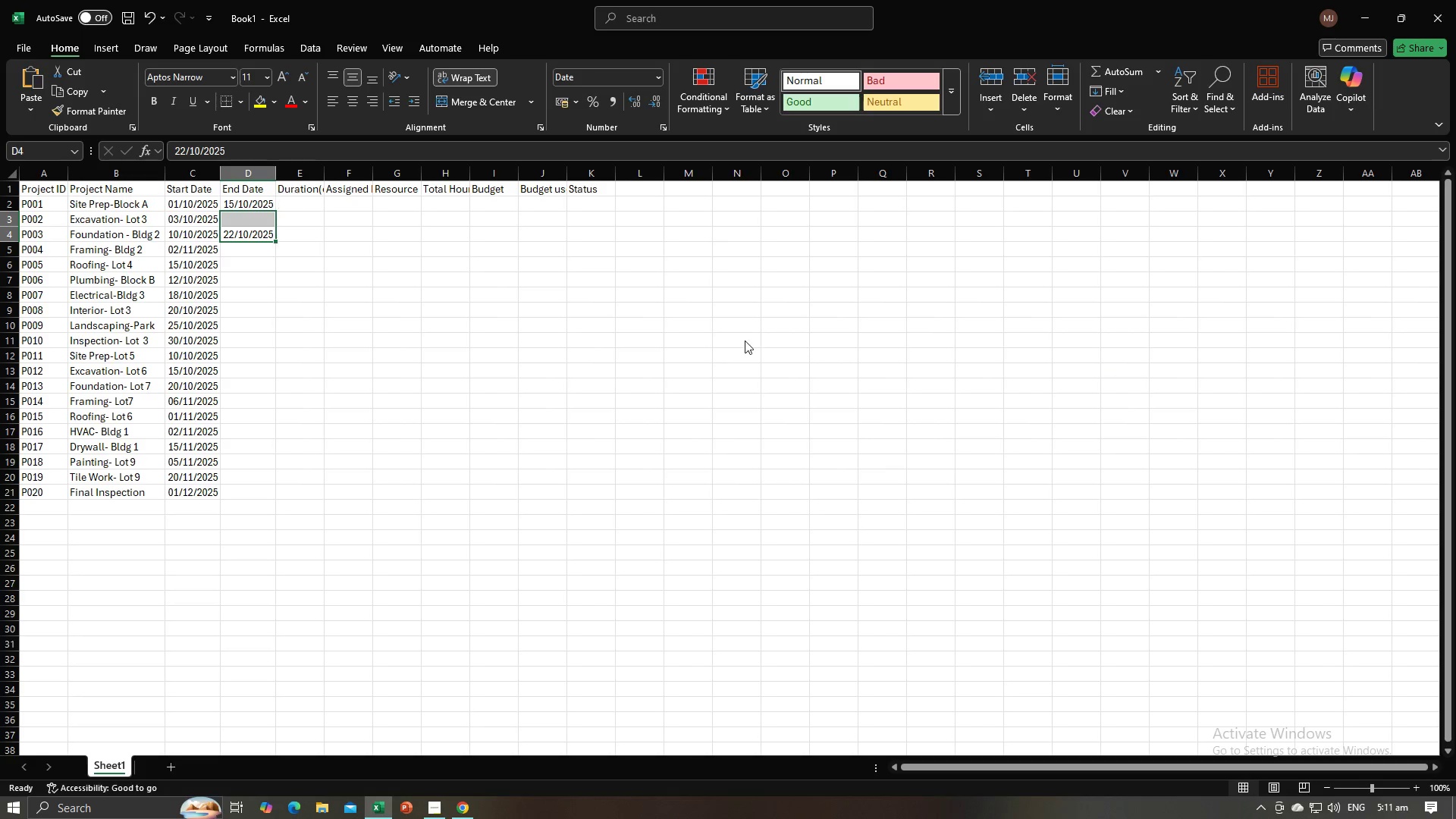 
key(Alt+Tab)
 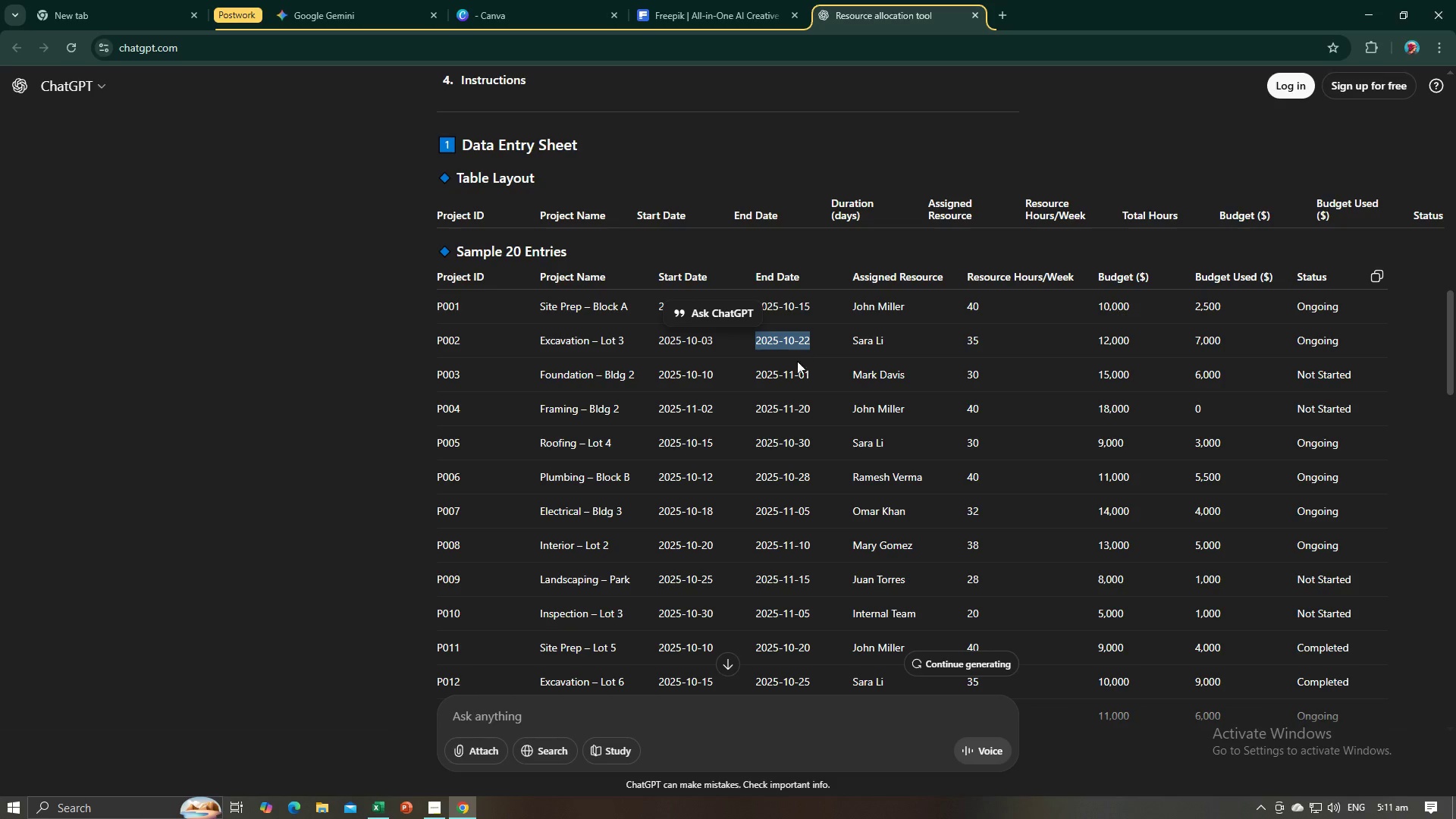 
key(Alt+AltLeft)
 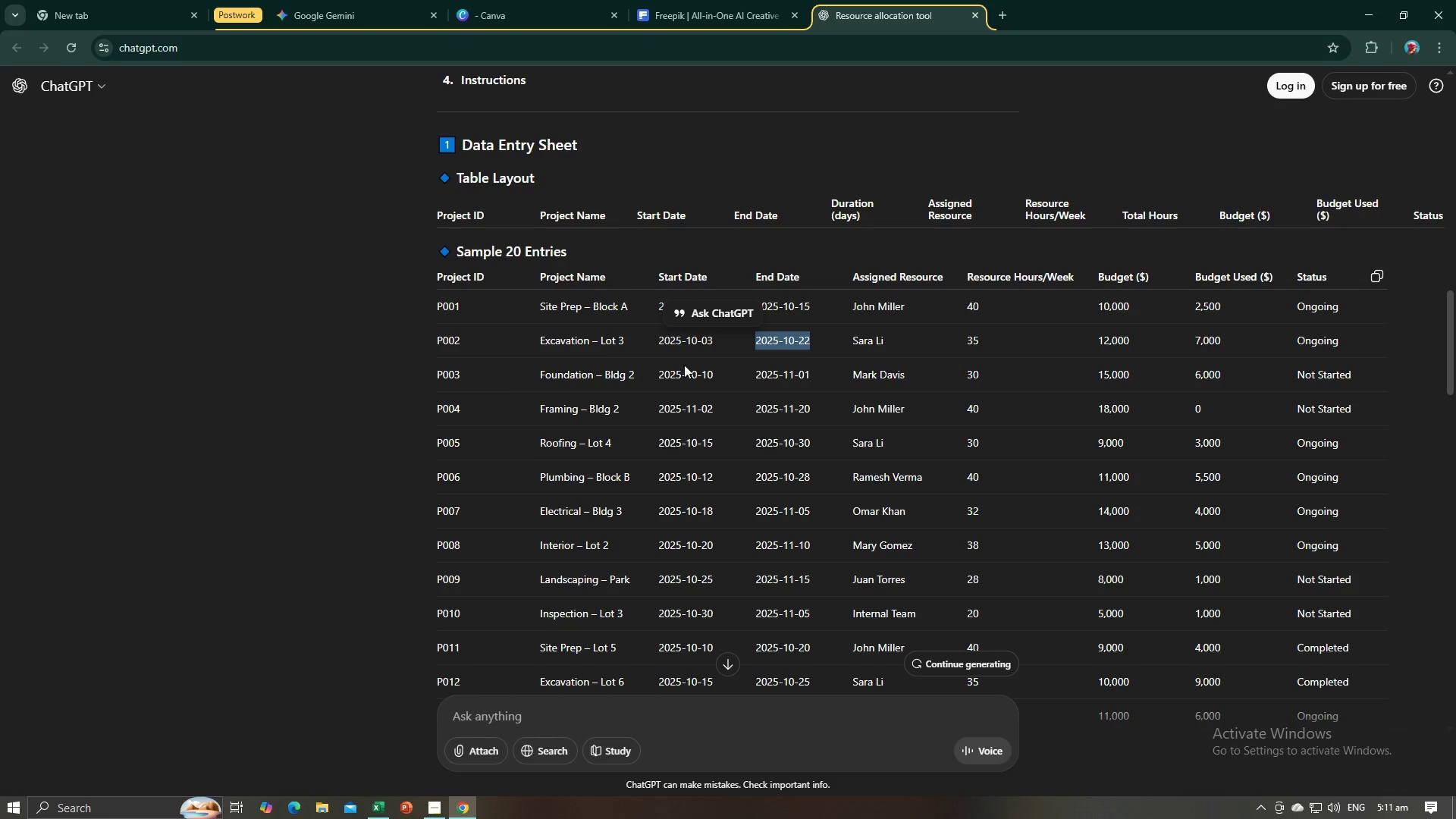 
key(Alt+Tab)
 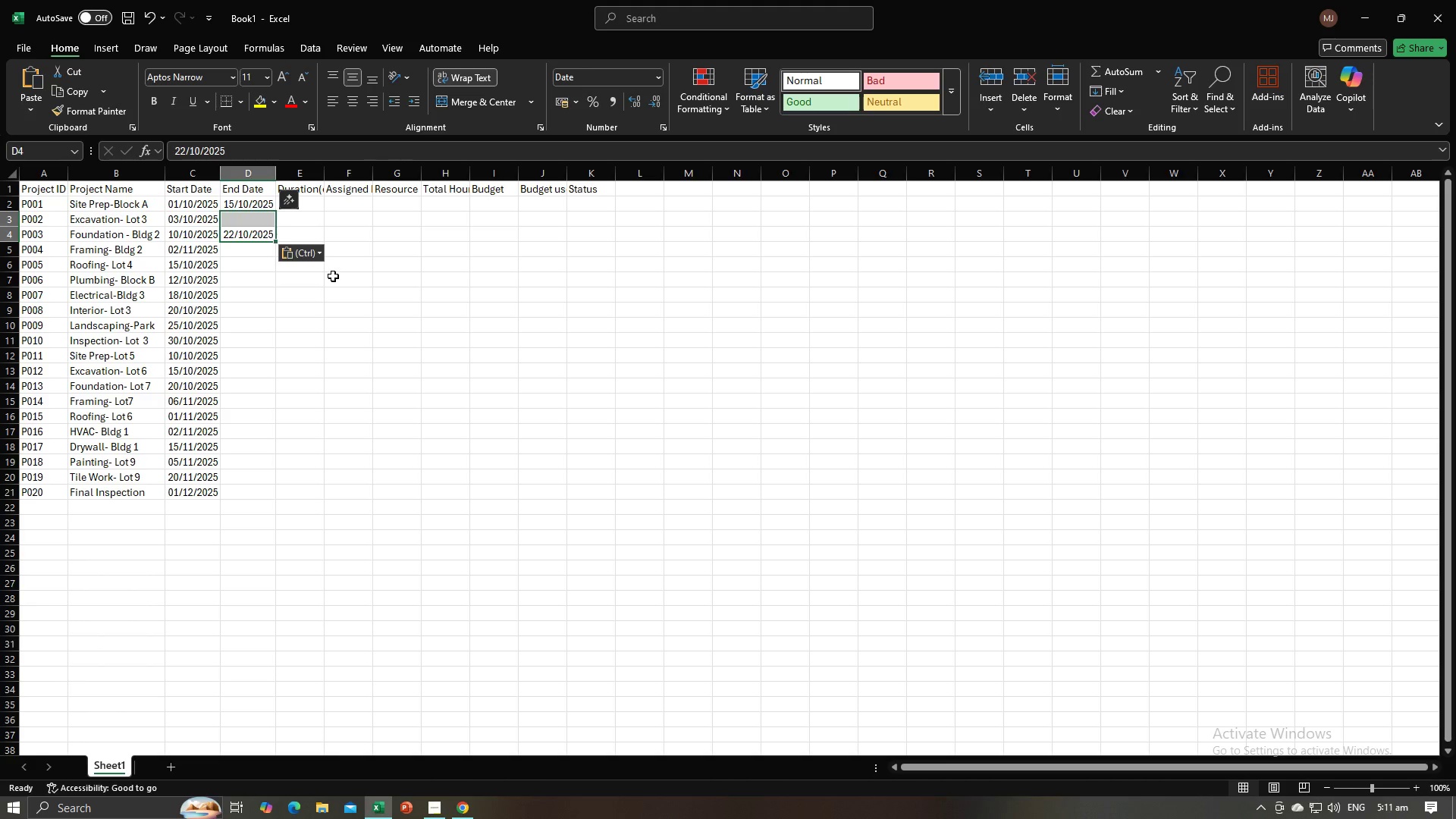 
left_click([333, 276])
 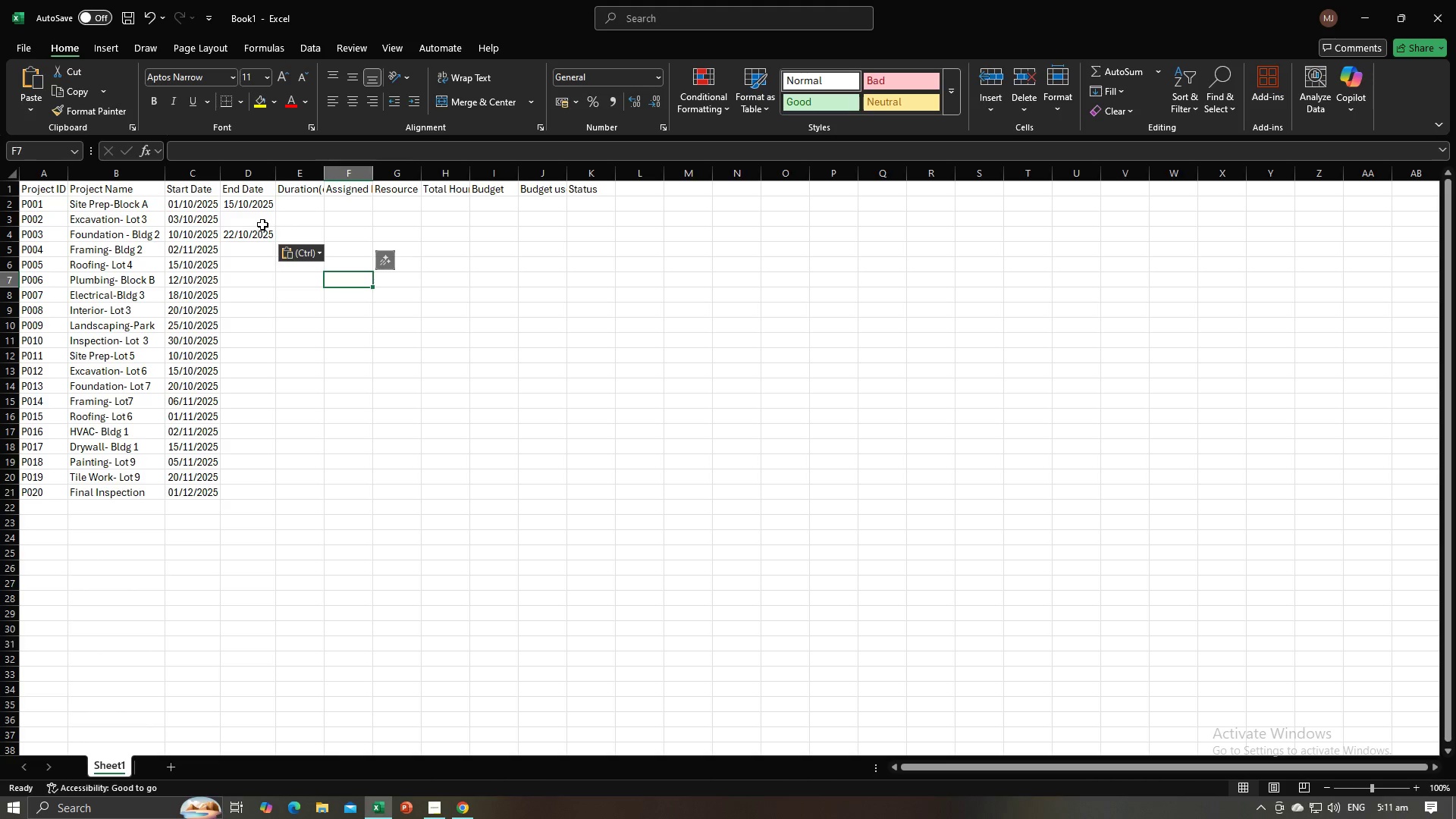 
left_click([262, 224])
 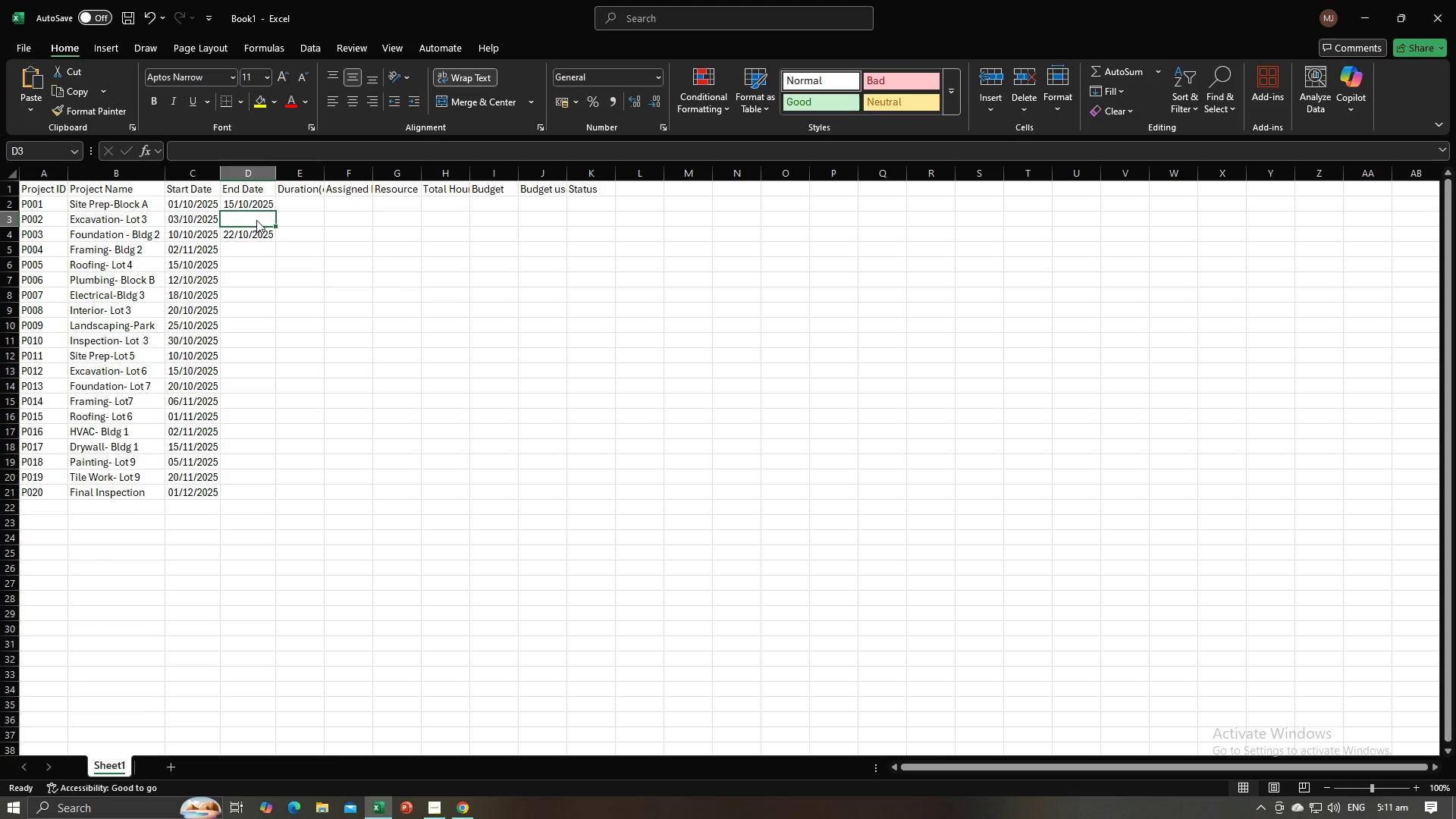 
right_click([256, 220])
 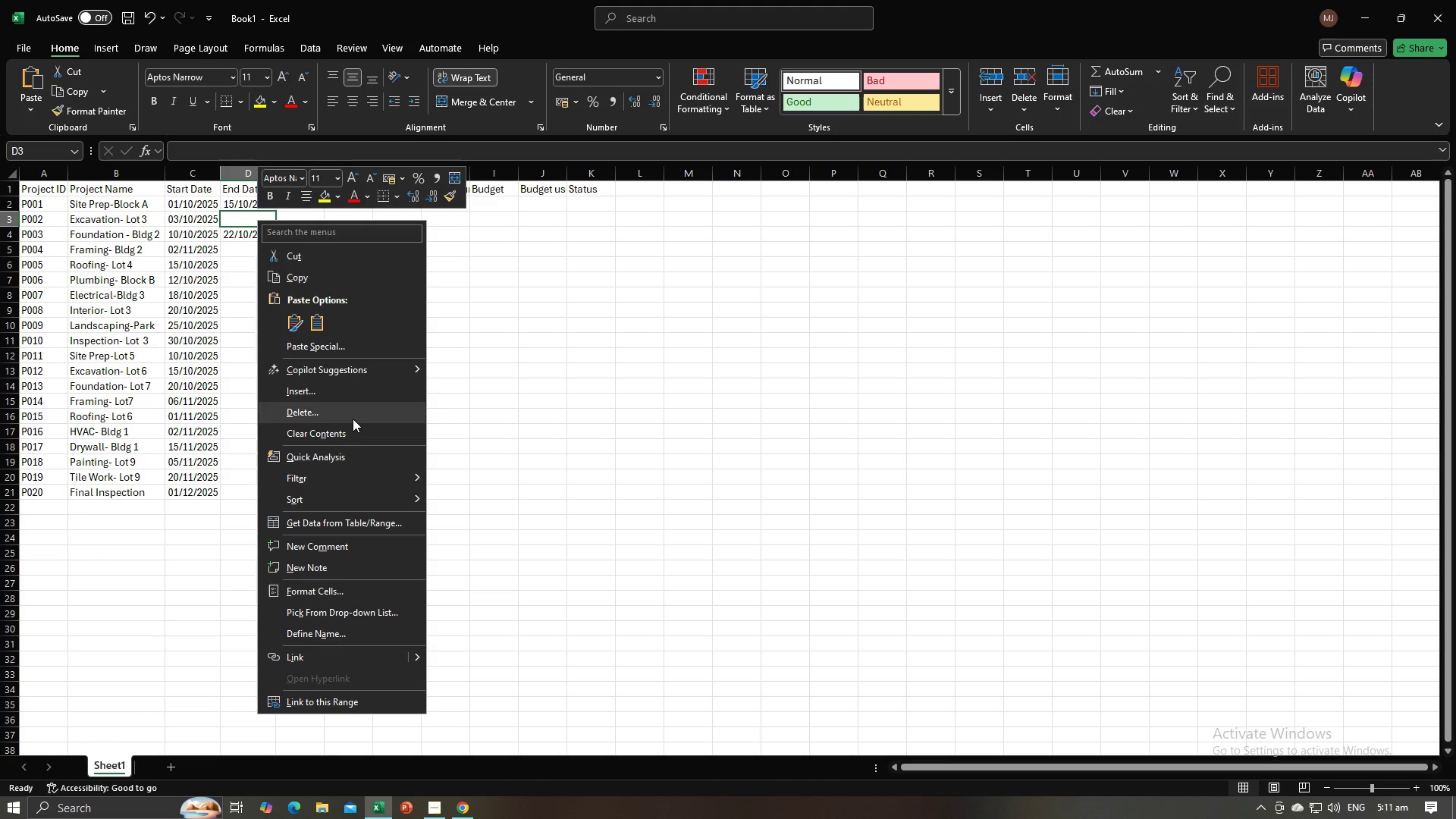 
left_click([353, 419])
 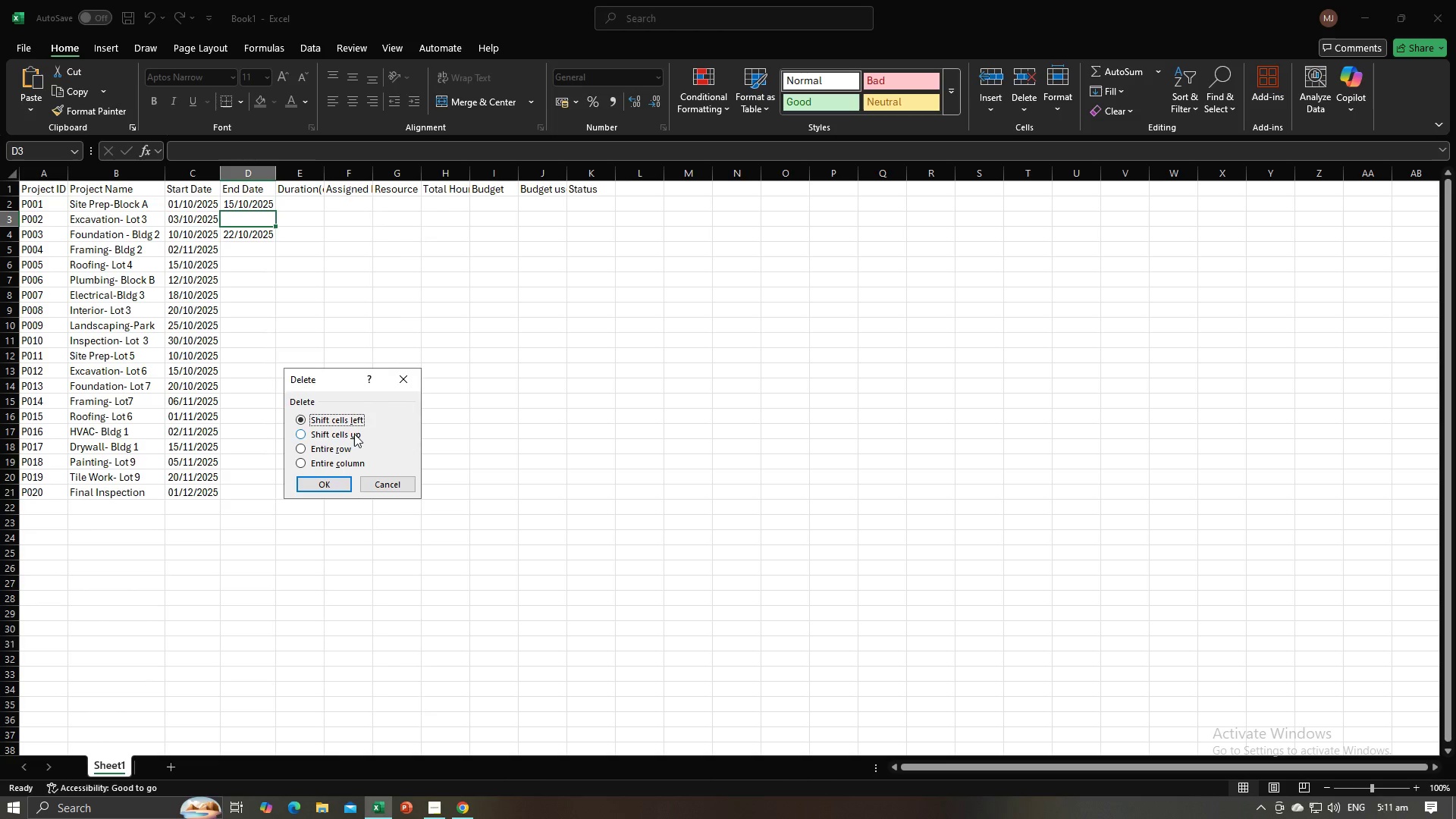 
left_click([354, 434])
 